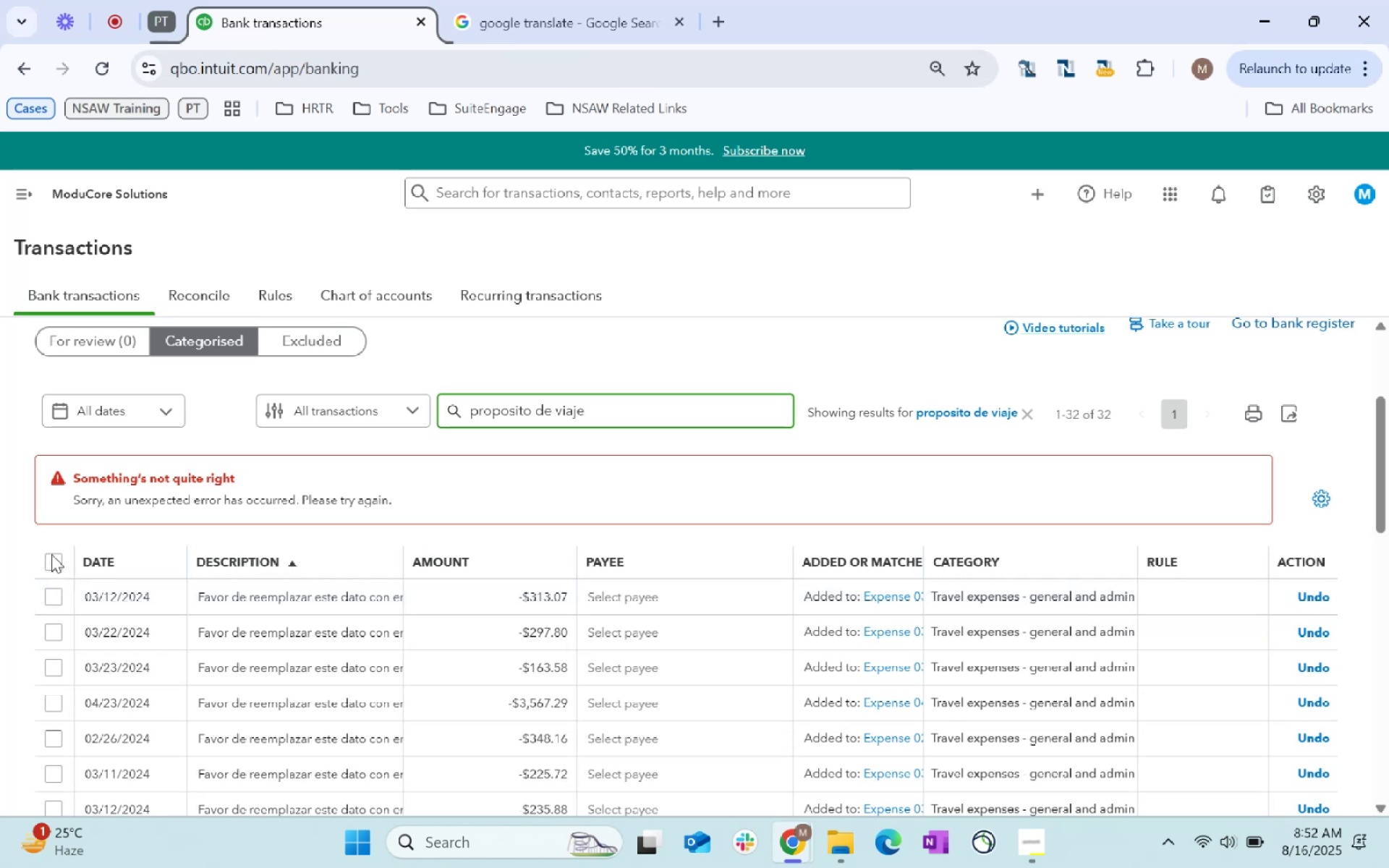 
left_click([55, 559])
 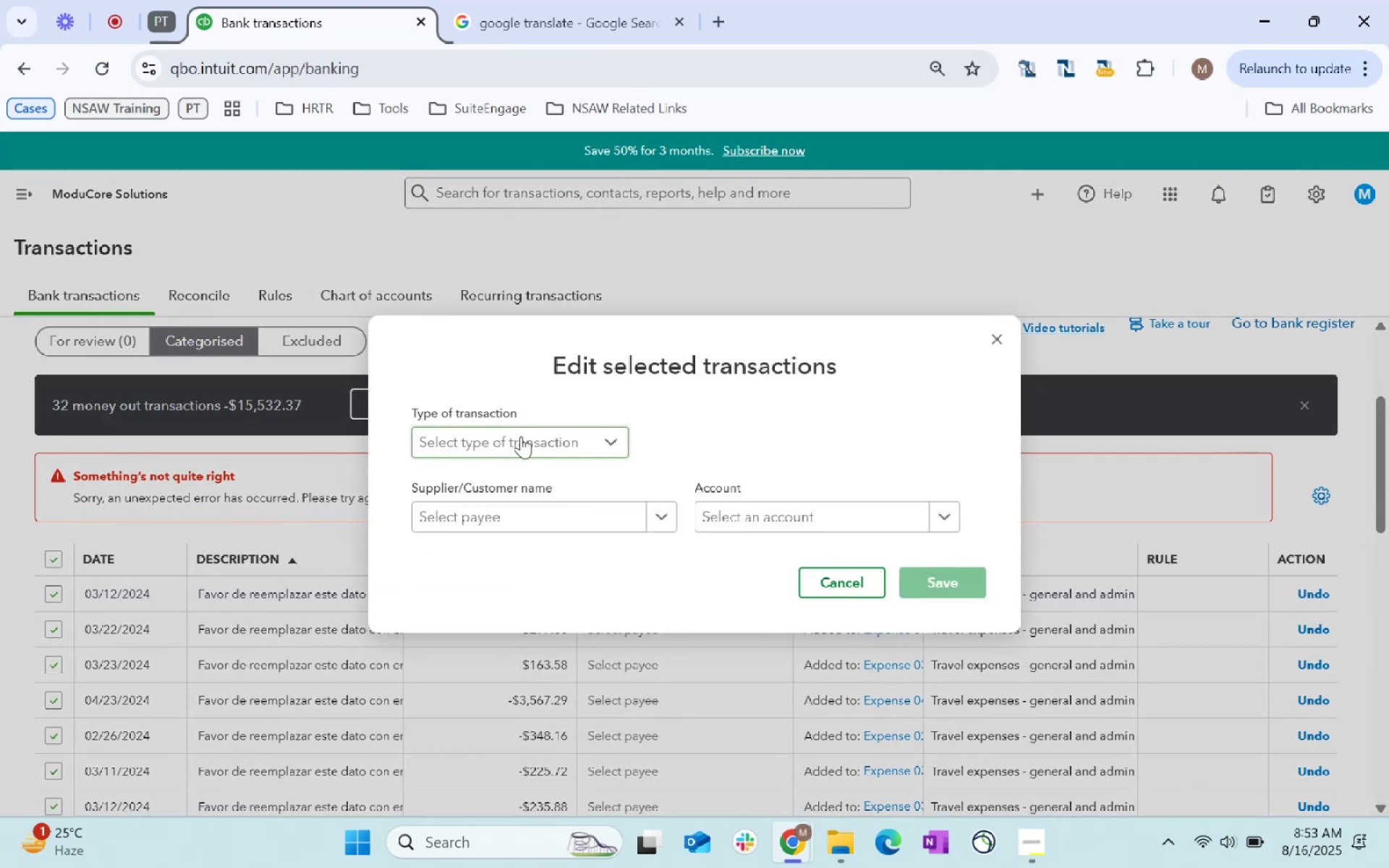 
double_click([820, 506])
 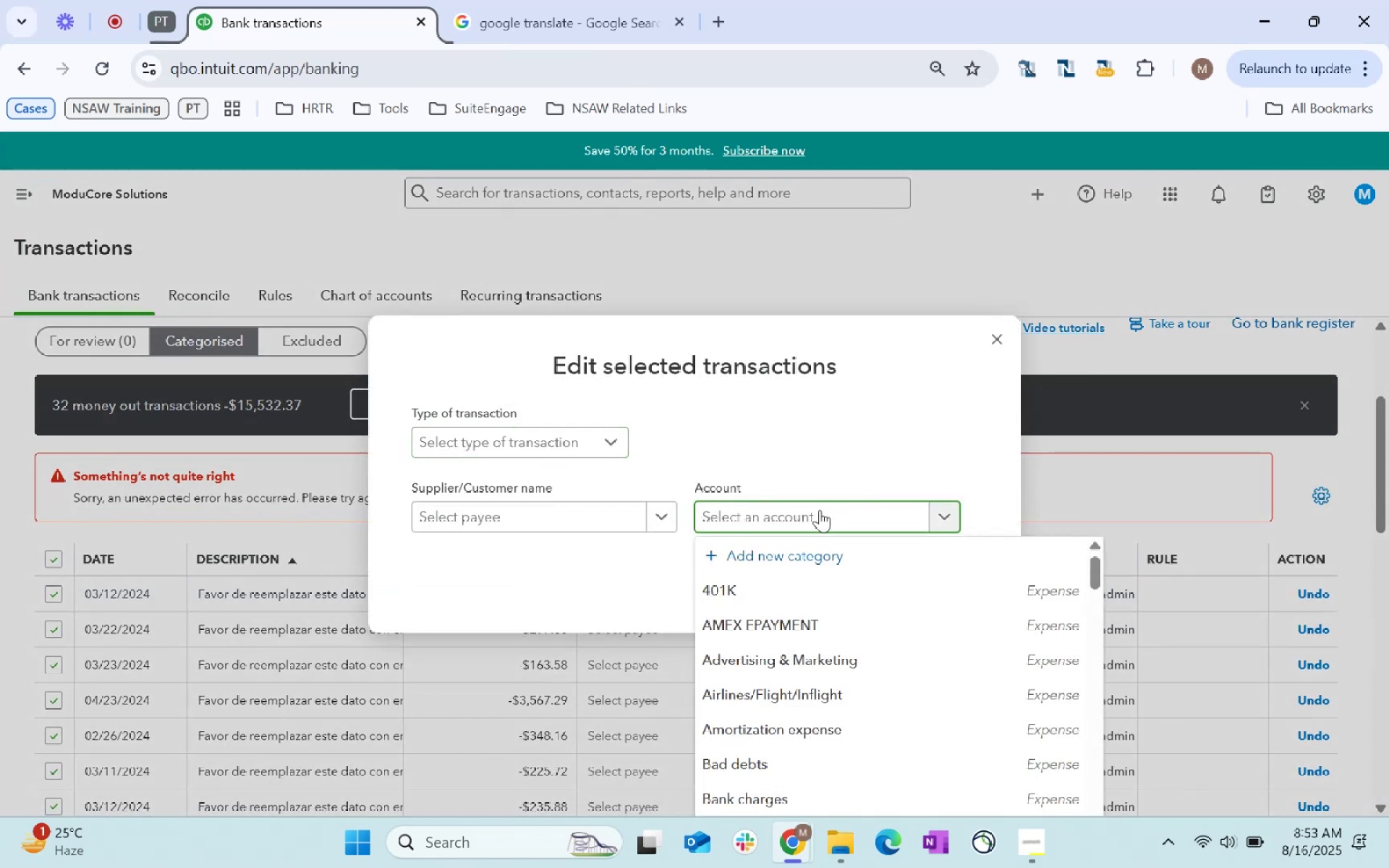 
type(travel)
 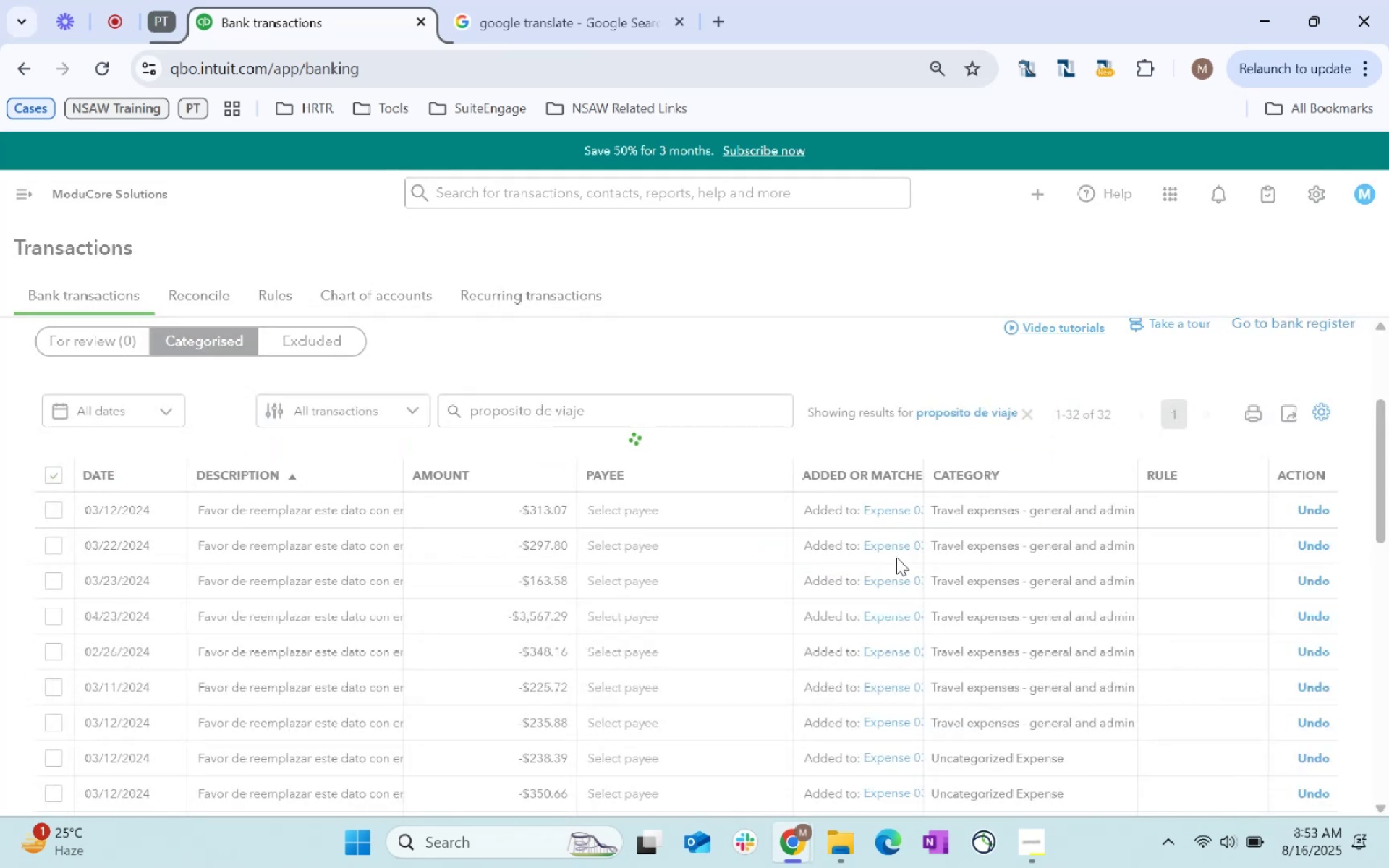 
wait(8.84)
 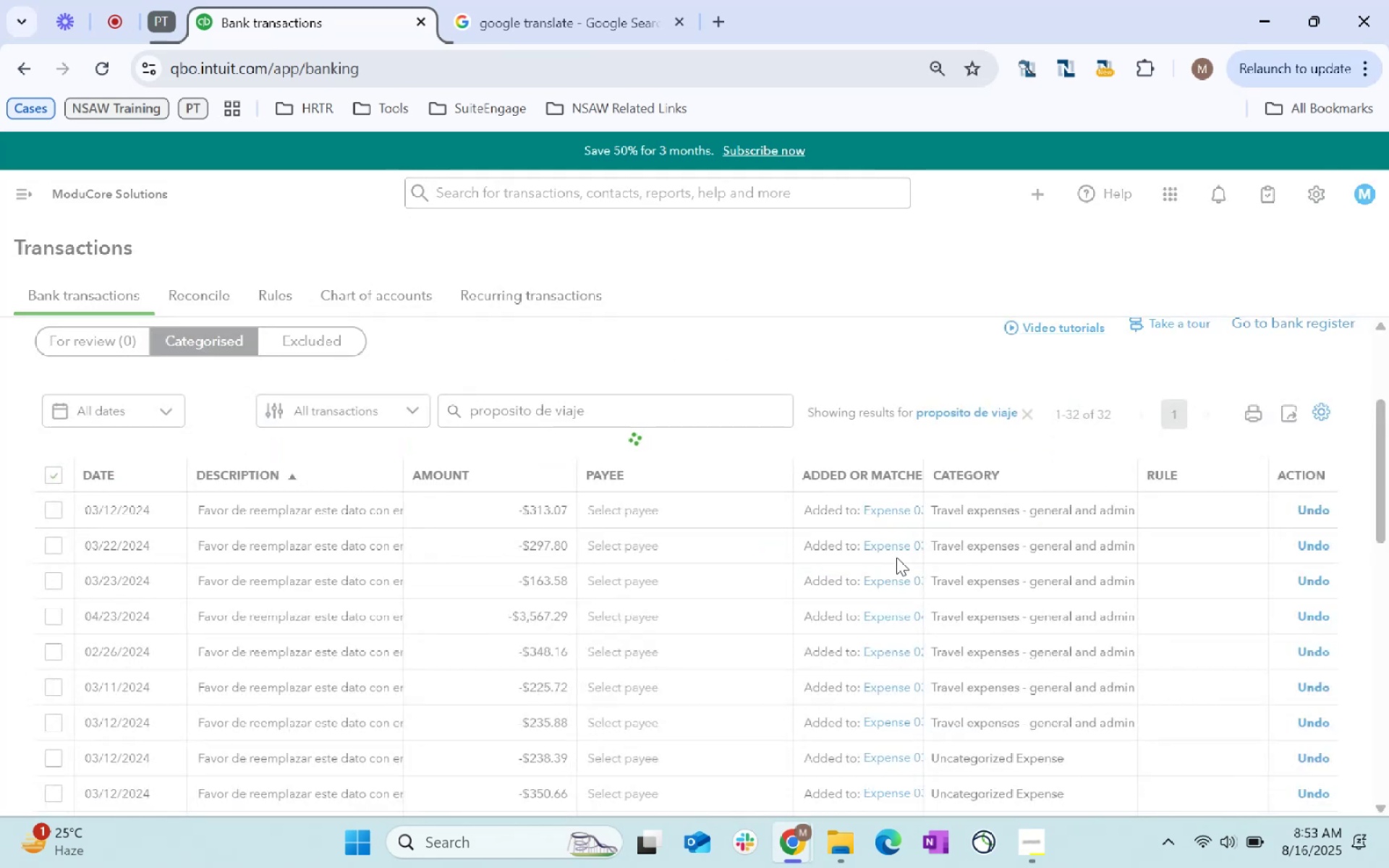 
scroll: coordinate [752, 478], scroll_direction: up, amount: 9.0
 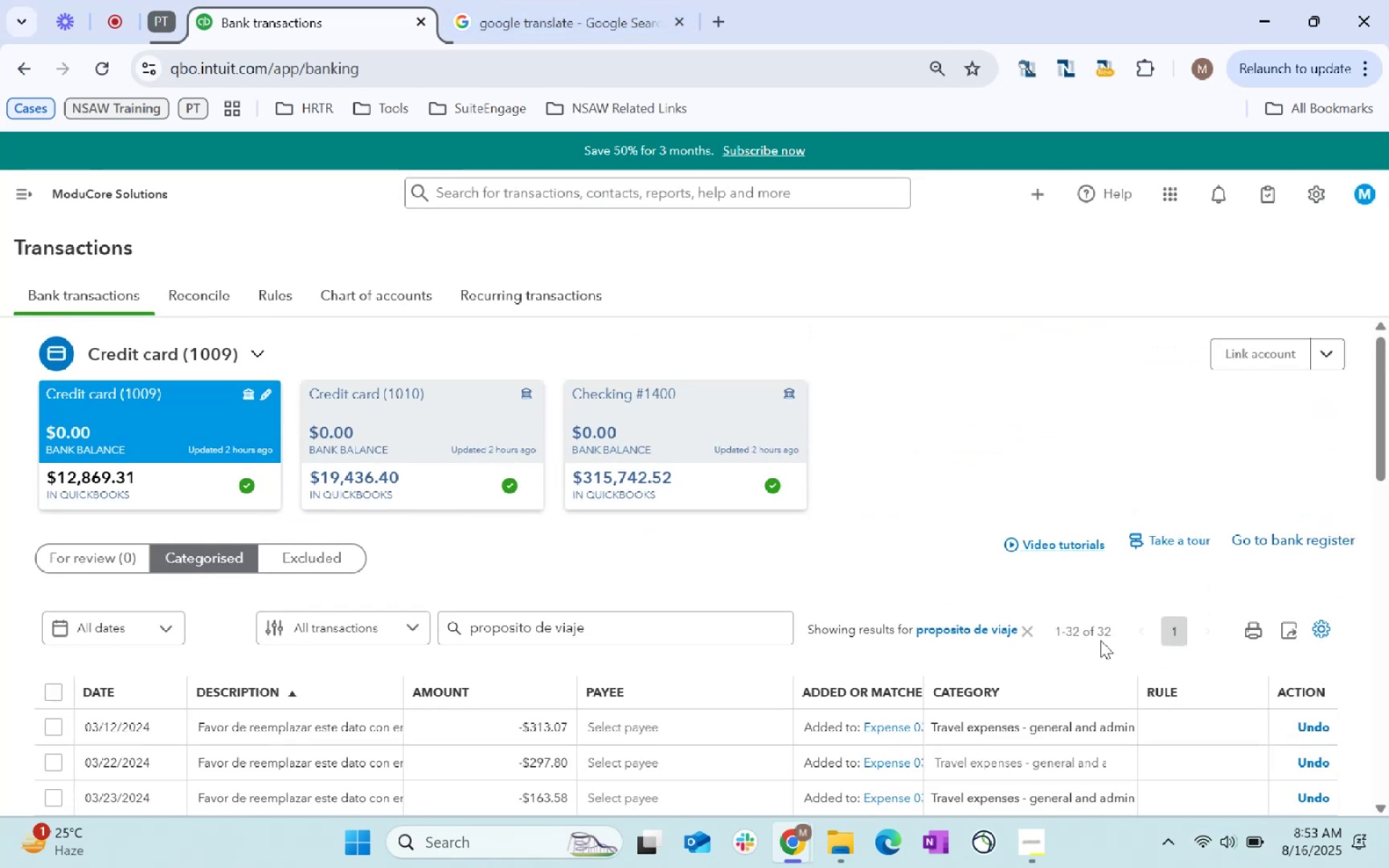 
left_click([1033, 629])
 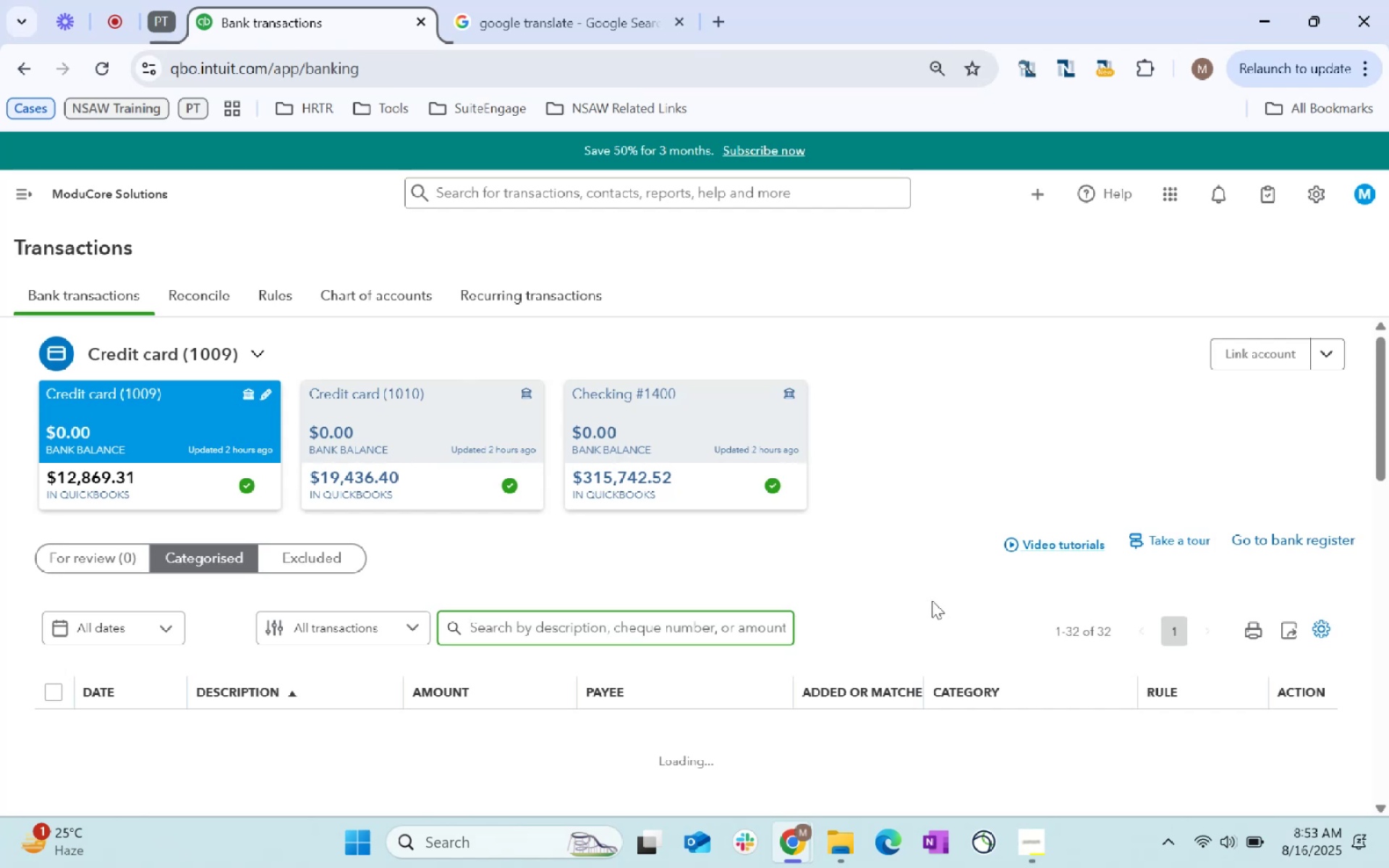 
scroll: coordinate [932, 600], scroll_direction: down, amount: 2.0
 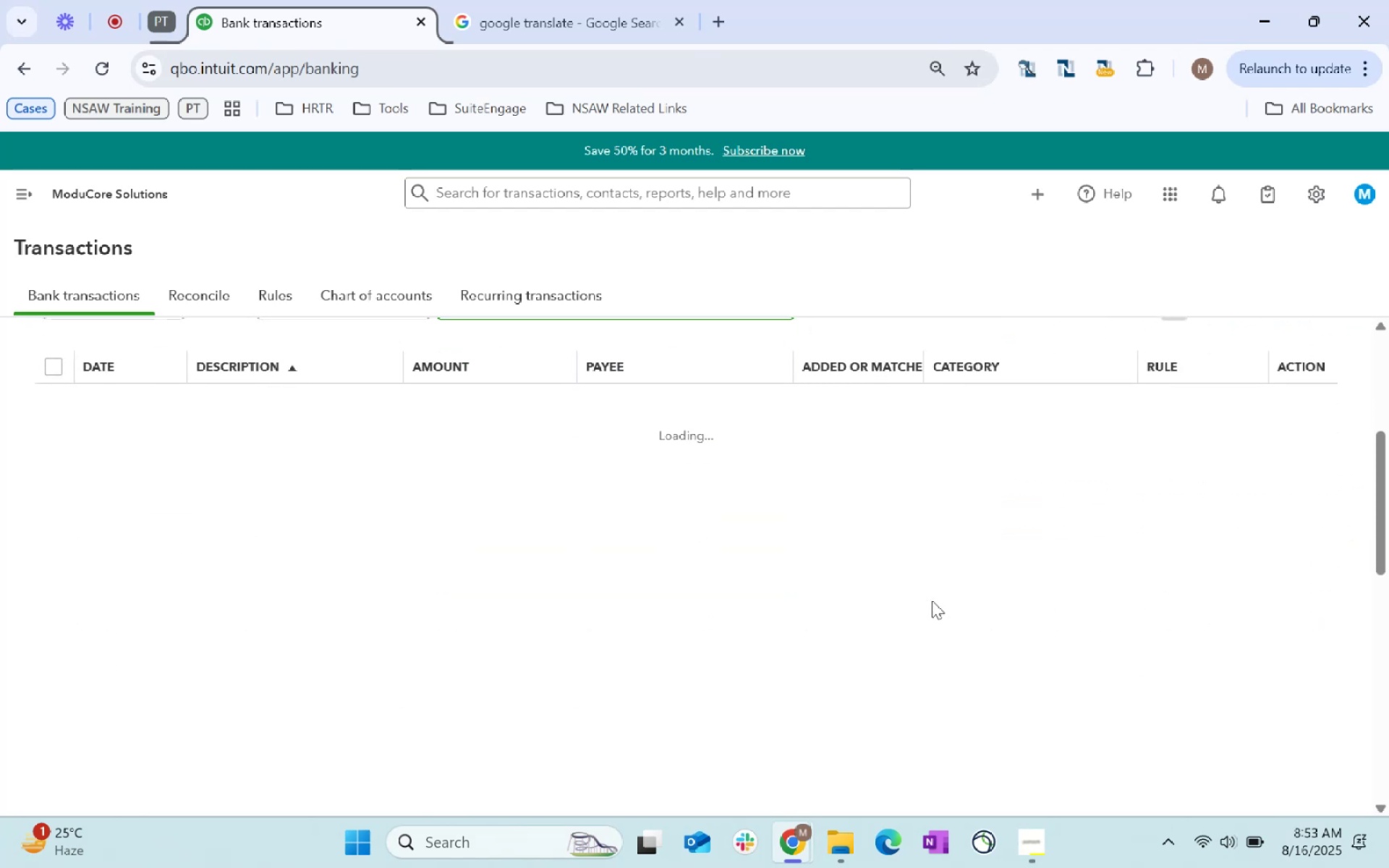 
scroll: coordinate [932, 600], scroll_direction: up, amount: 4.0
 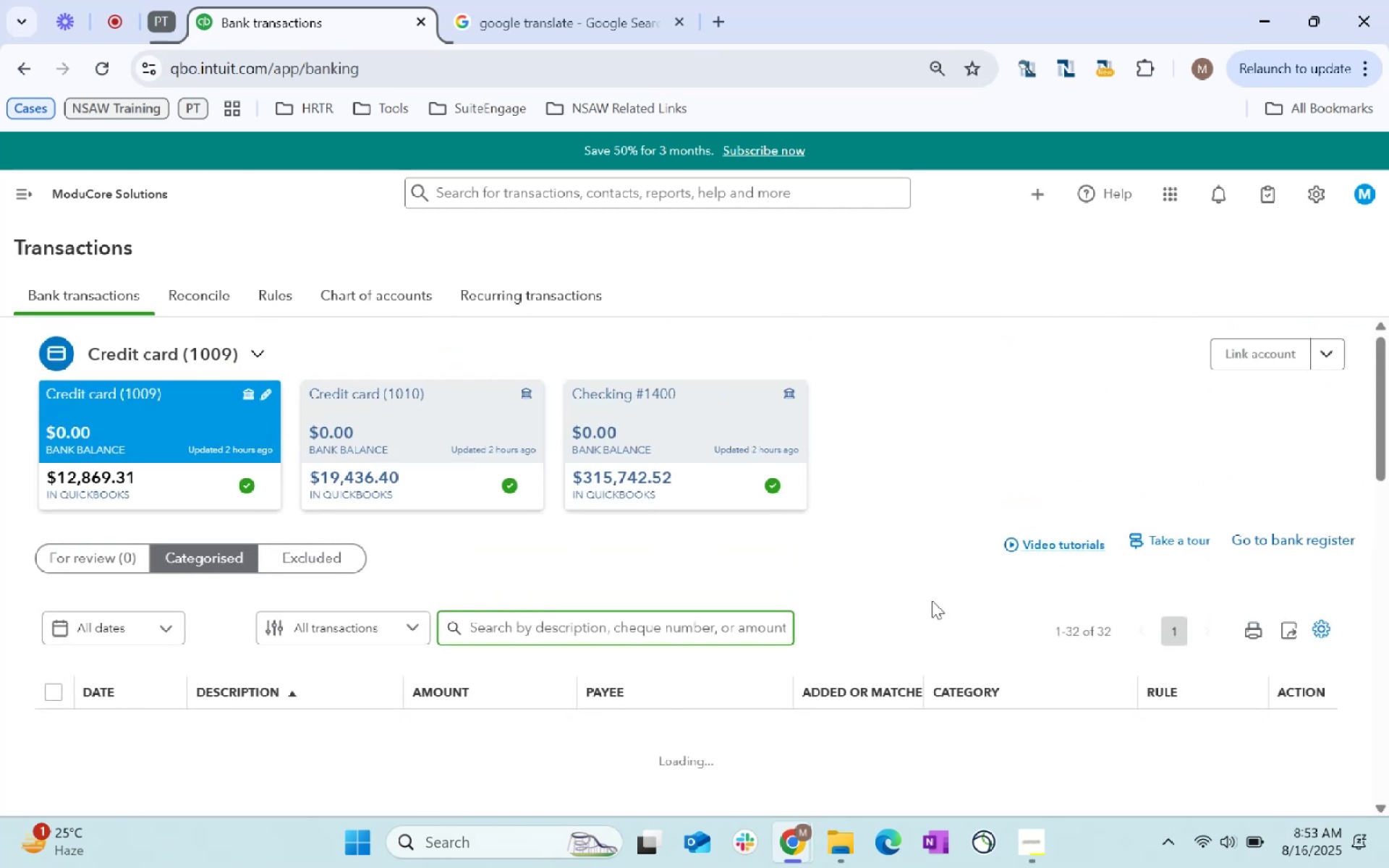 
scroll: coordinate [933, 607], scroll_direction: down, amount: 45.0
 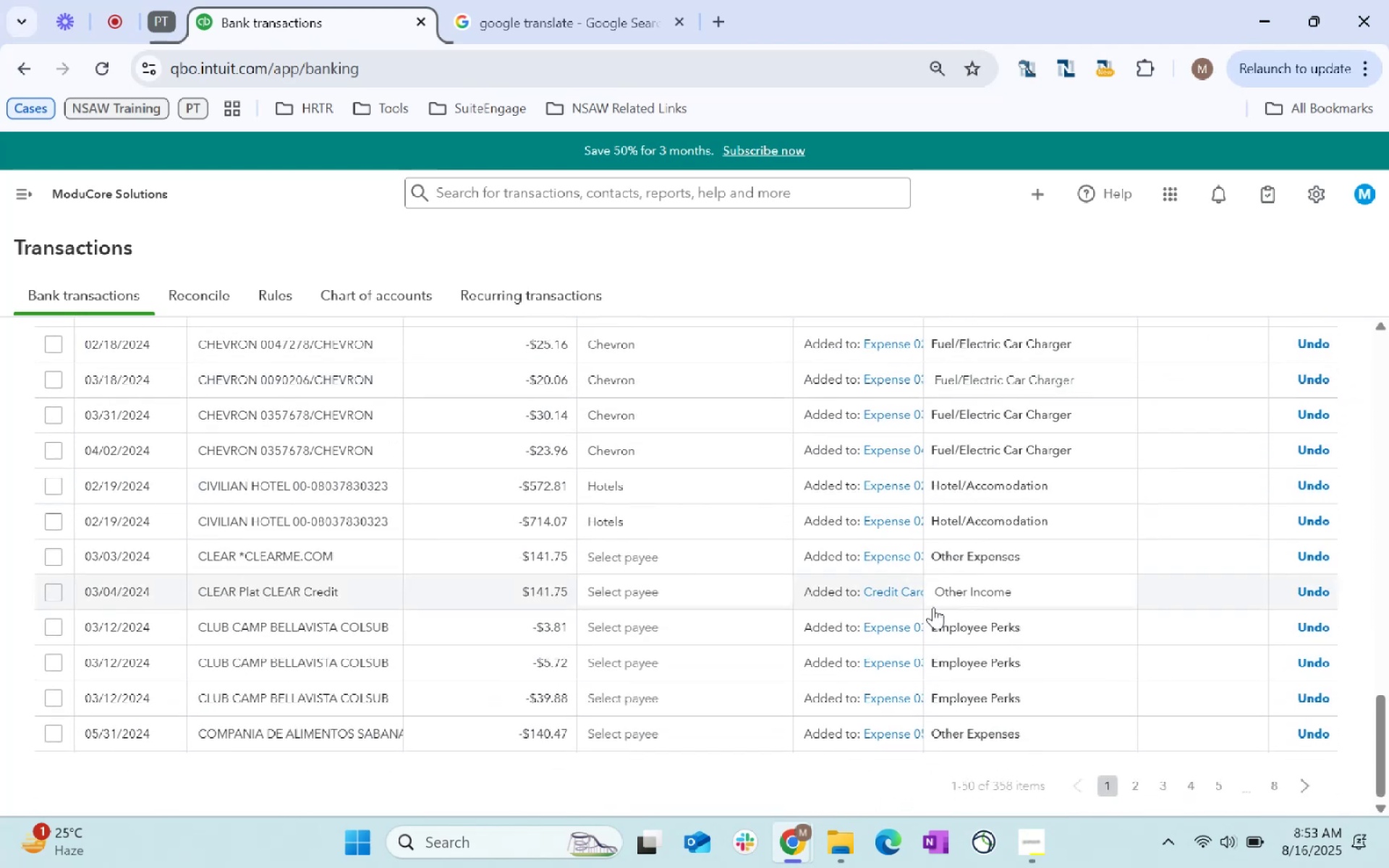 
scroll: coordinate [933, 607], scroll_direction: up, amount: 18.0
 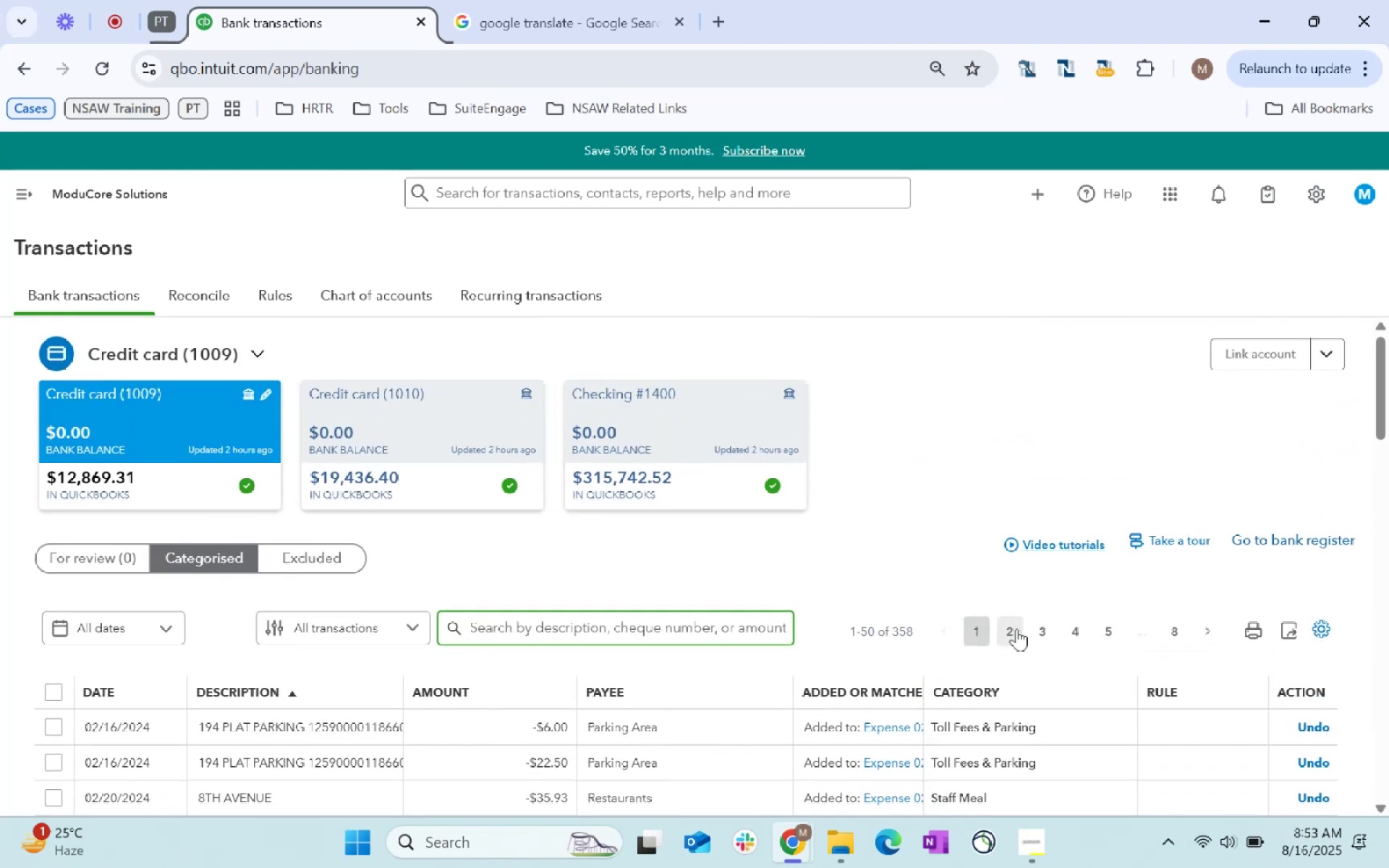 
left_click([1016, 629])
 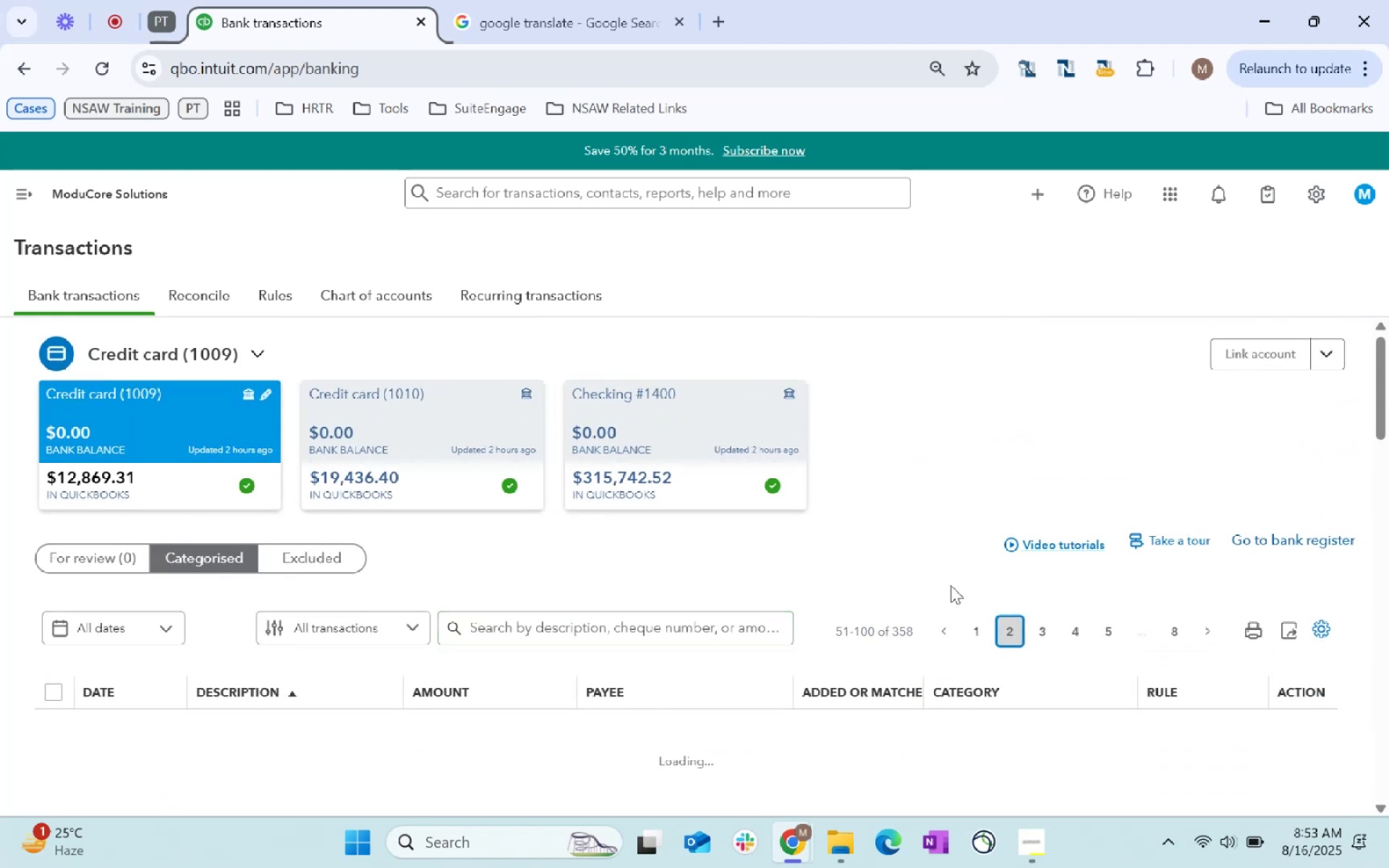 
scroll: coordinate [955, 593], scroll_direction: down, amount: 47.0
 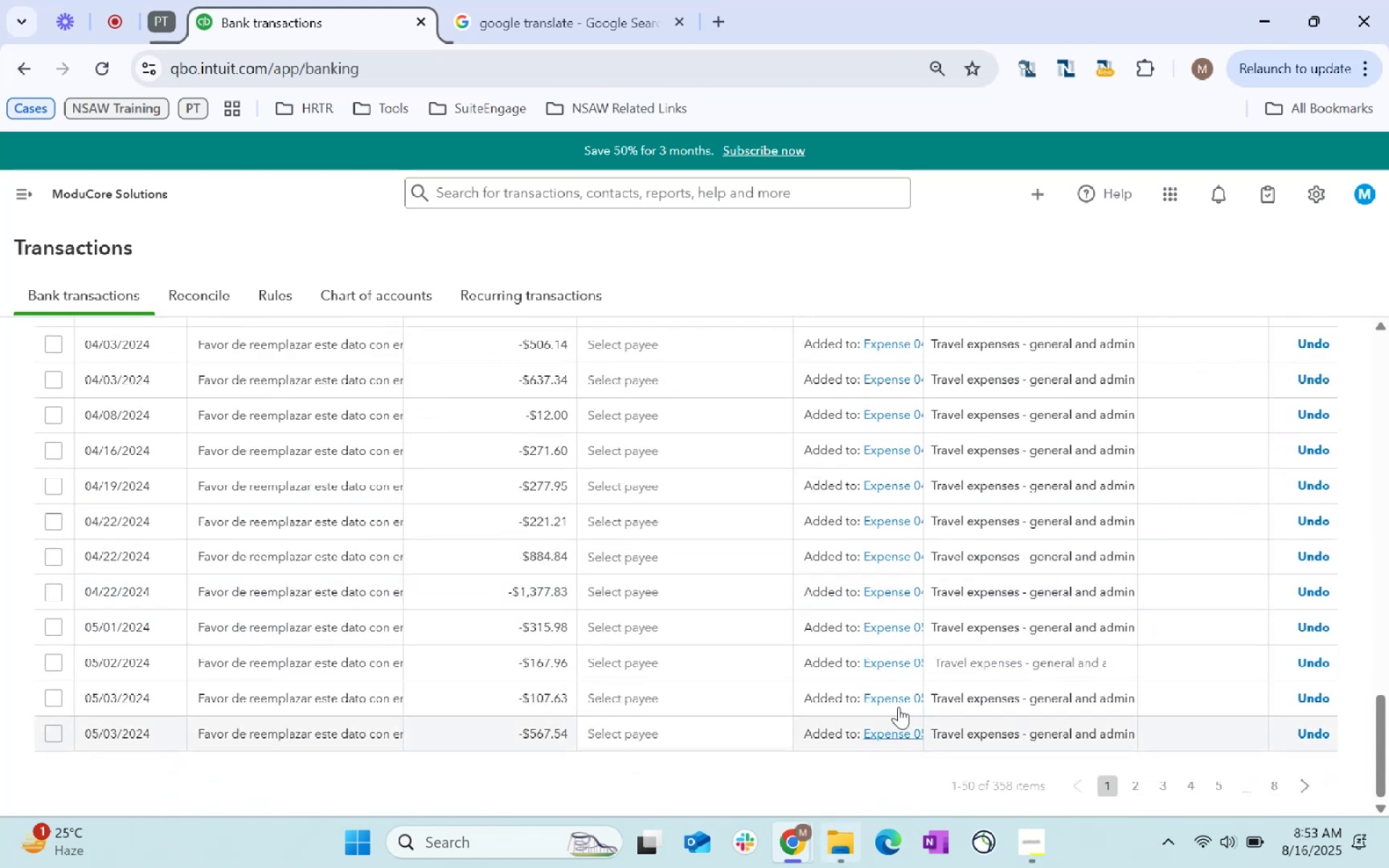 
scroll: coordinate [829, 558], scroll_direction: up, amount: 3.0
 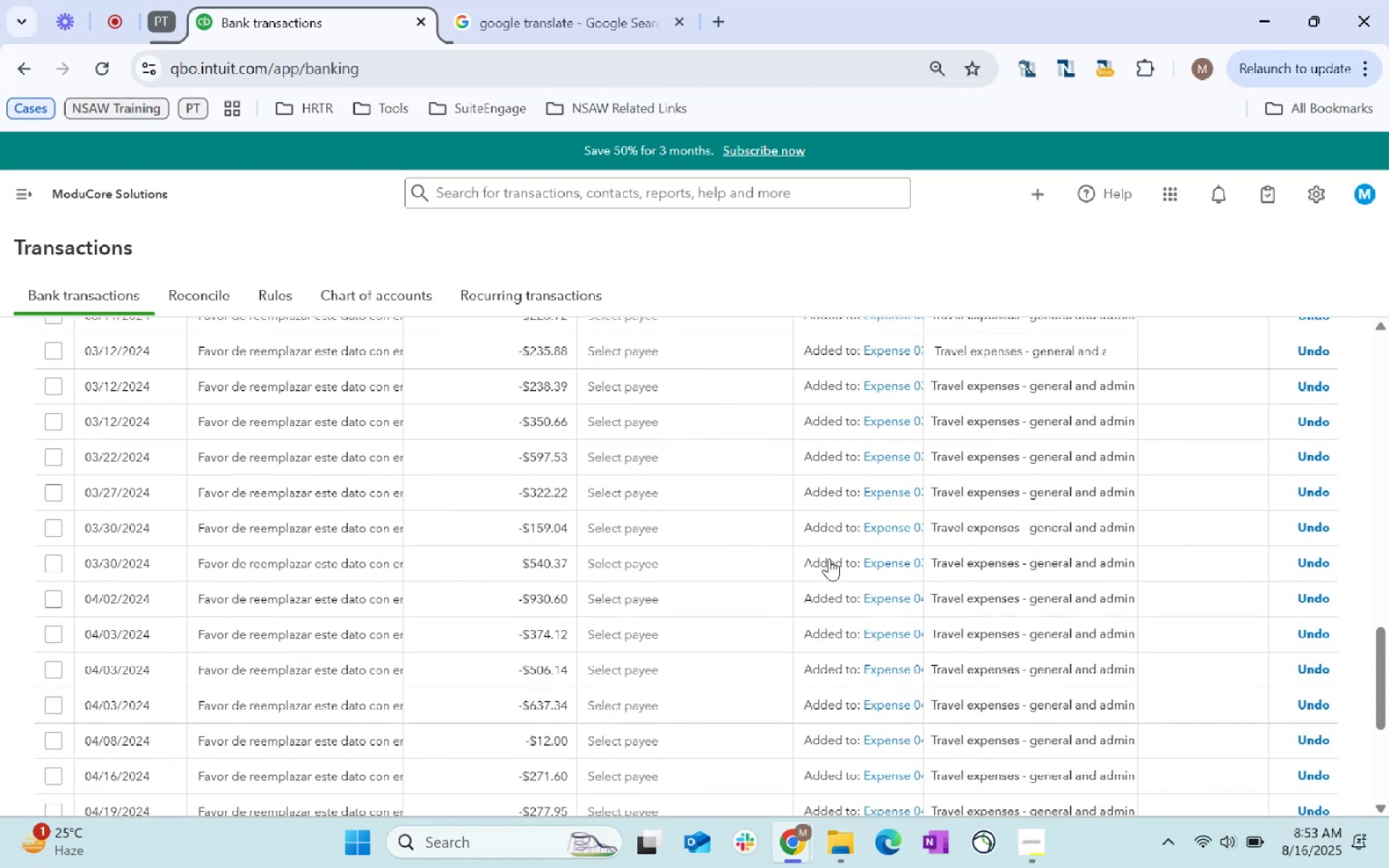 
scroll: coordinate [829, 558], scroll_direction: down, amount: 1.0
 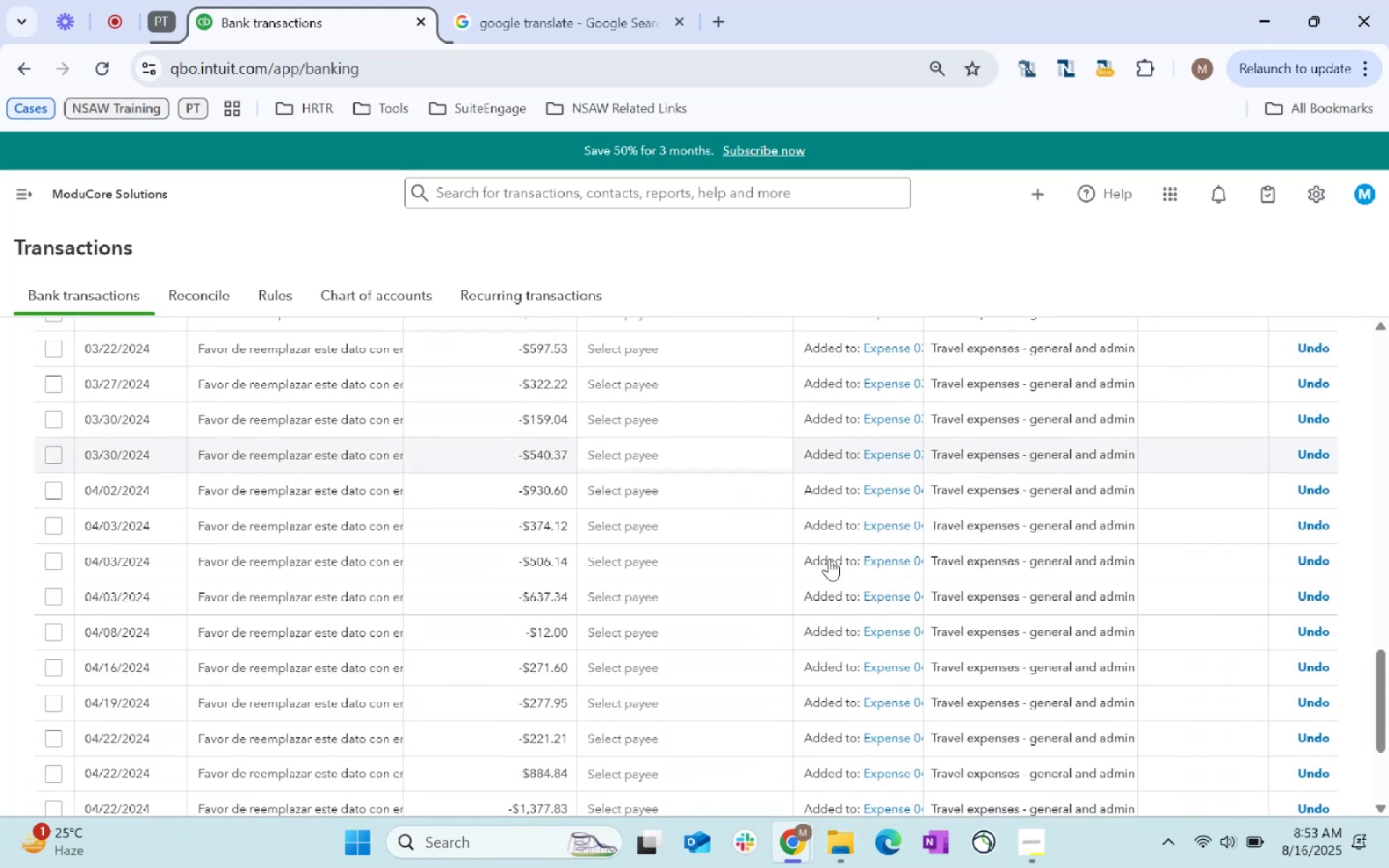 
scroll: coordinate [829, 558], scroll_direction: up, amount: 6.0
 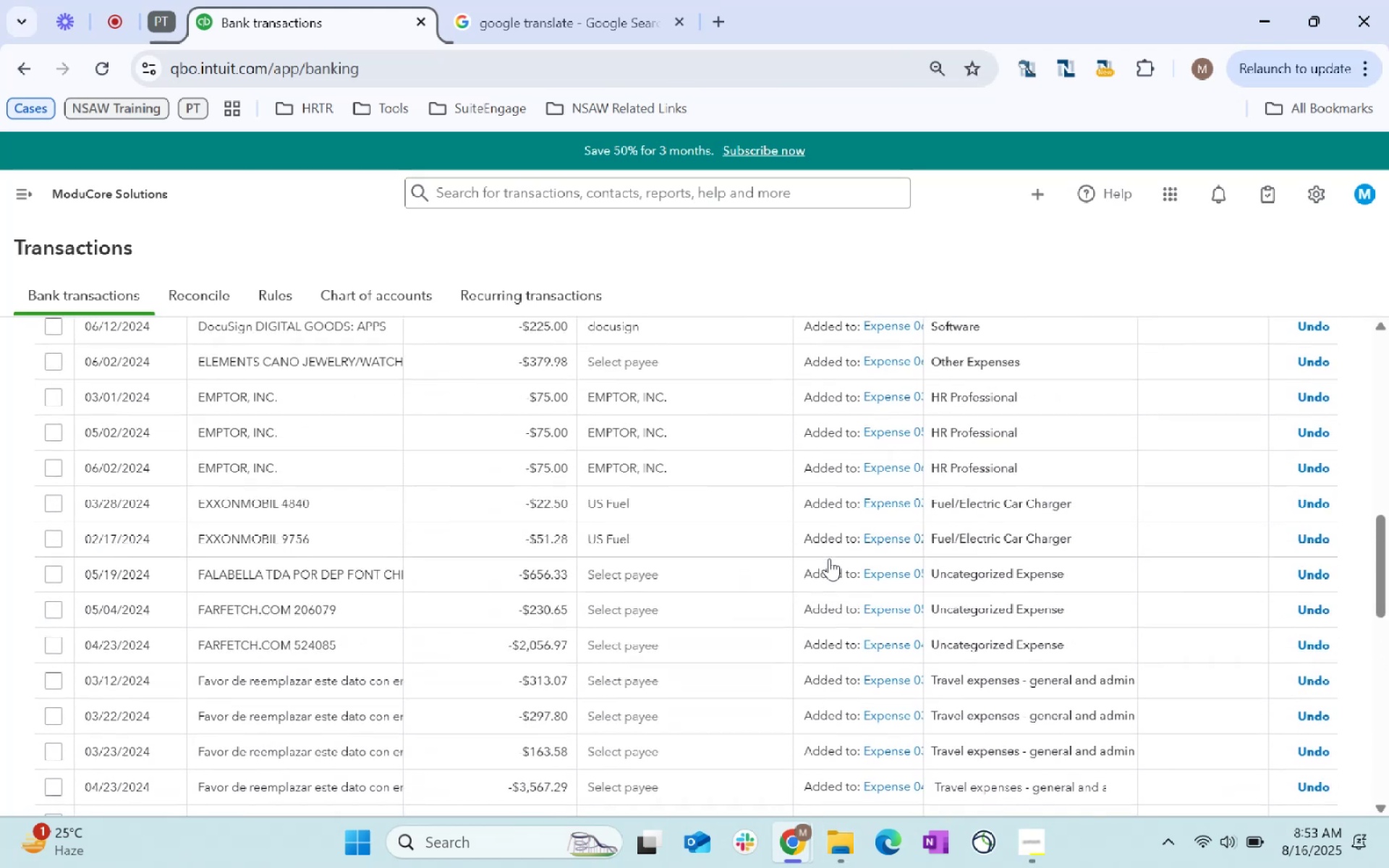 
scroll: coordinate [829, 558], scroll_direction: down, amount: 2.0
 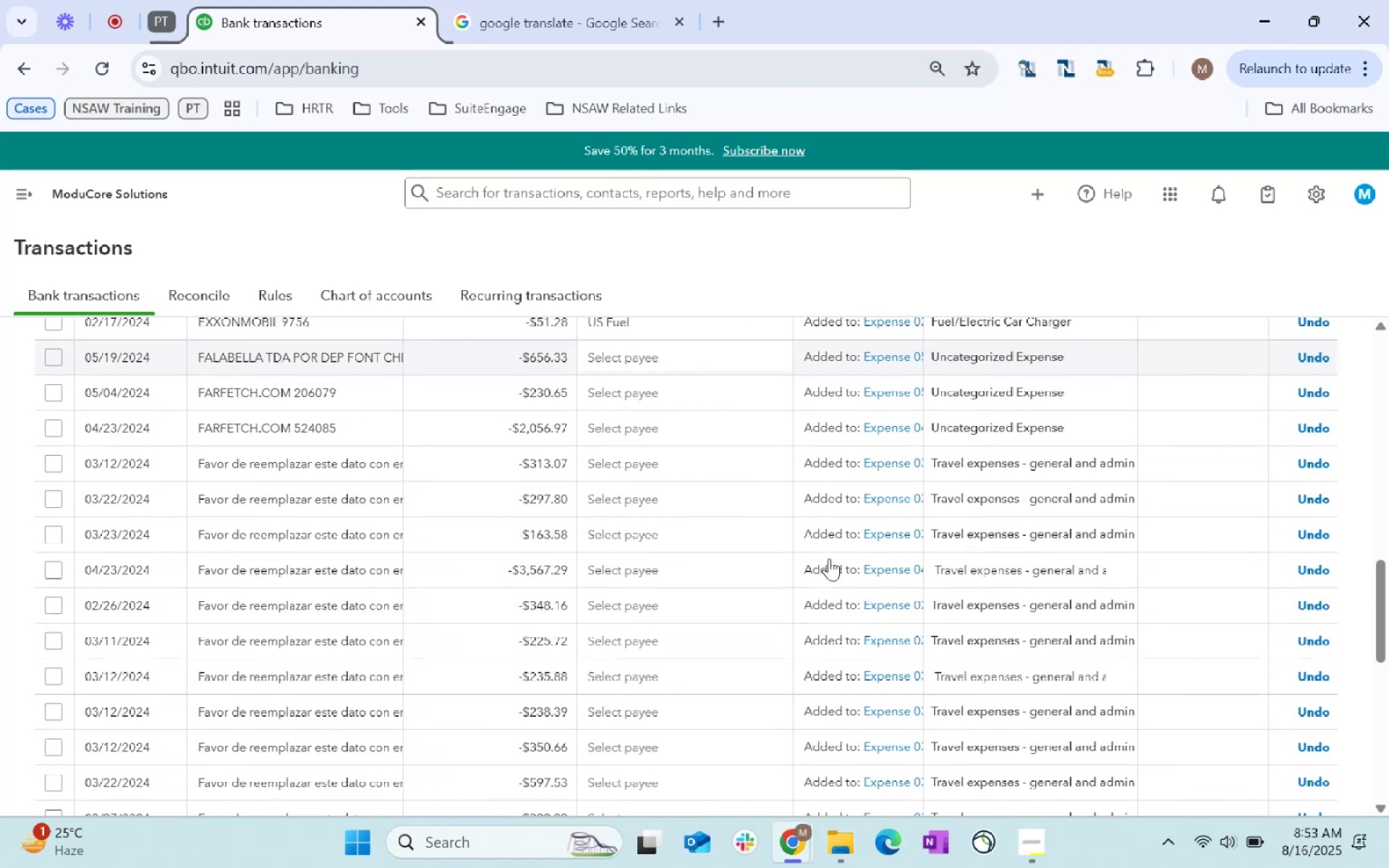 
scroll: coordinate [829, 558], scroll_direction: up, amount: 10.0
 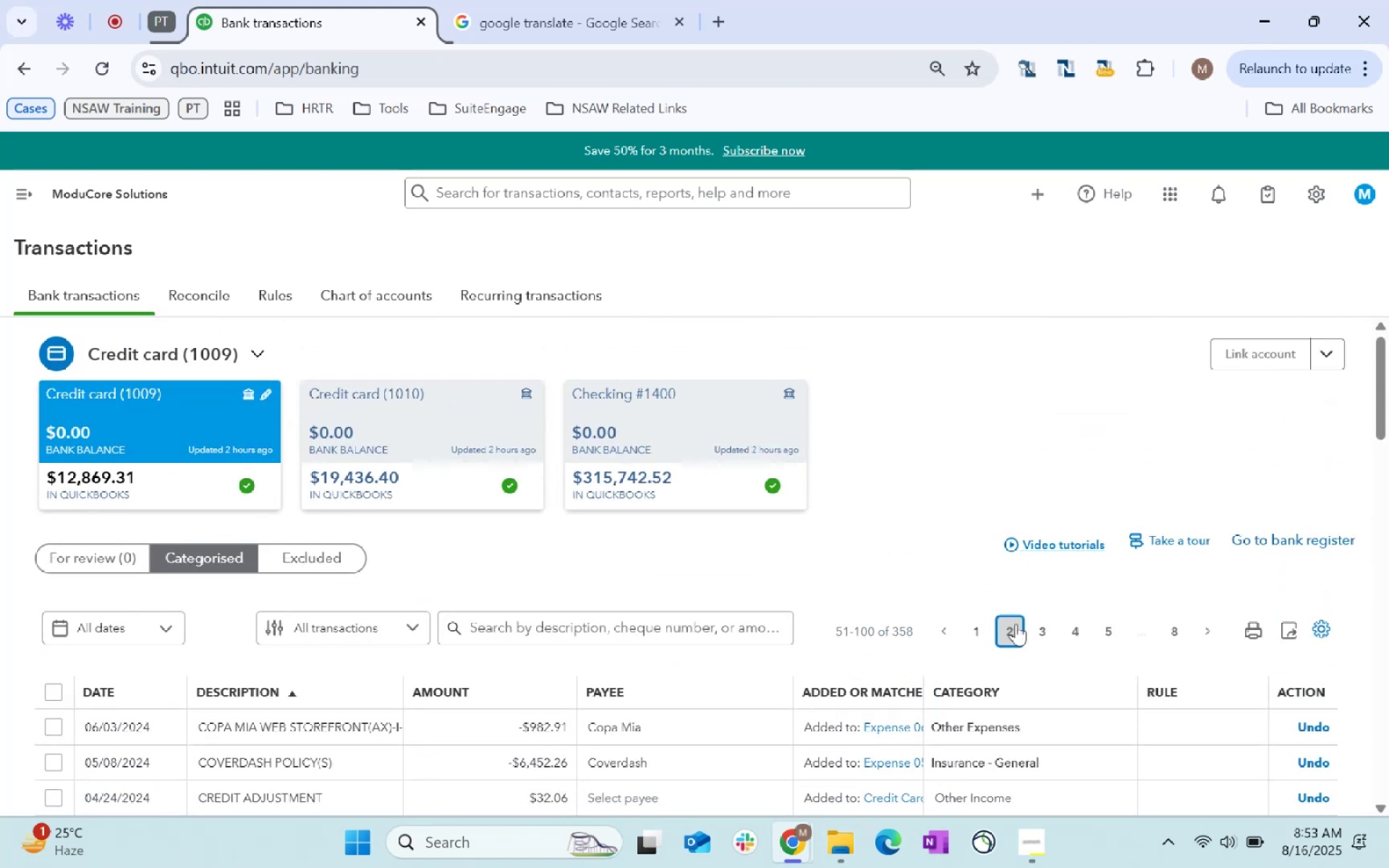 
left_click([1049, 639])
 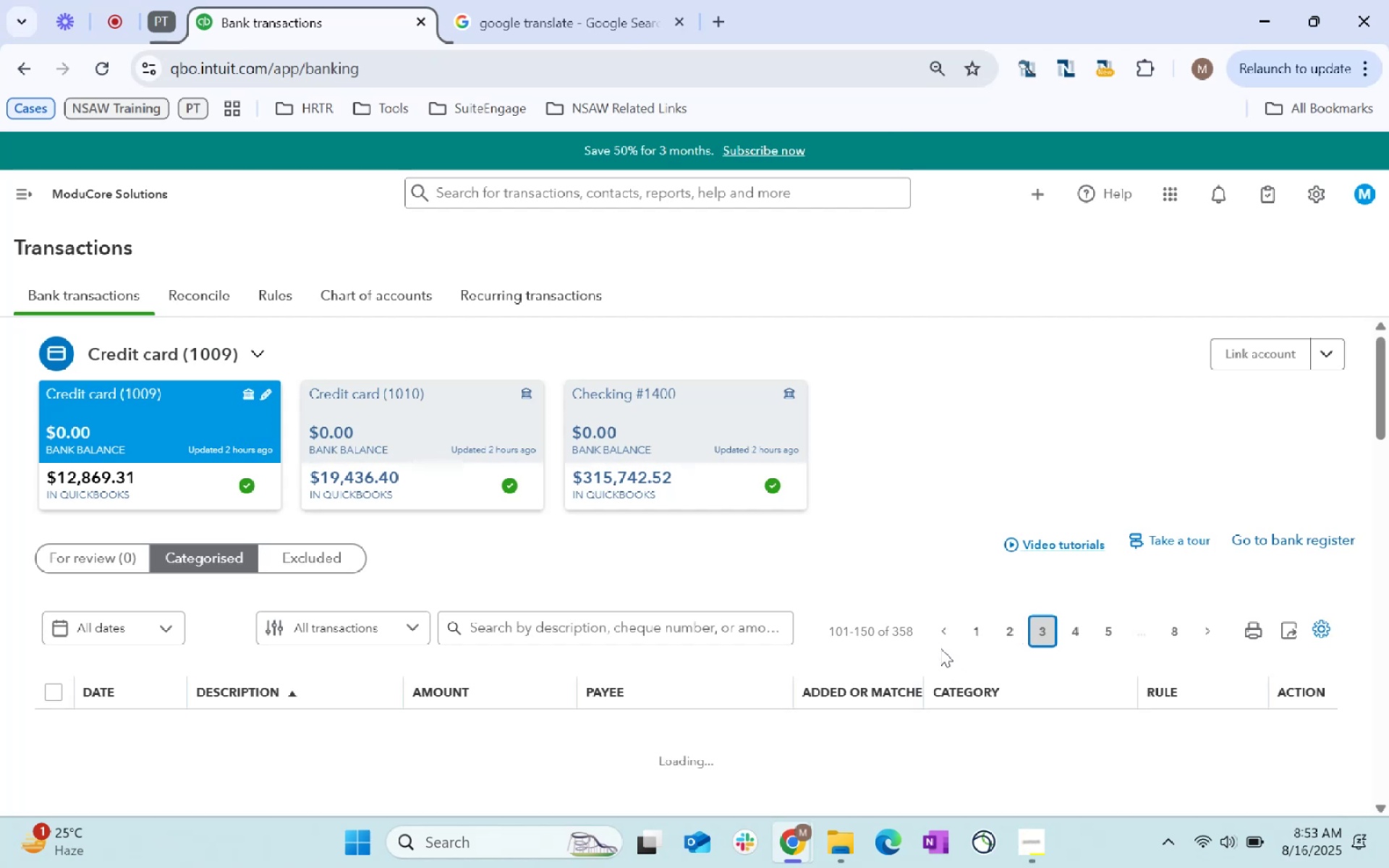 
wait(9.59)
 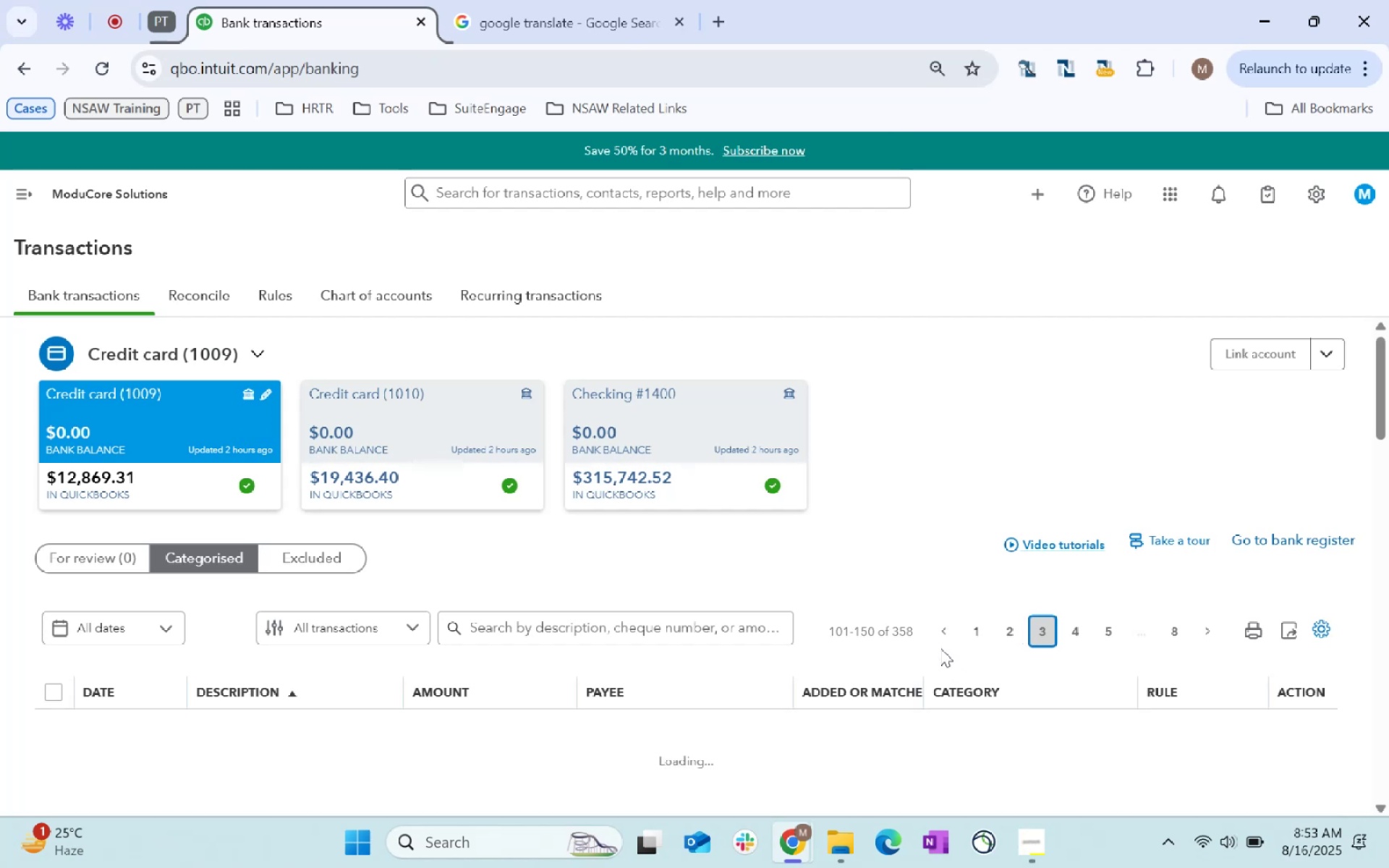 
scroll: coordinate [921, 679], scroll_direction: down, amount: 2.0
 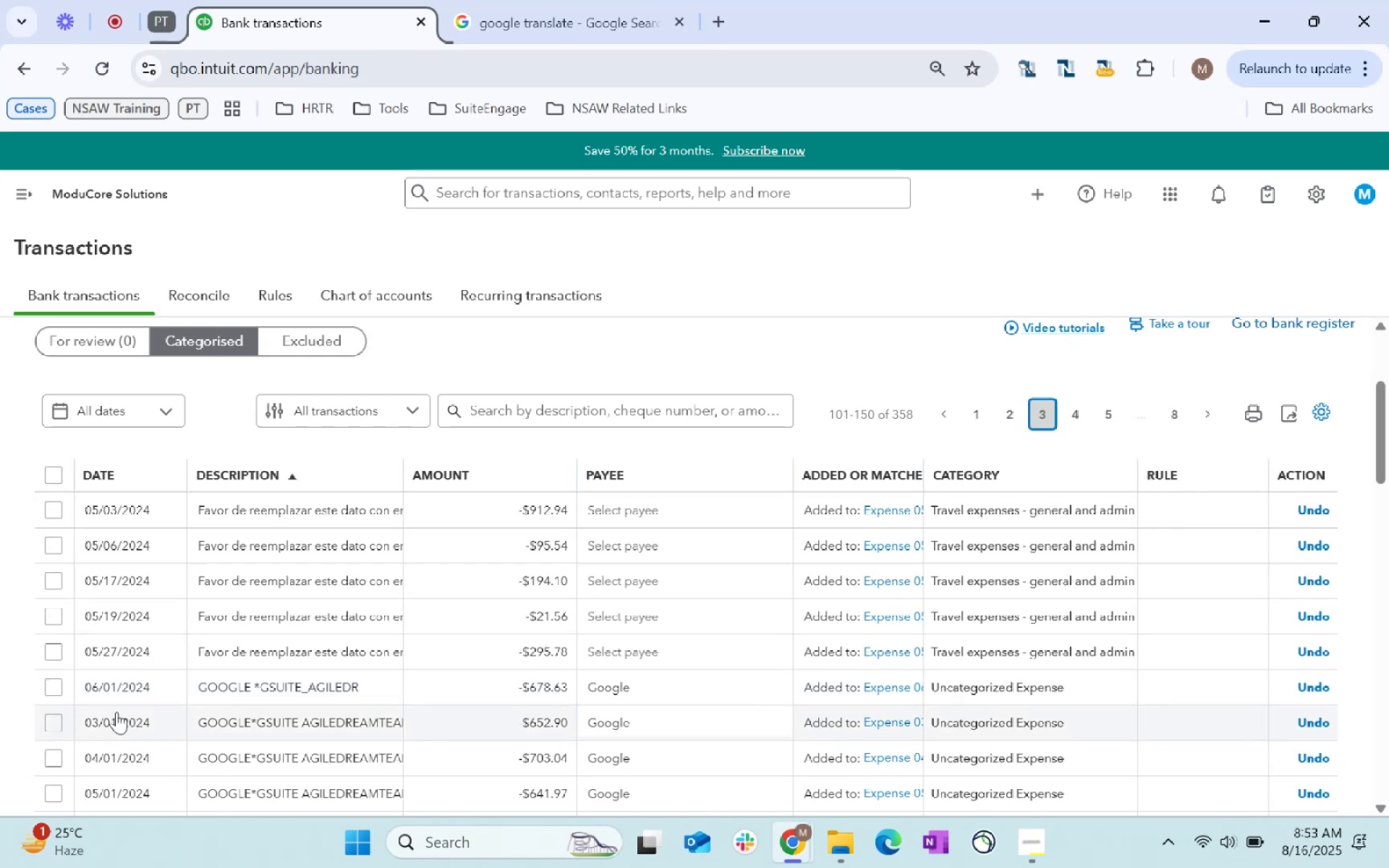 
left_click([57, 688])
 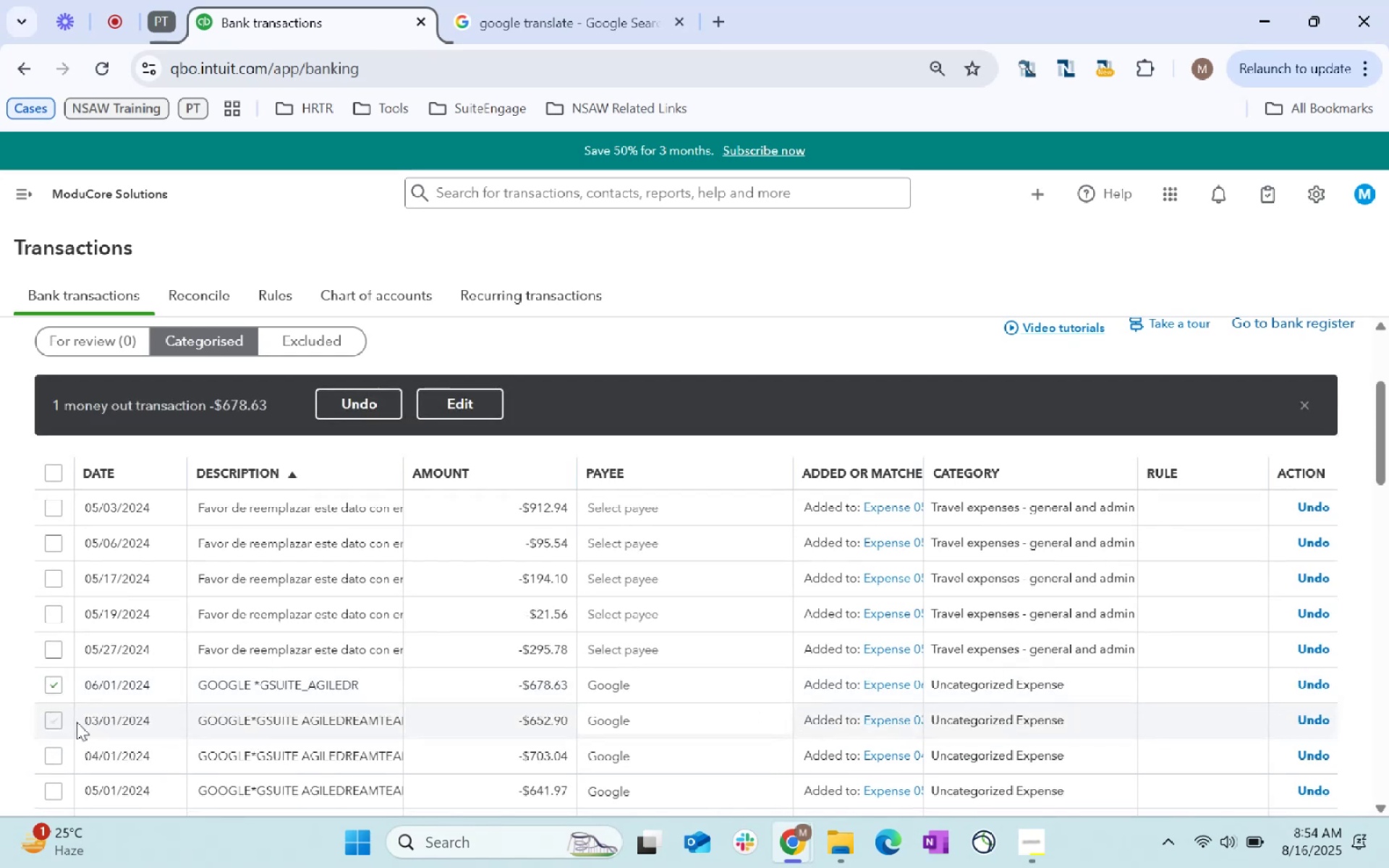 
scroll: coordinate [384, 689], scroll_direction: down, amount: 1.0
 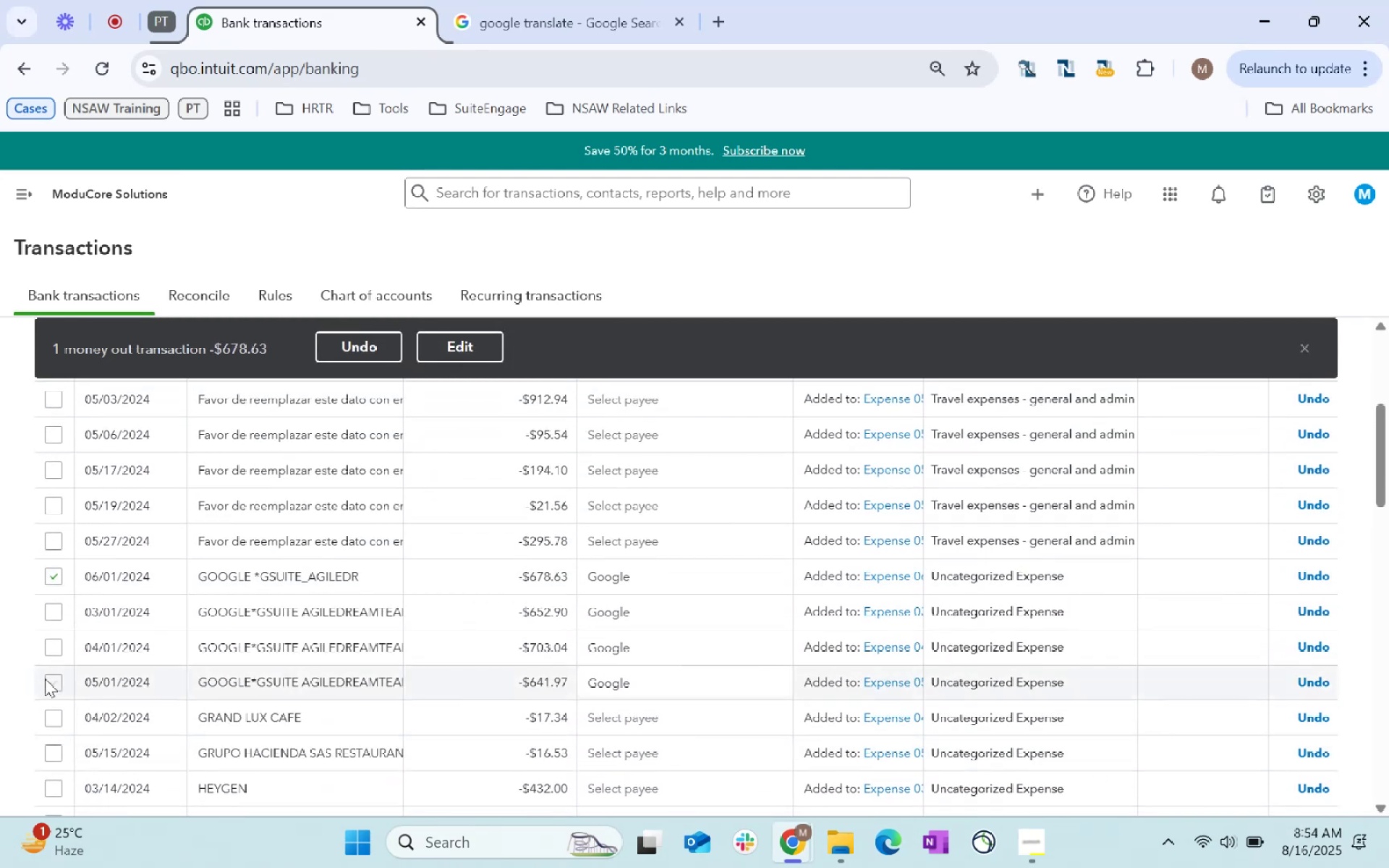 
left_click([51, 681])
 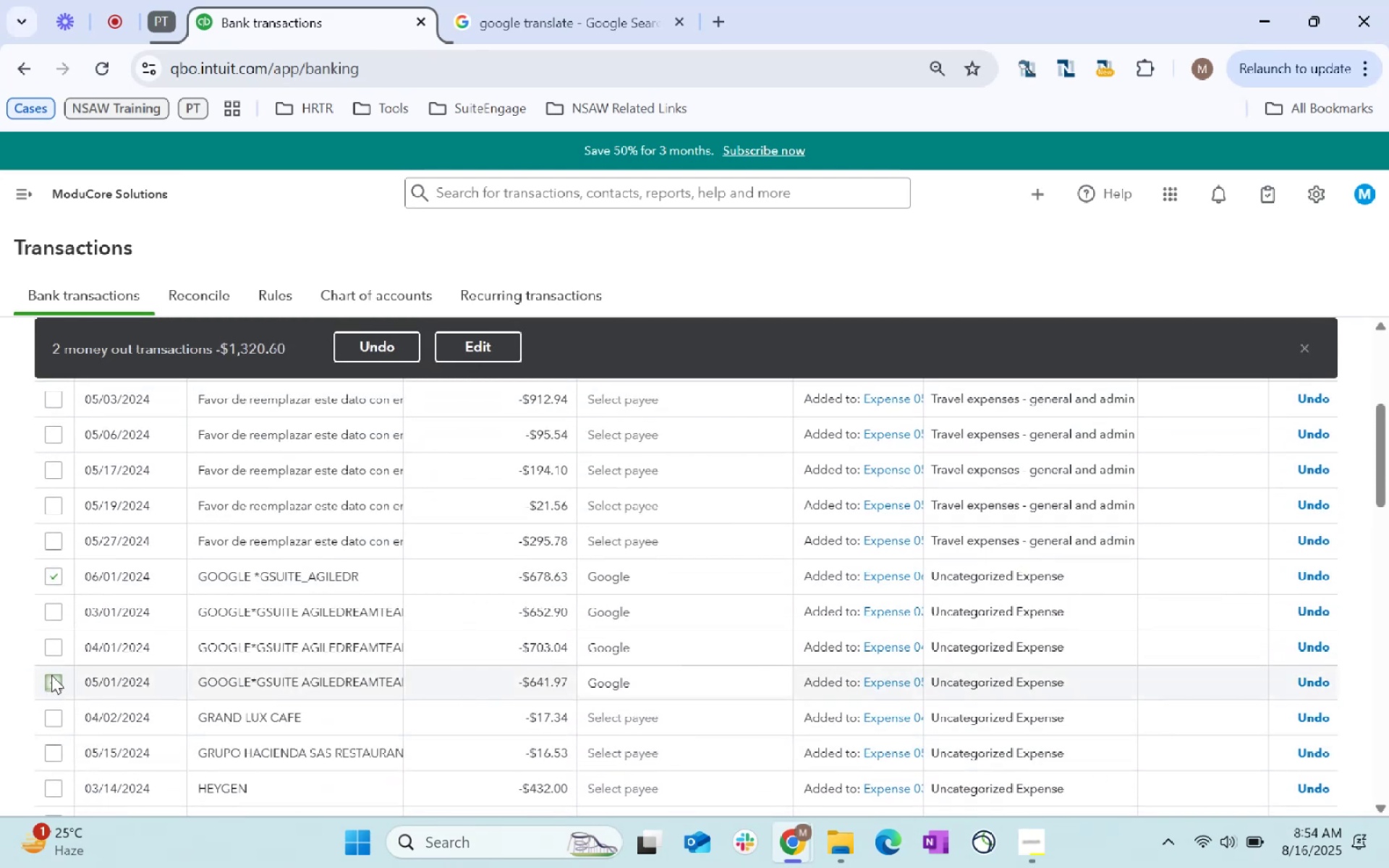 
left_click([52, 645])
 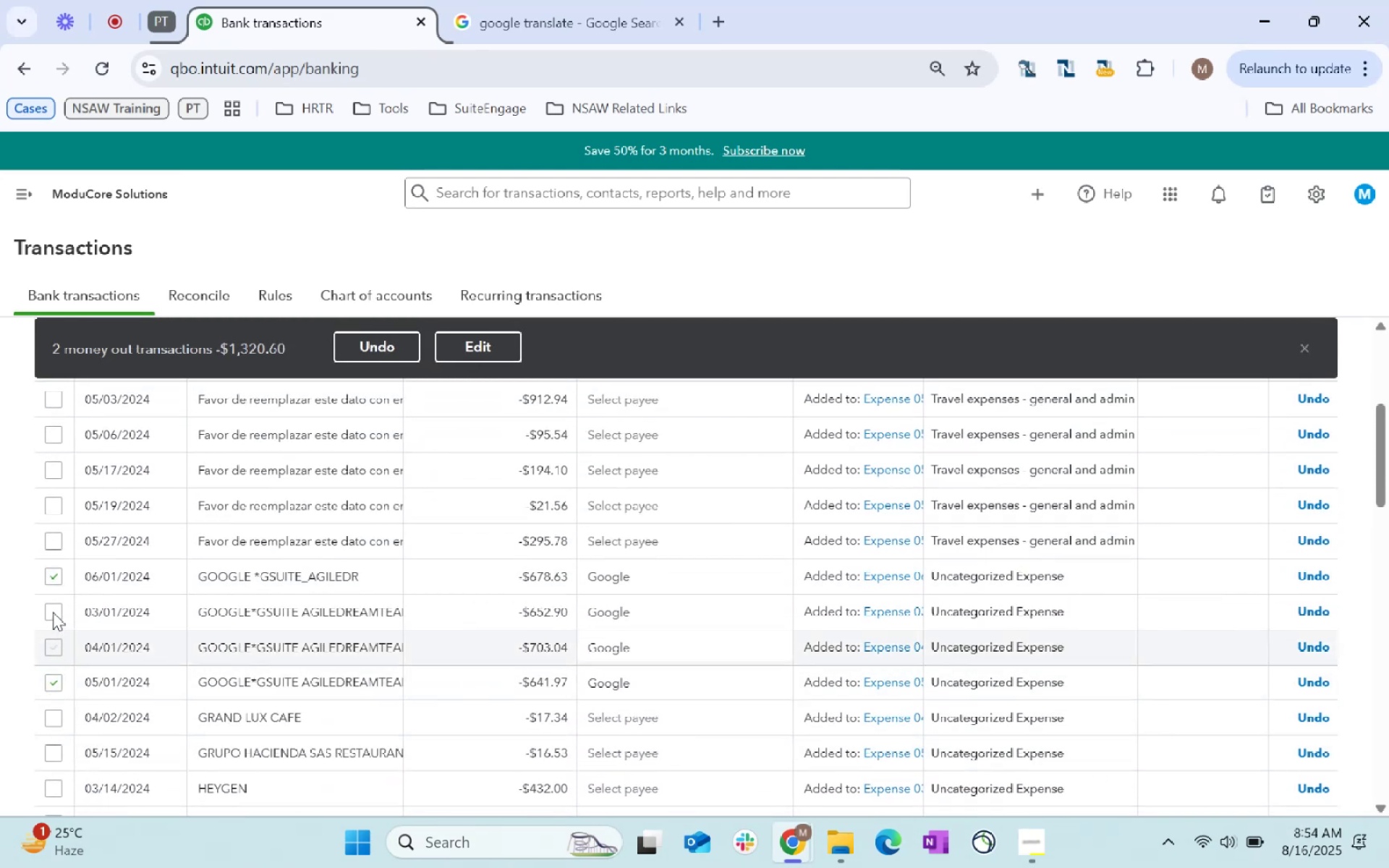 
left_click([53, 612])
 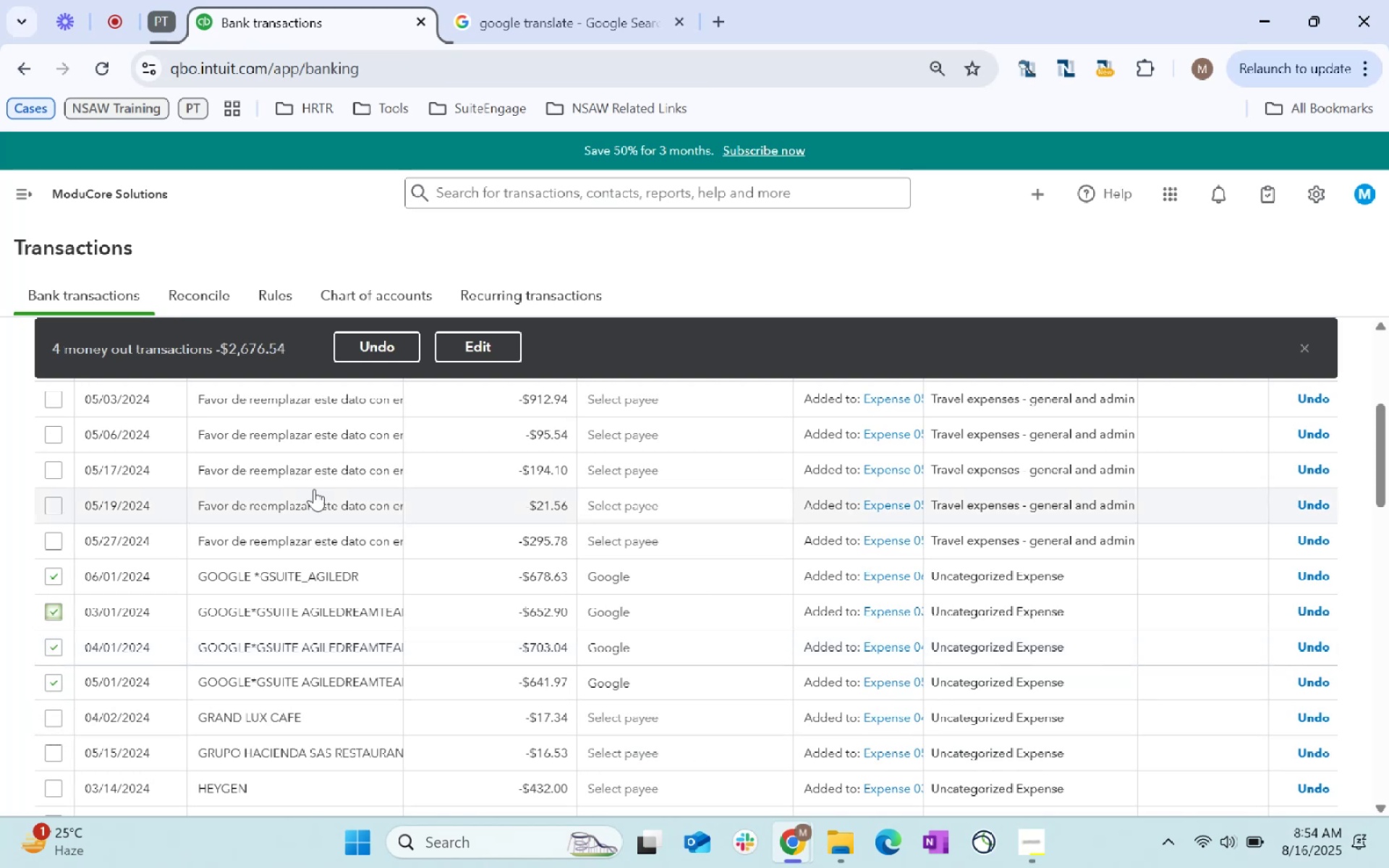 
left_click([467, 357])
 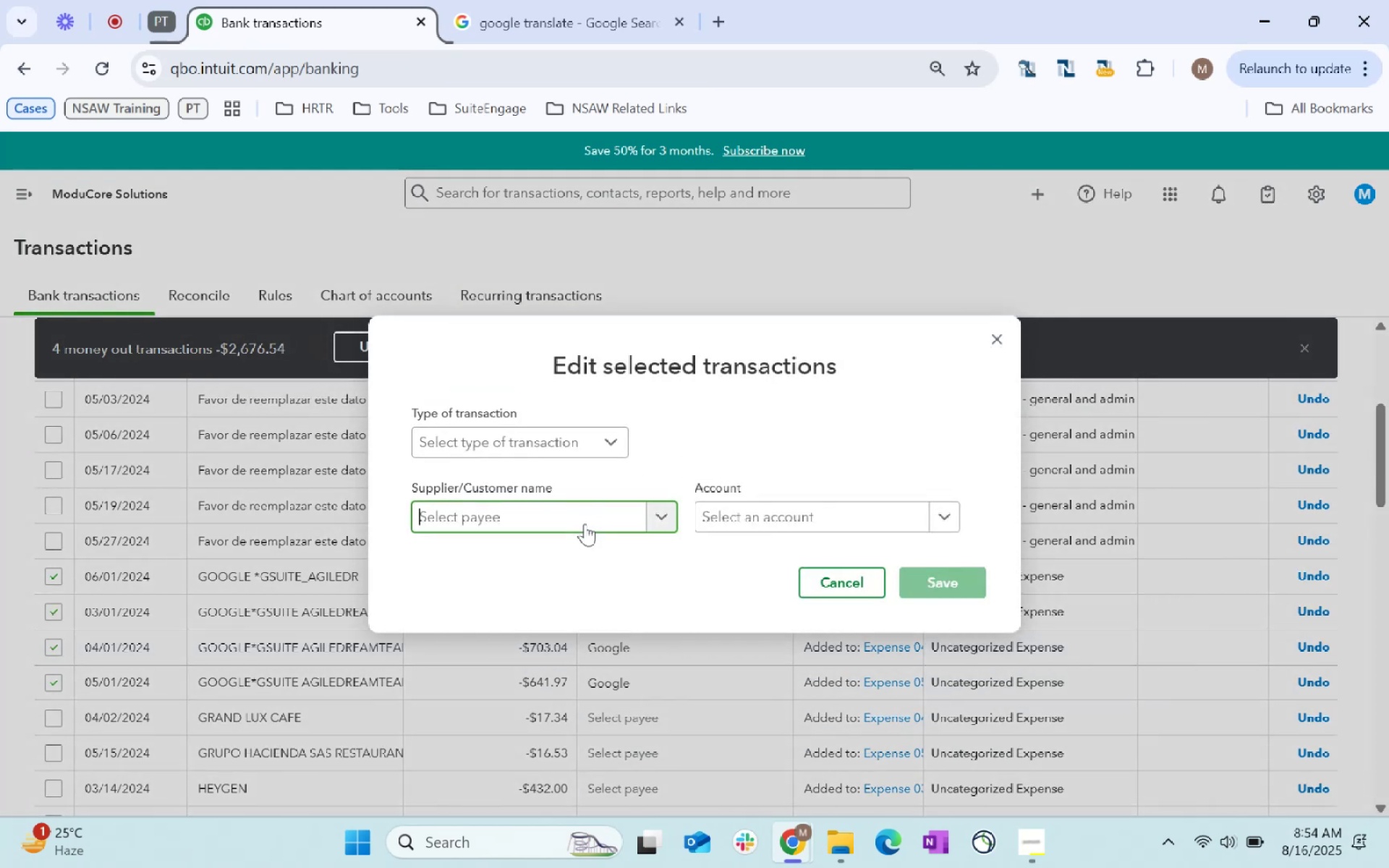 
type(google)
 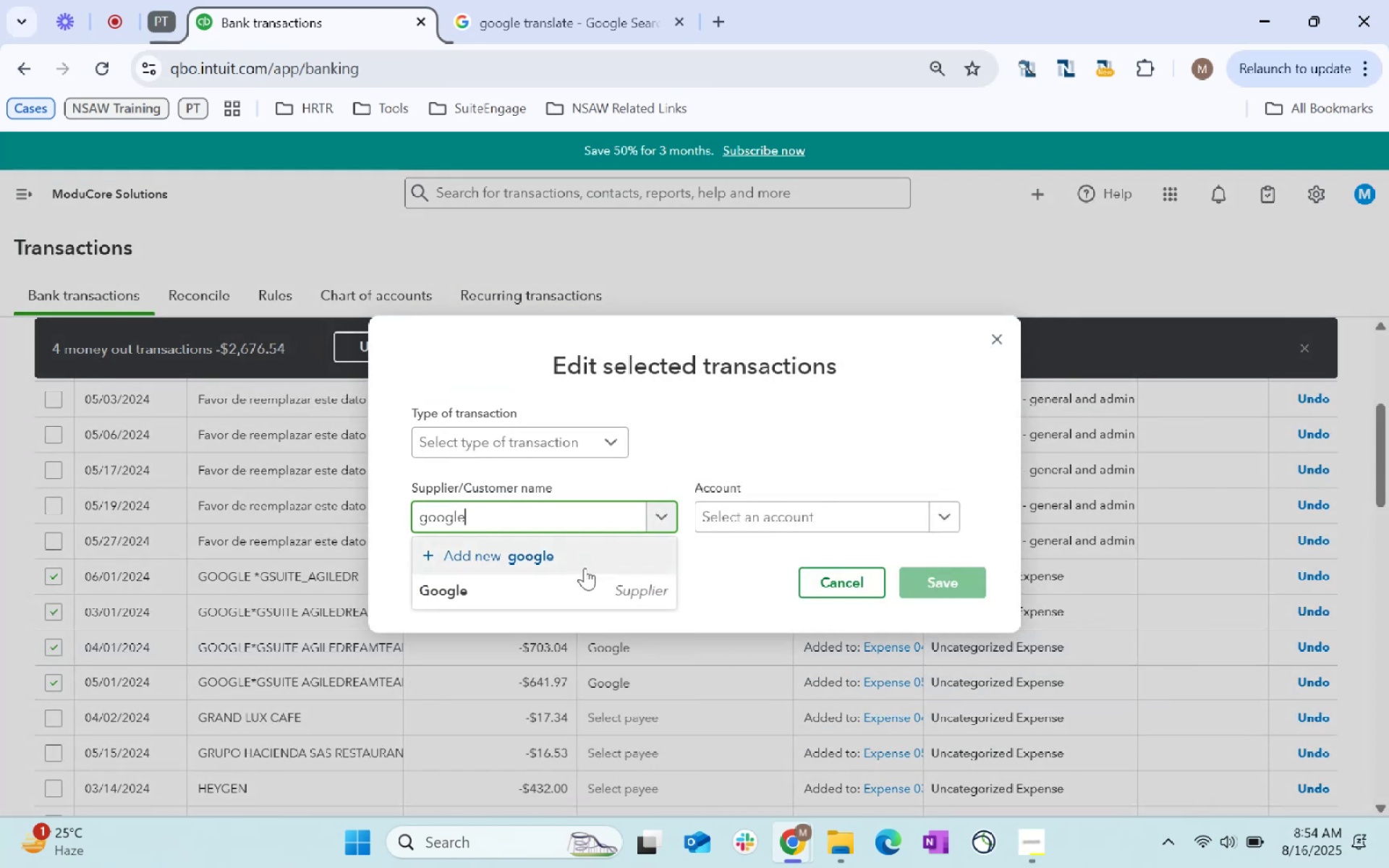 
left_click([590, 588])
 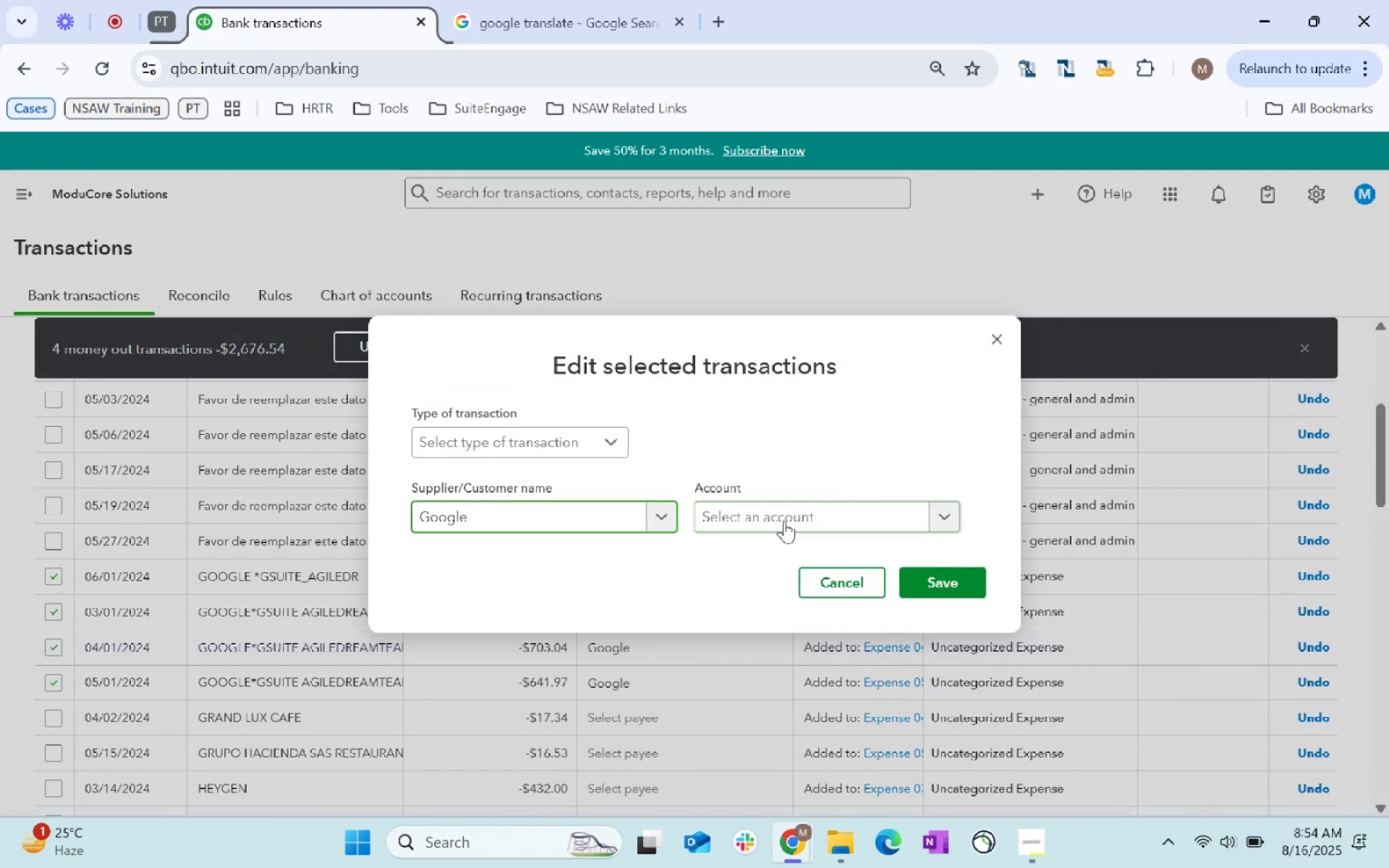 
left_click([784, 521])
 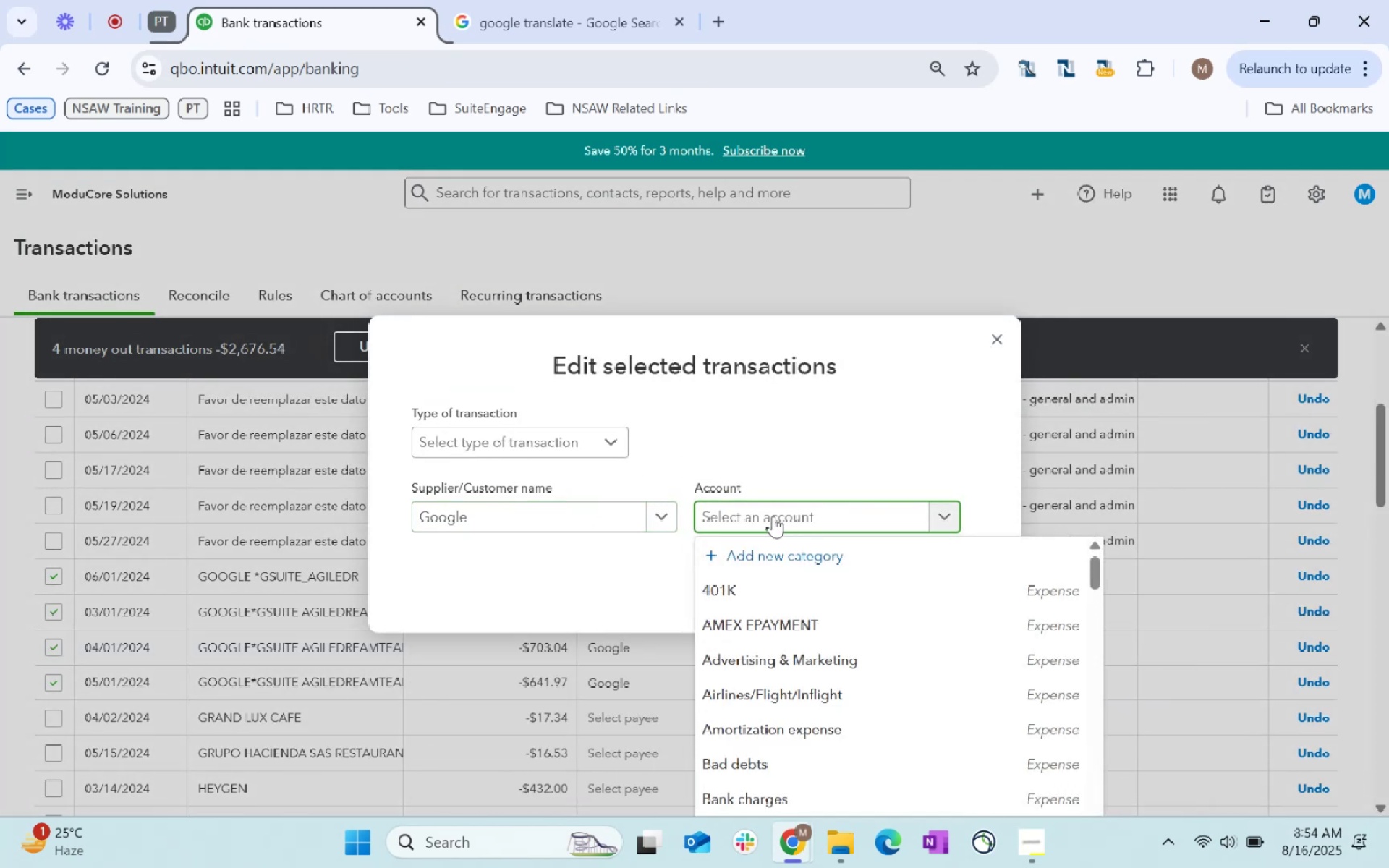 
type(si)
key(Backspace)
type(oftware)
 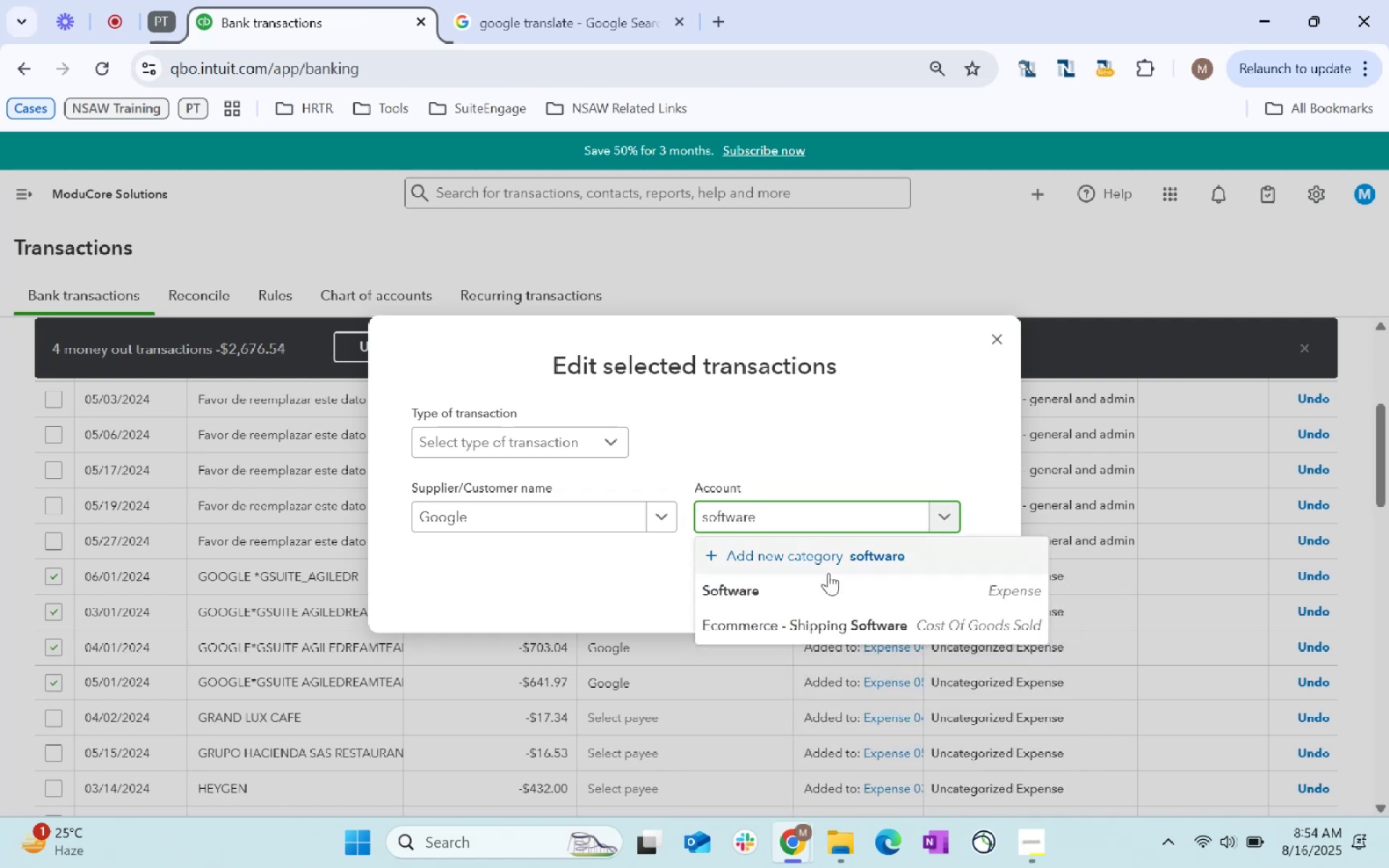 
left_click([817, 590])
 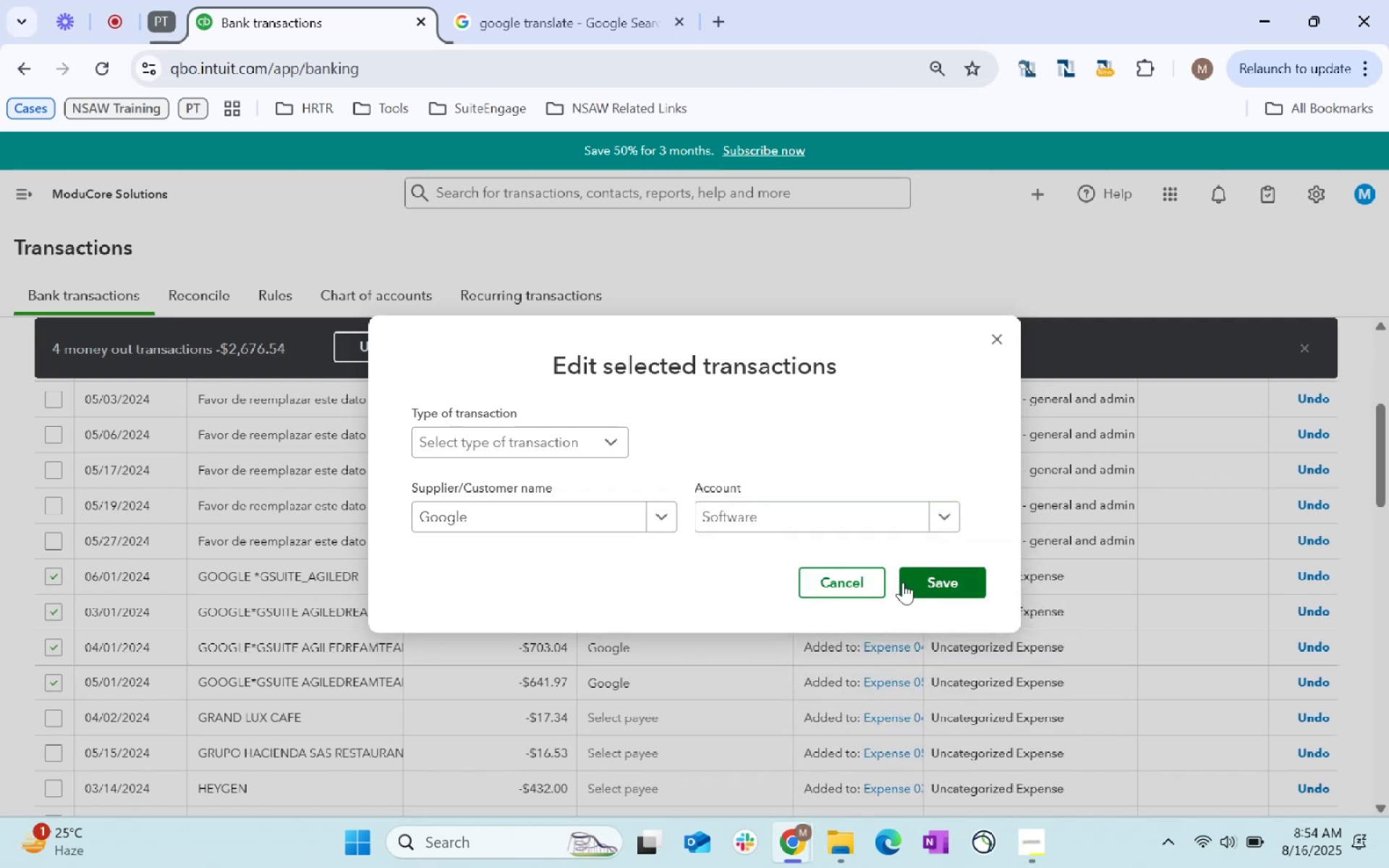 
left_click([933, 584])
 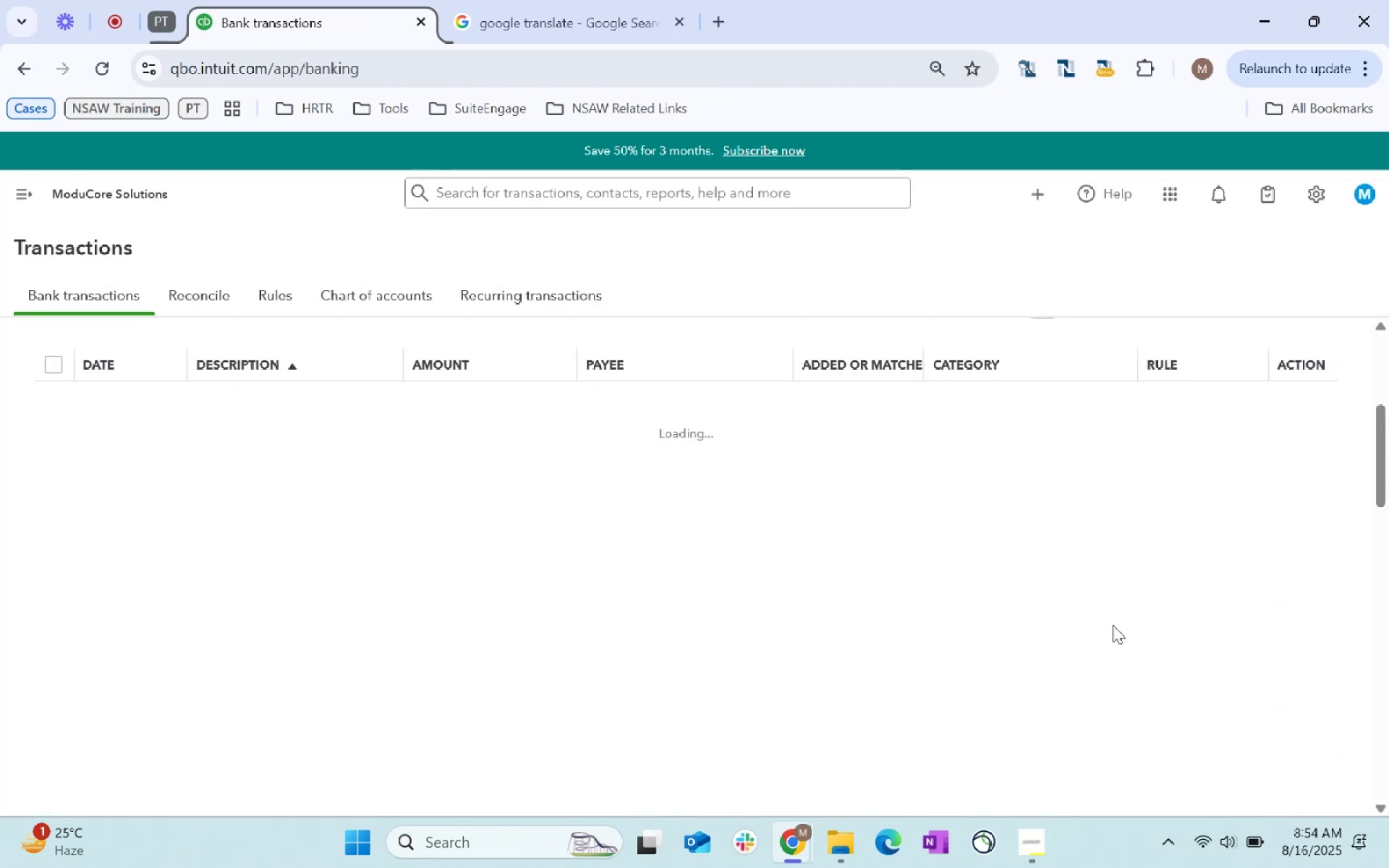 
wait(8.46)
 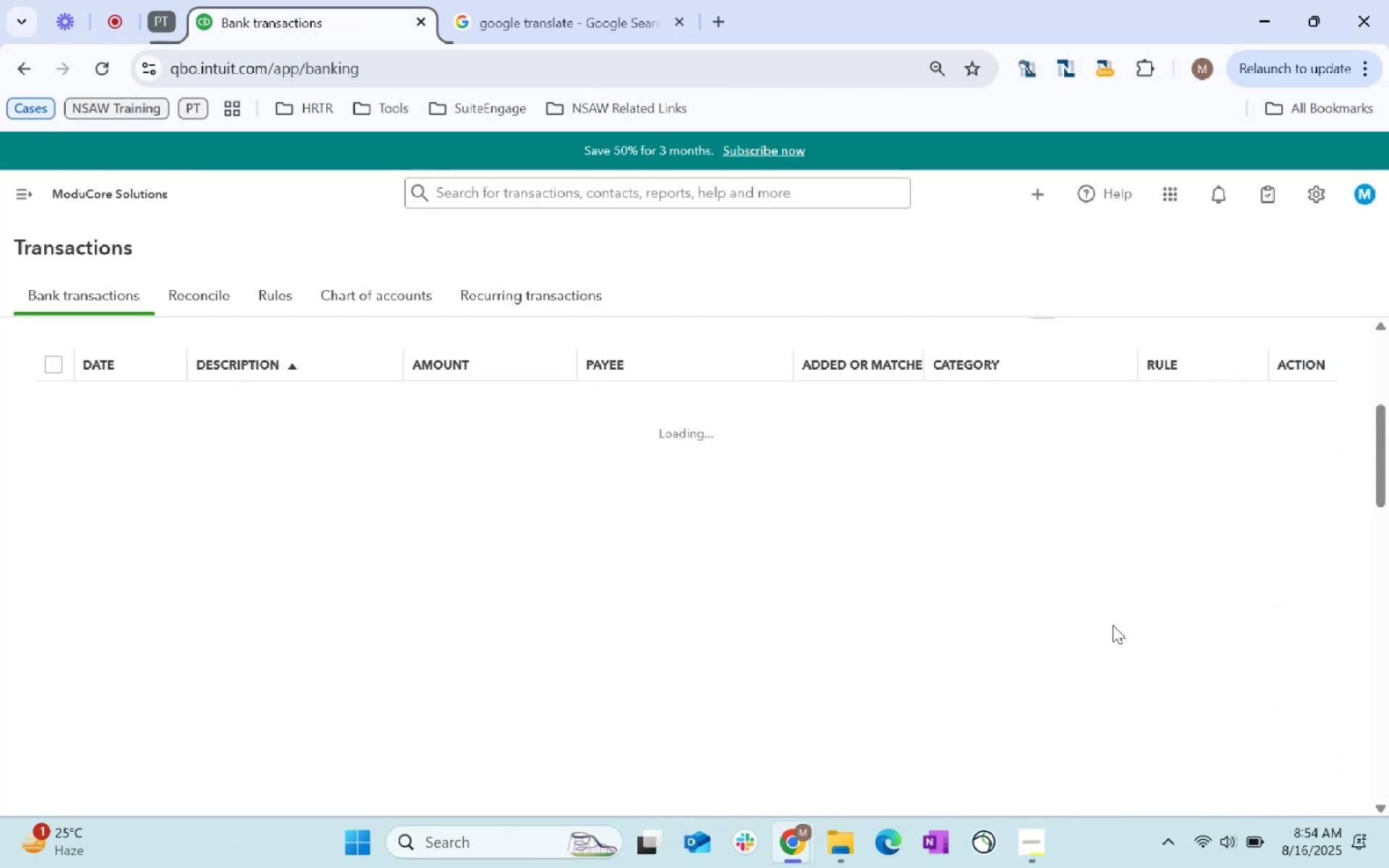 
left_click_drag(start_coordinate=[791, 367], to_coordinate=[696, 367])
 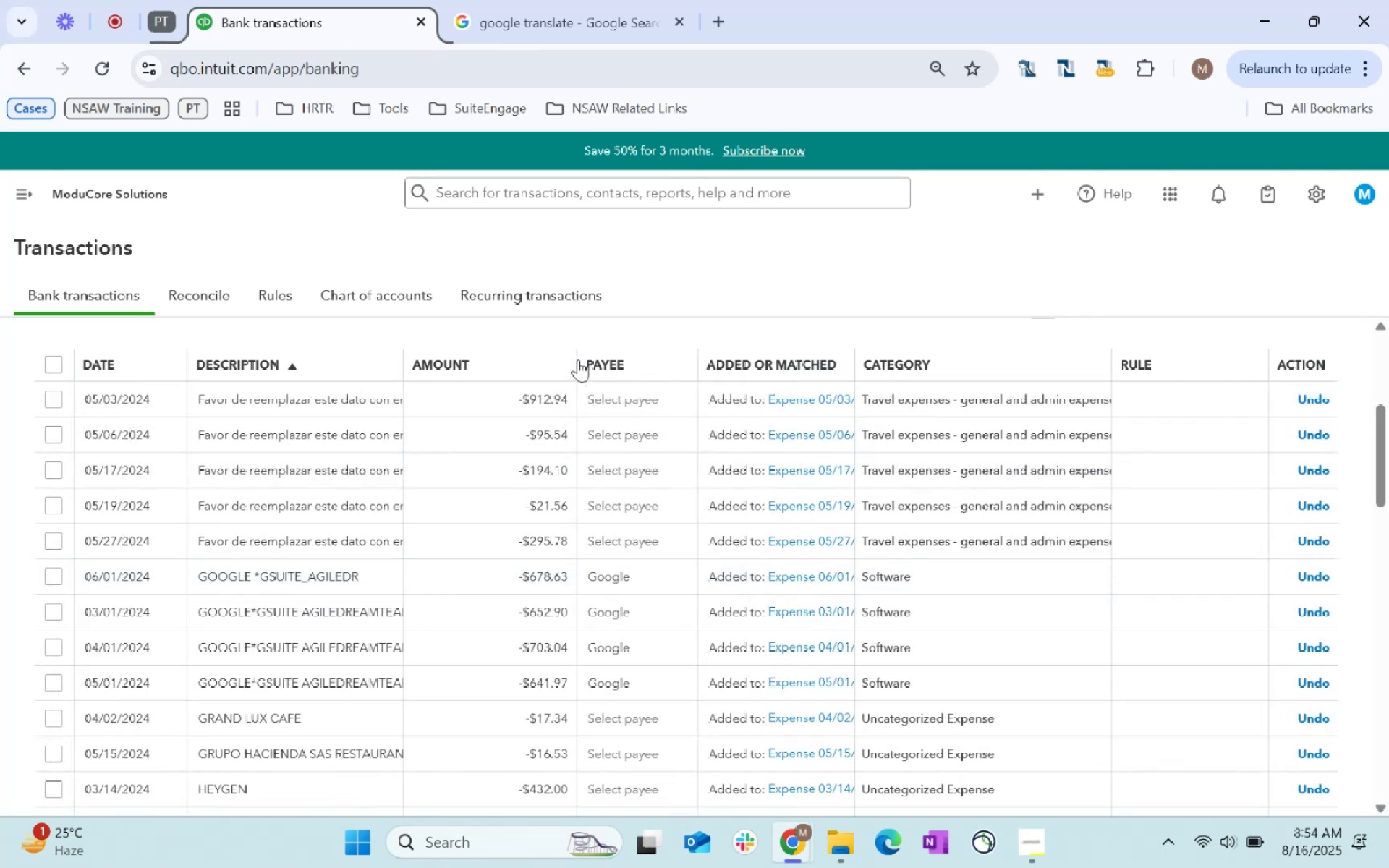 
left_click_drag(start_coordinate=[570, 354], to_coordinate=[477, 364])
 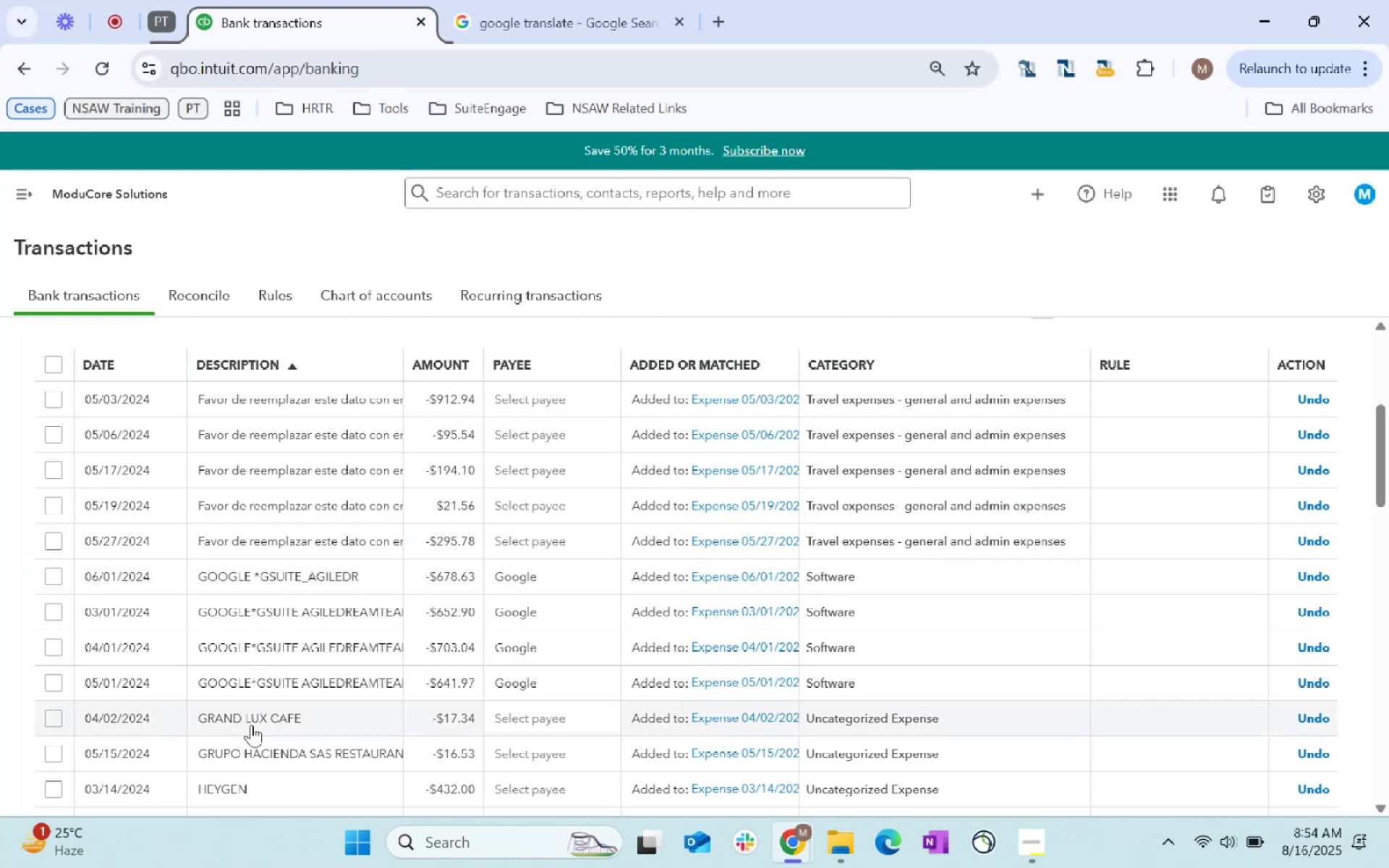 
scroll: coordinate [328, 671], scroll_direction: down, amount: 2.0
 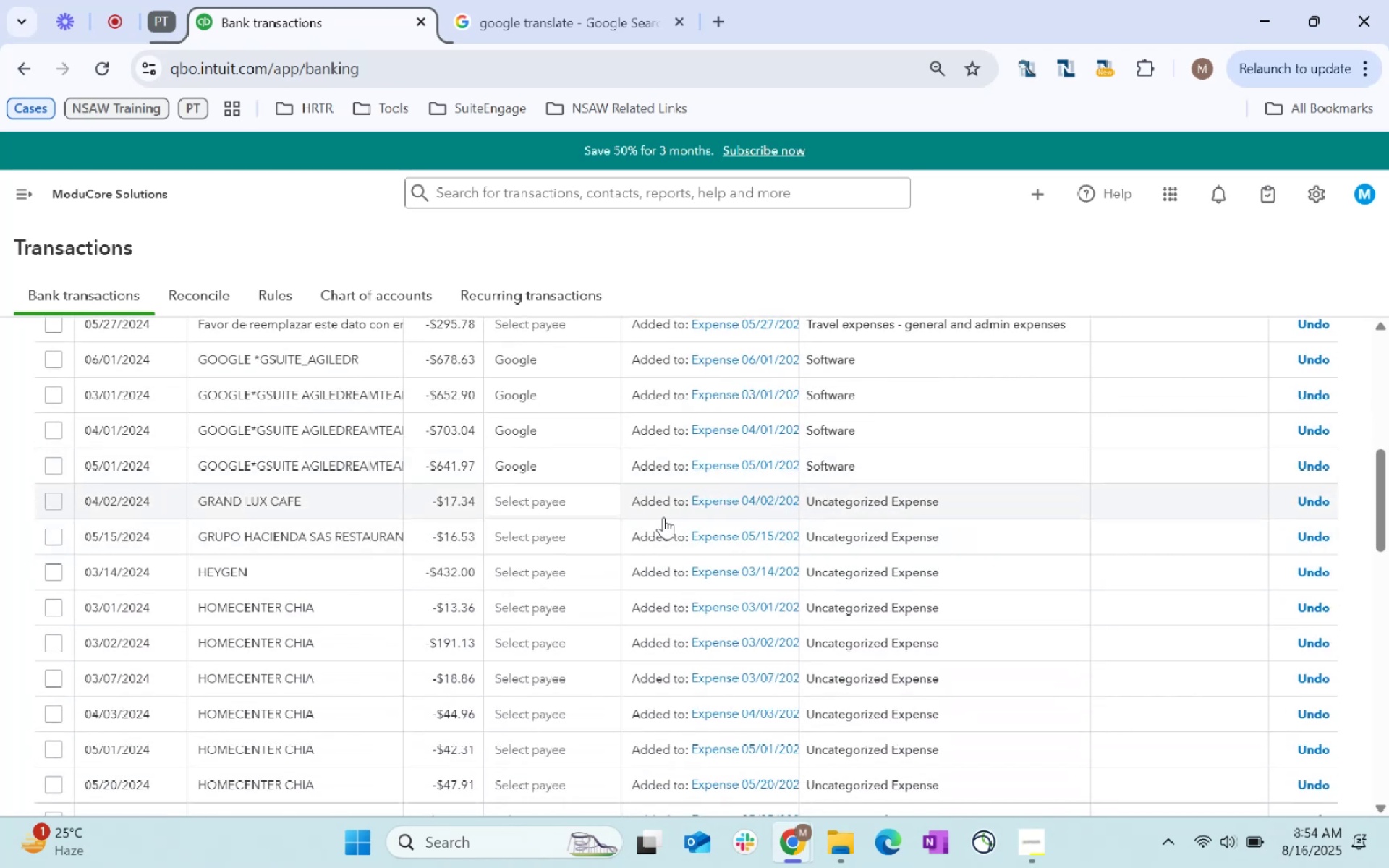 
left_click([560, 511])
 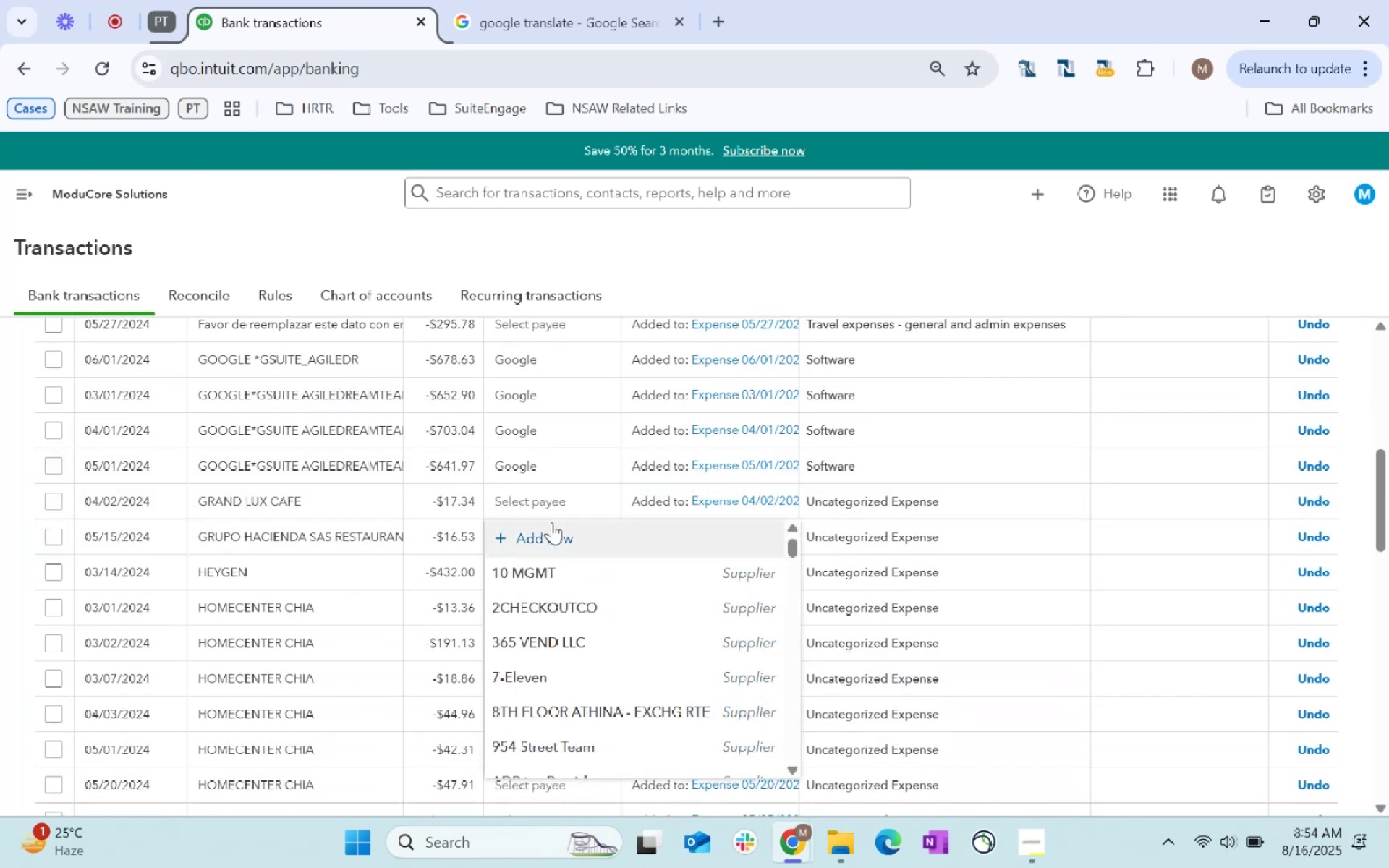 
type(restaurant)
key(Tab)
 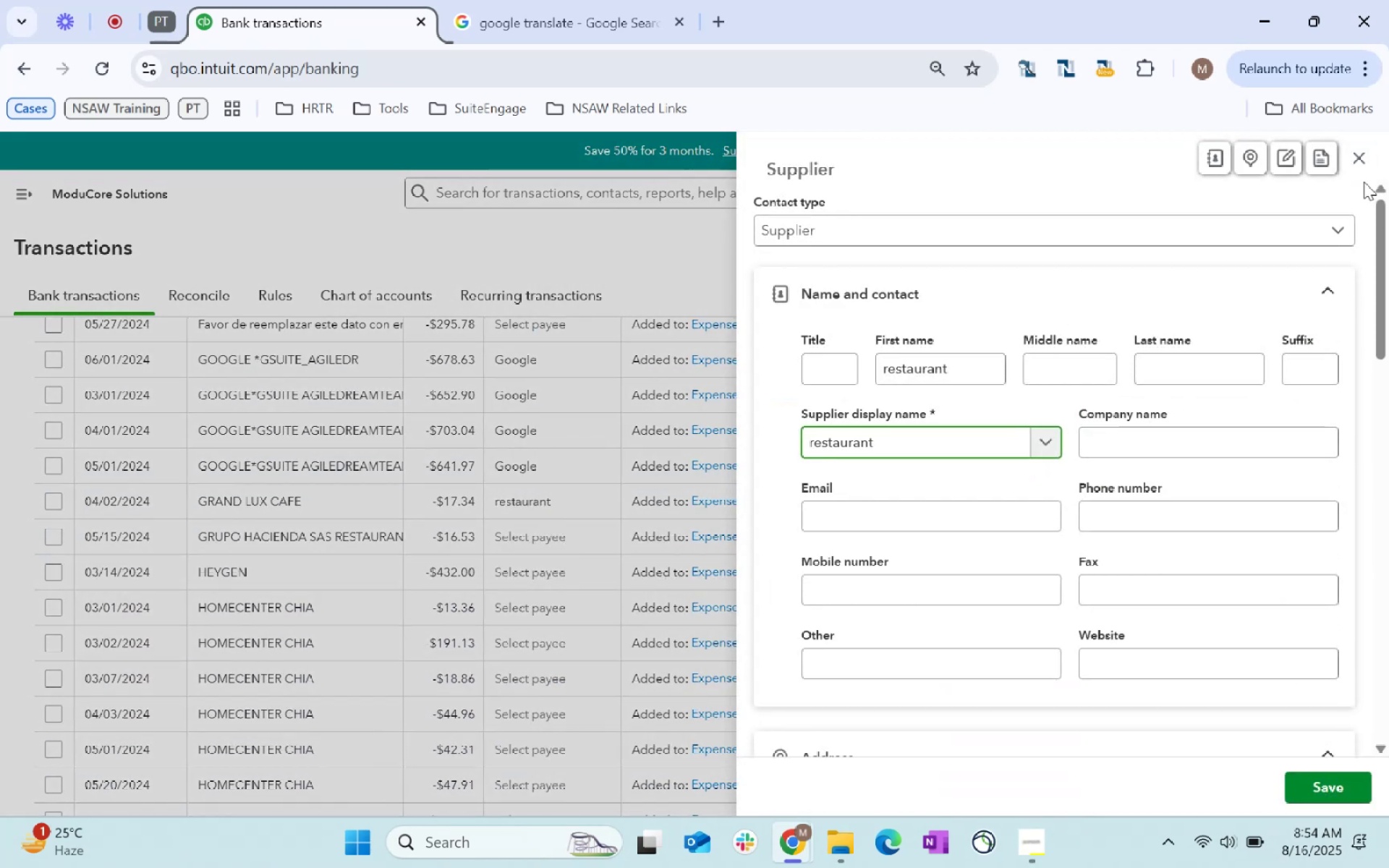 
double_click([1360, 153])
 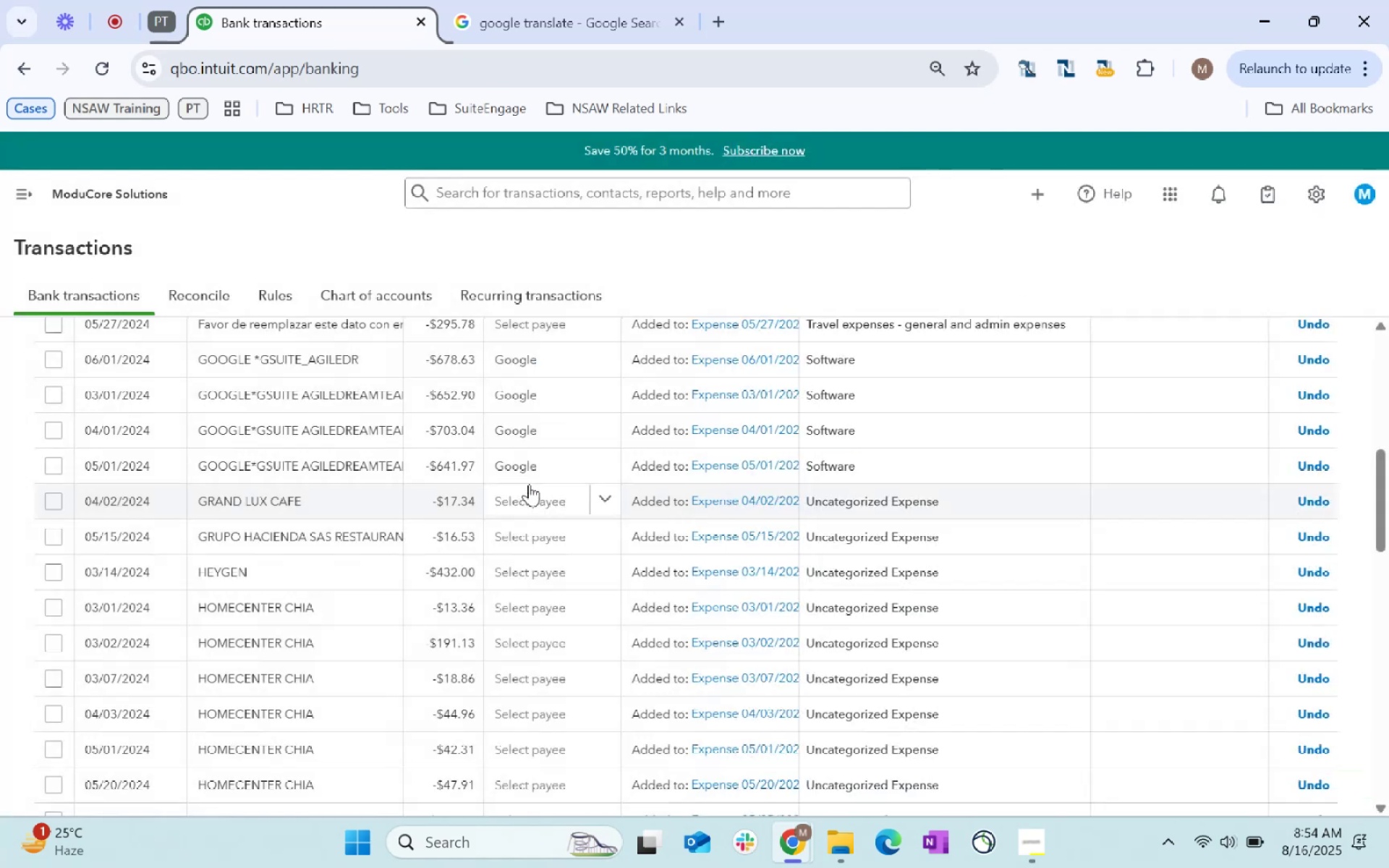 
left_click([538, 489])
 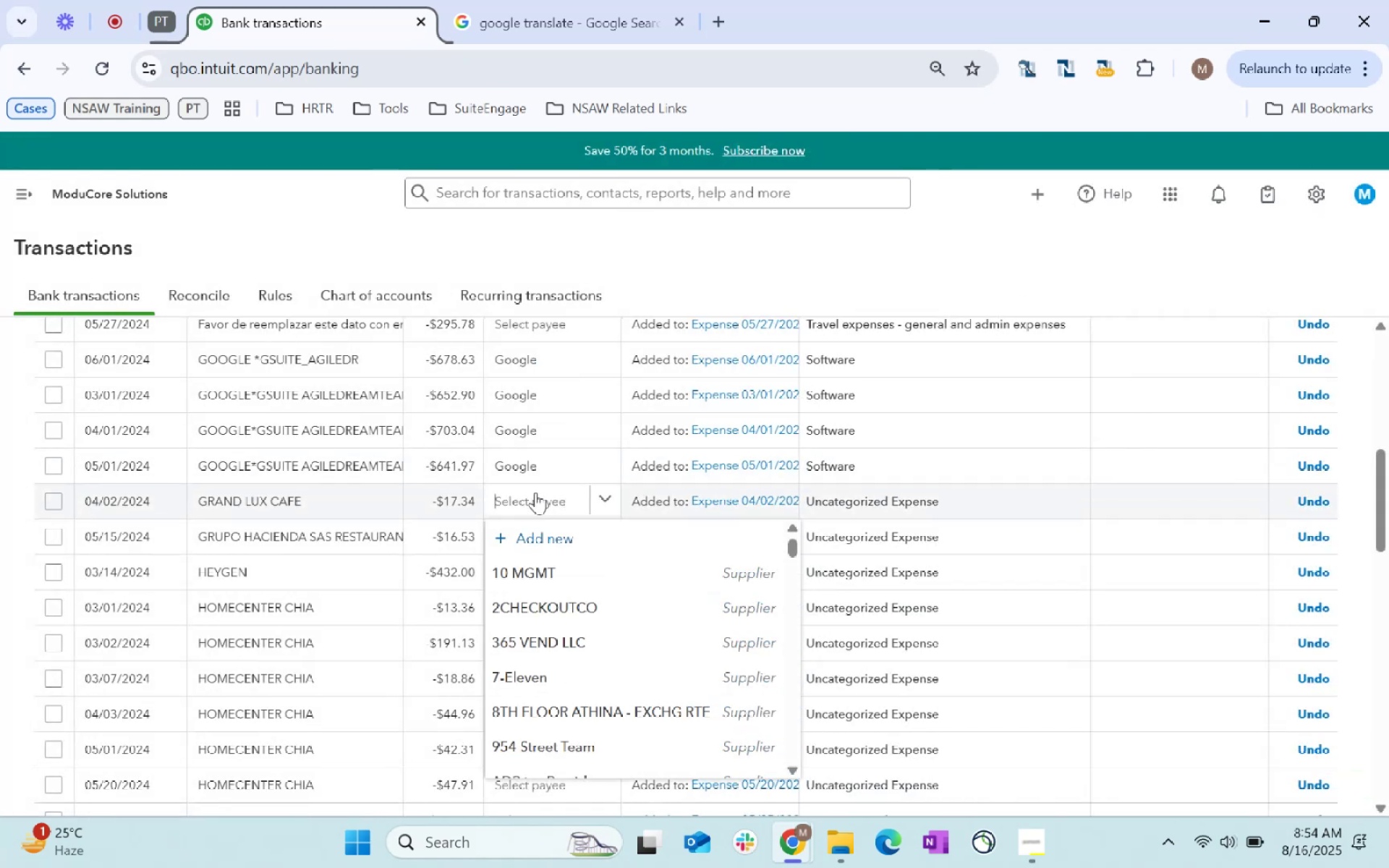 
type(Restat)
key(Backspace)
key(Tab)
 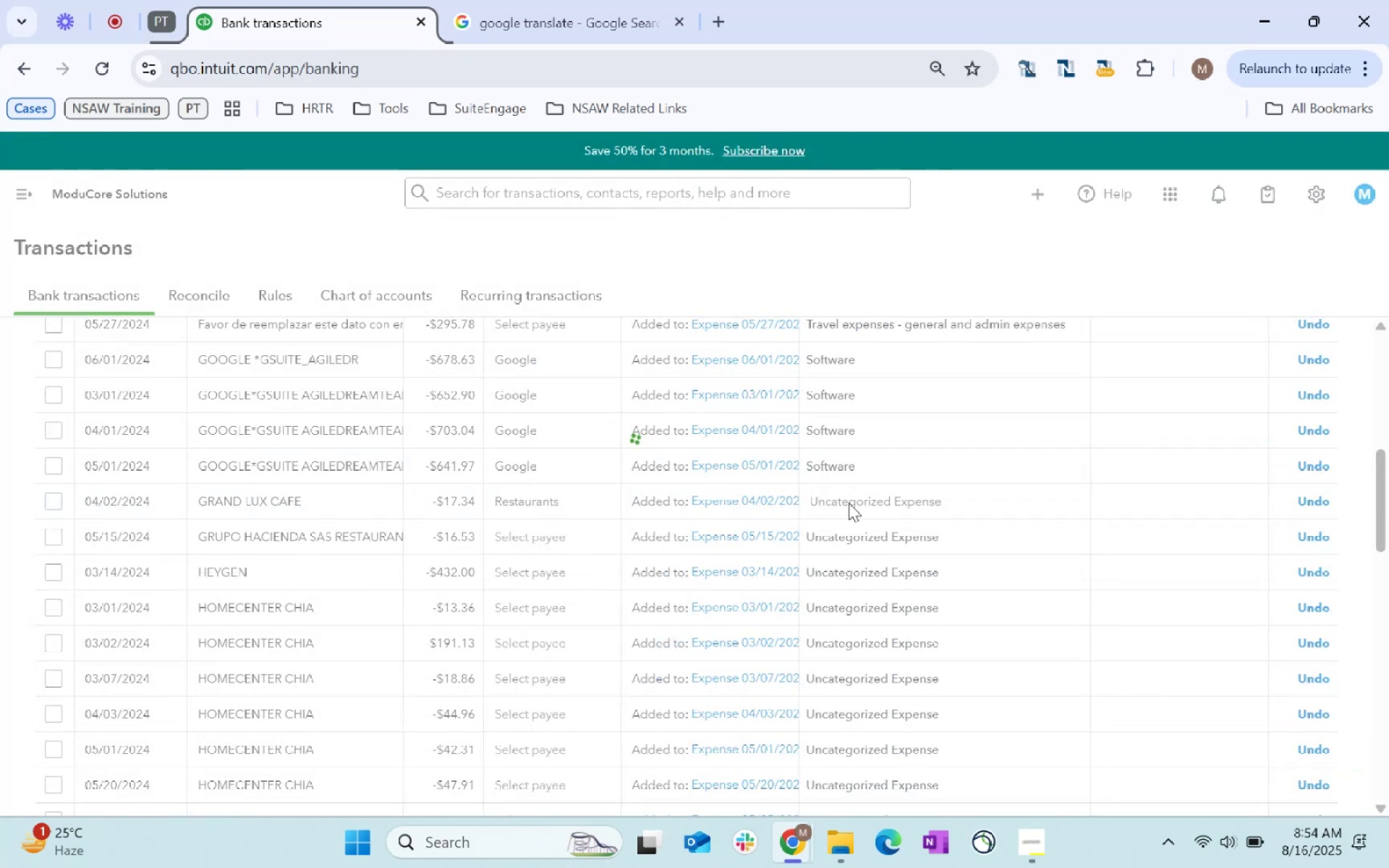 
left_click([849, 503])
 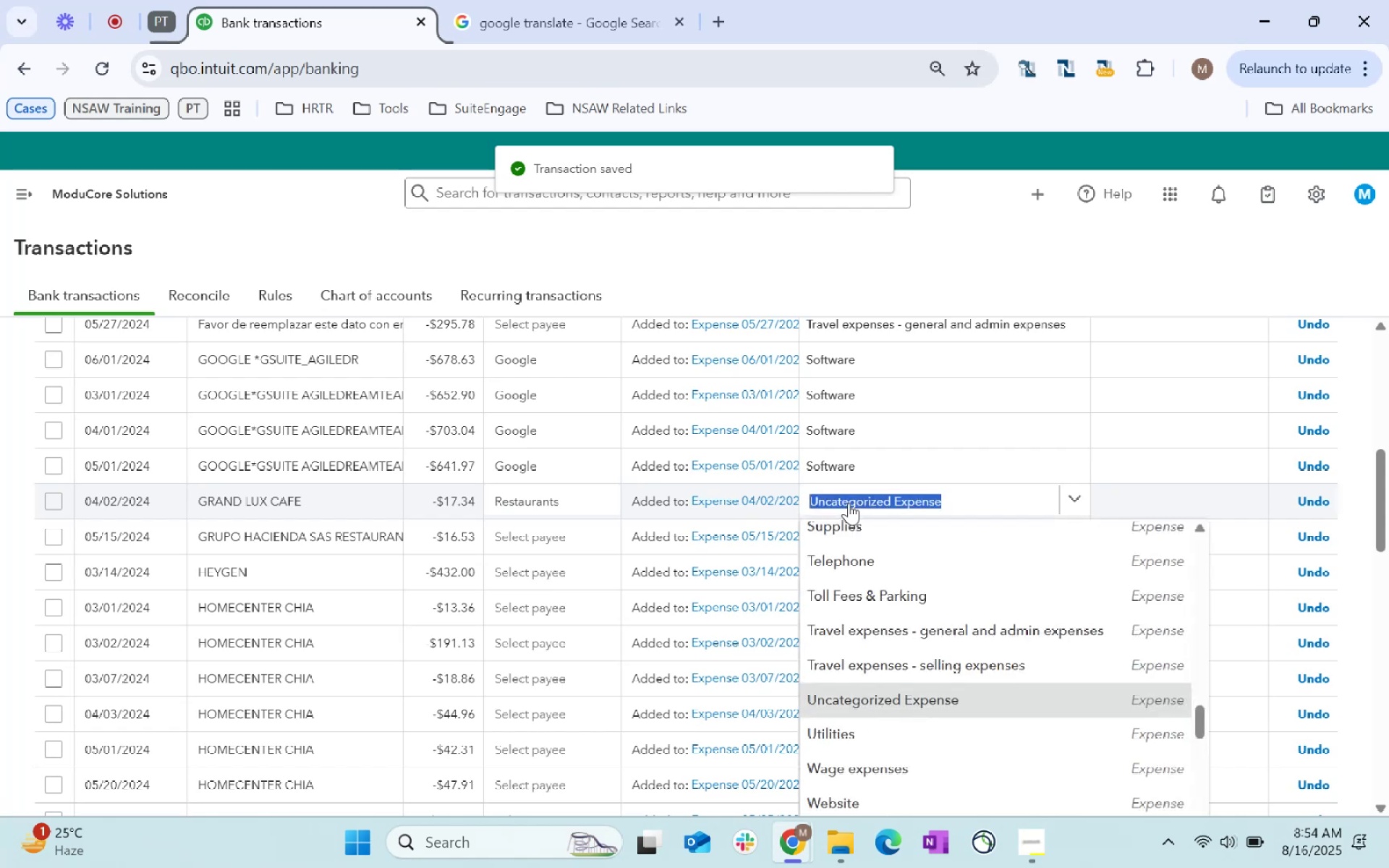 
type(staff)
 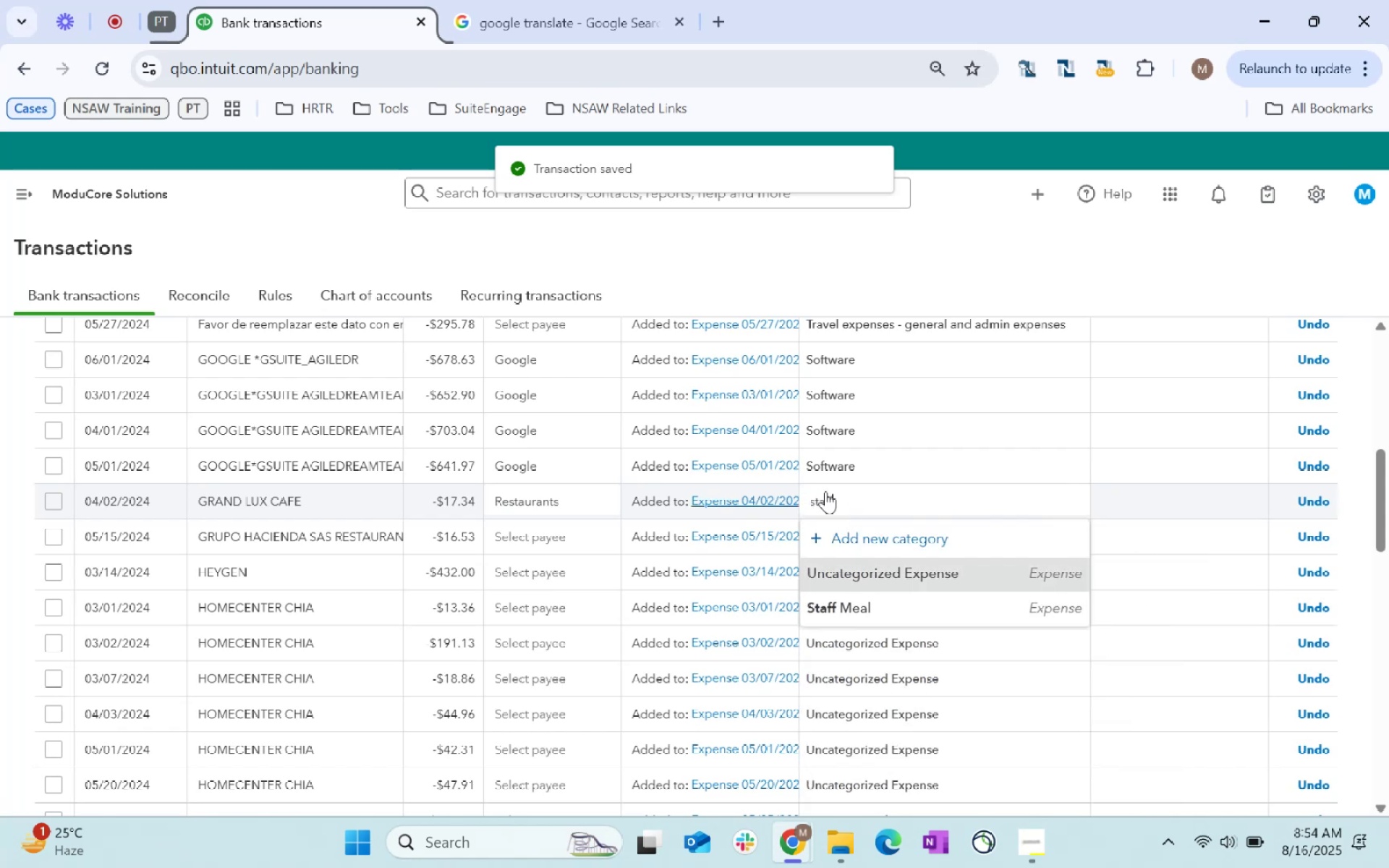 
left_click([893, 610])
 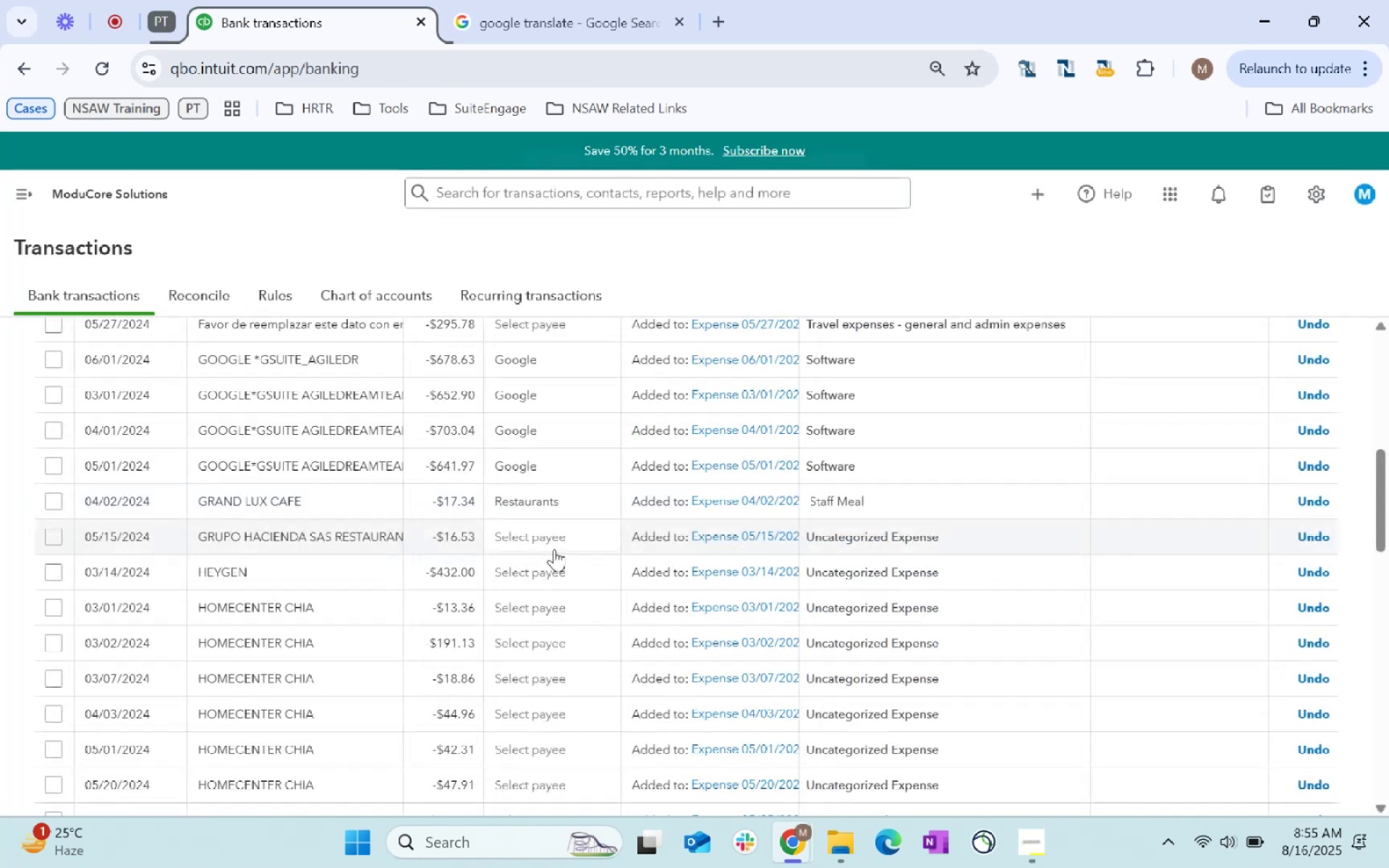 
left_click([554, 542])
 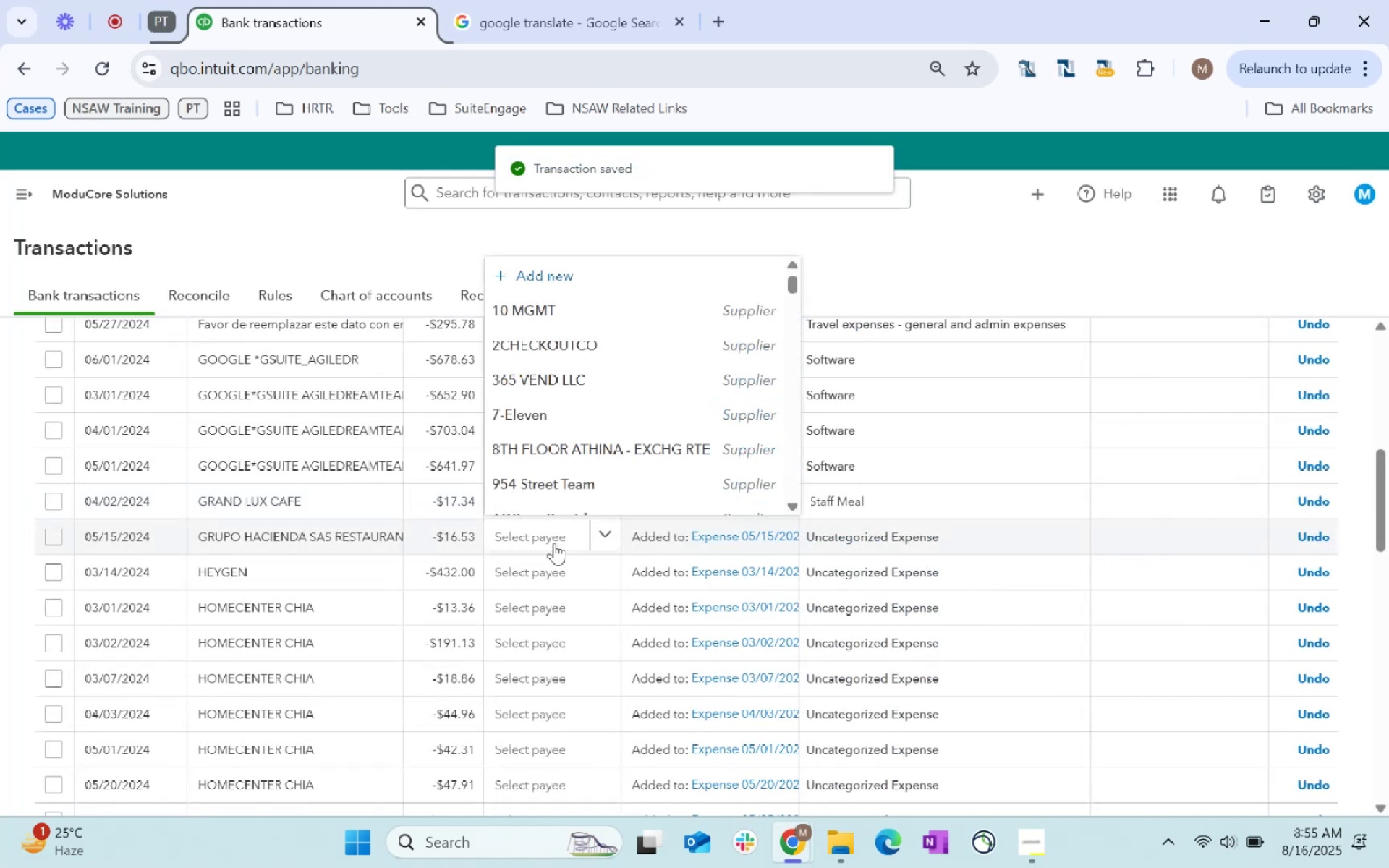 
type(resta)
 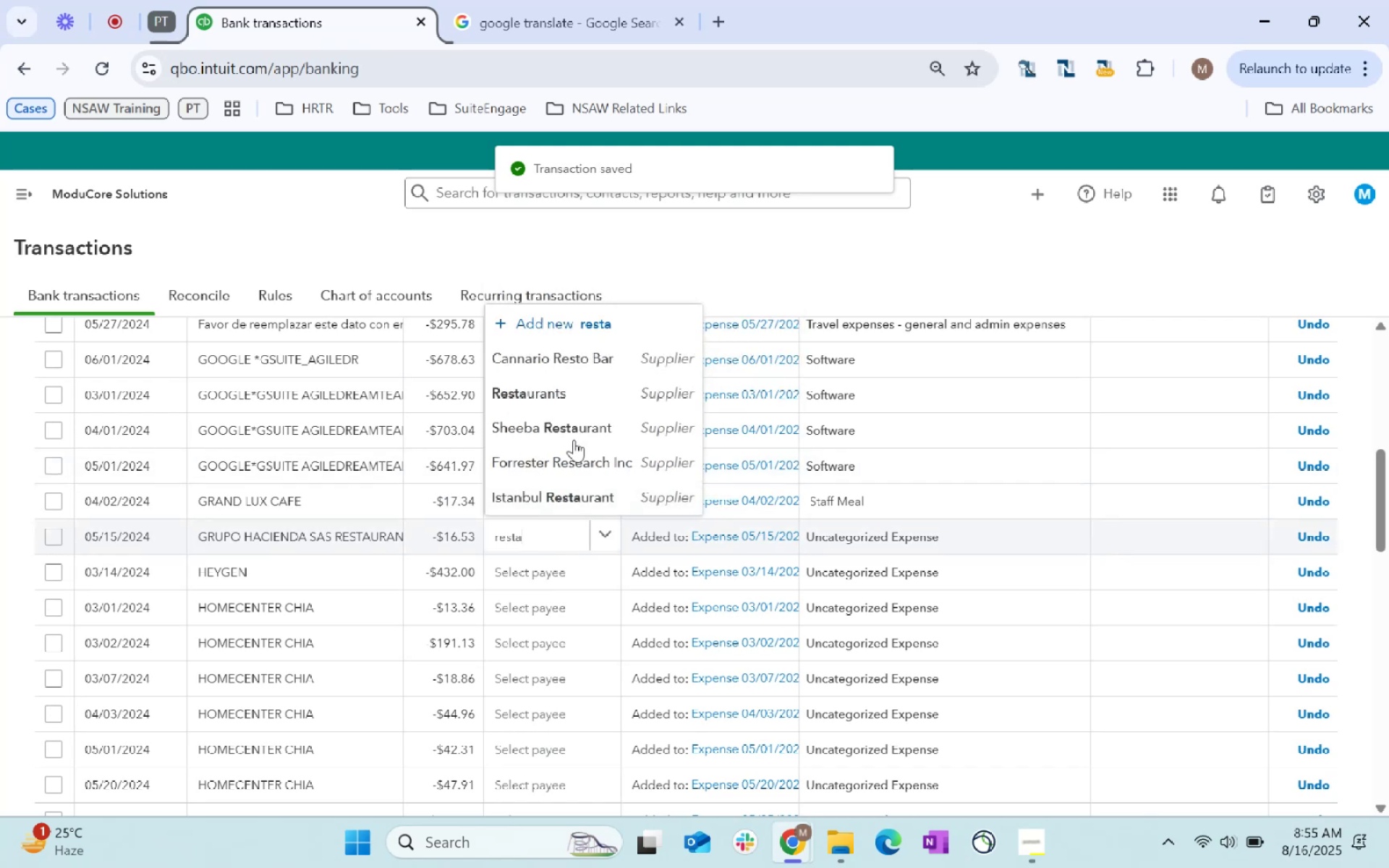 
left_click([571, 392])
 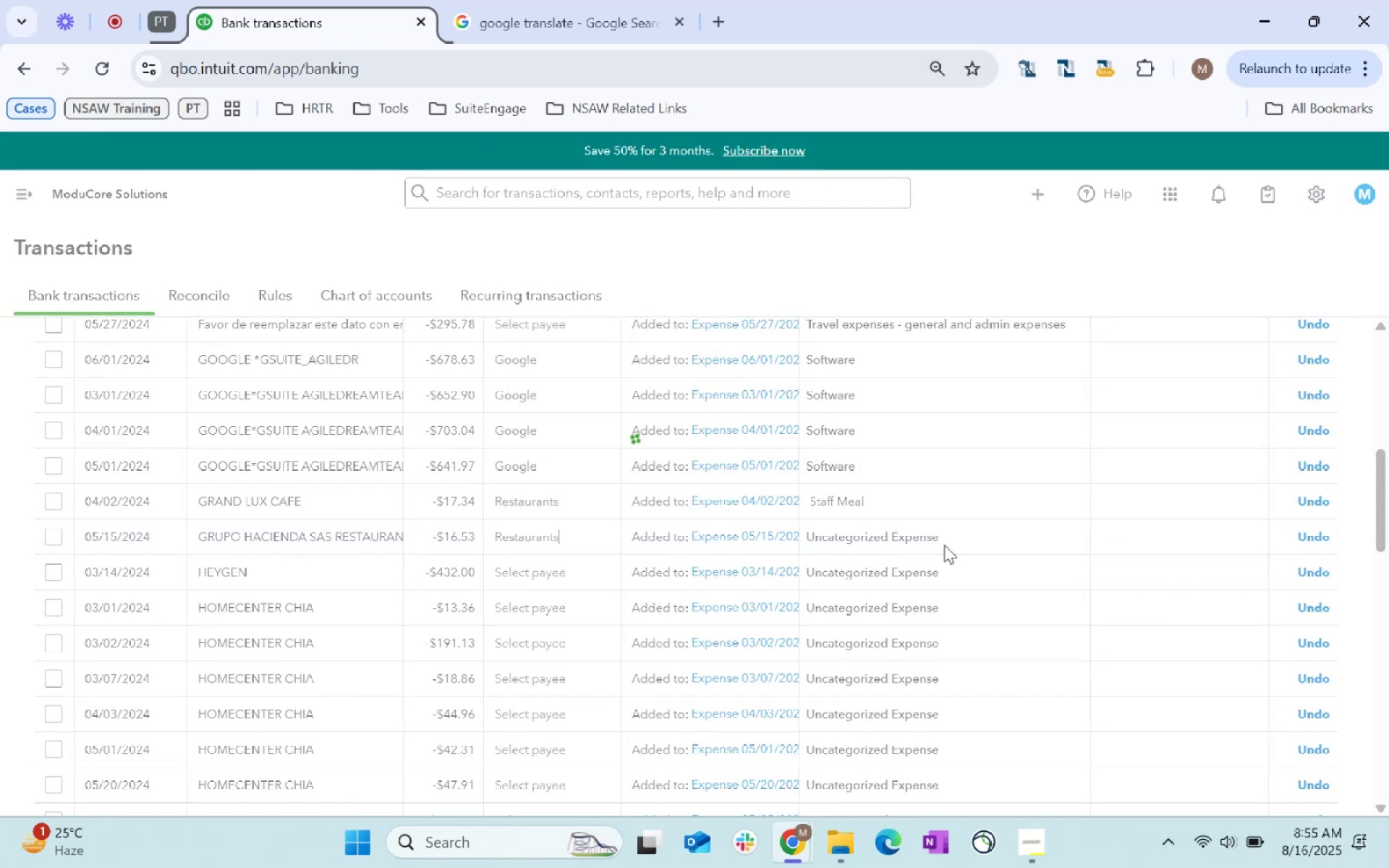 
left_click([944, 545])
 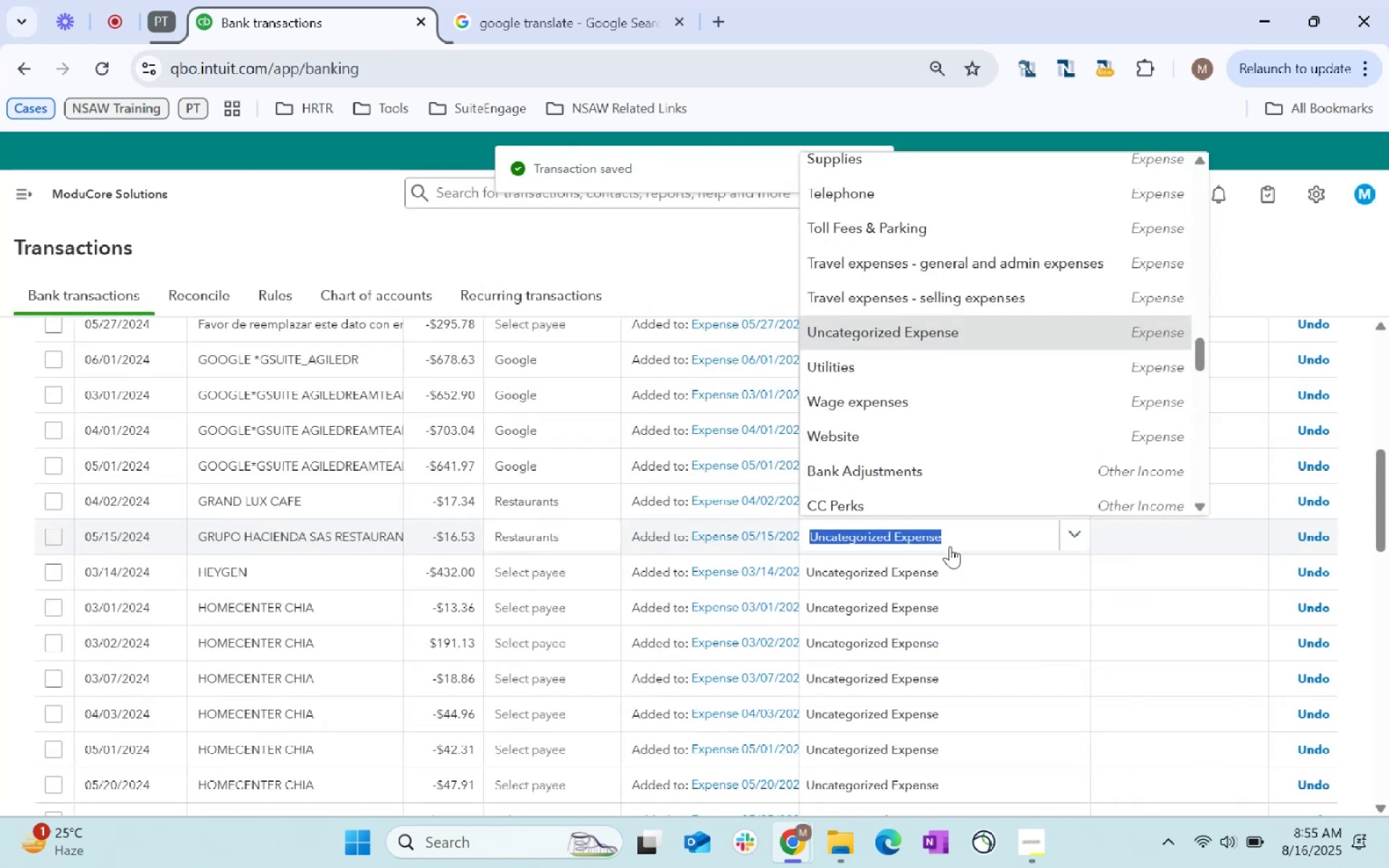 
type(staff)
 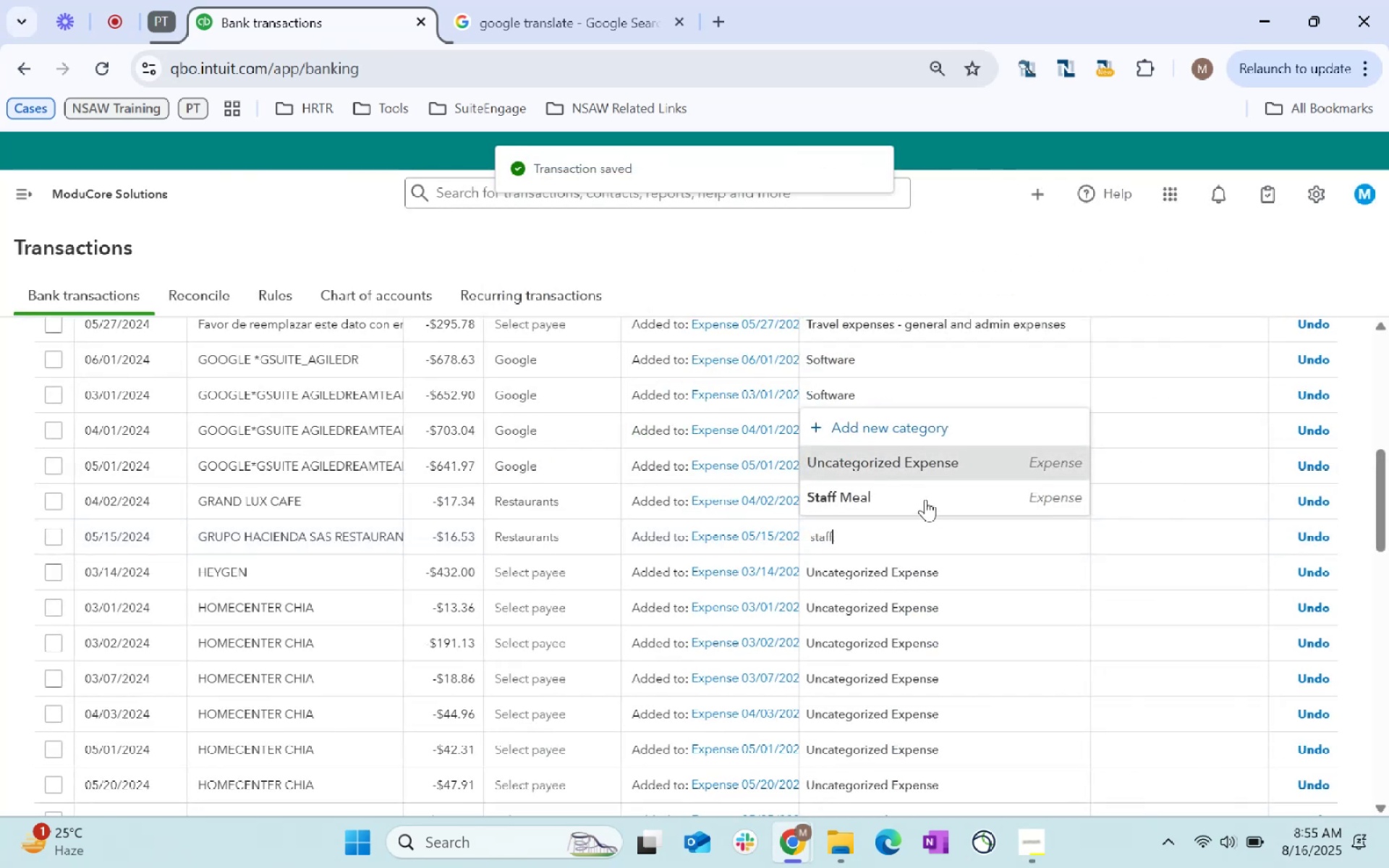 
left_click([919, 495])
 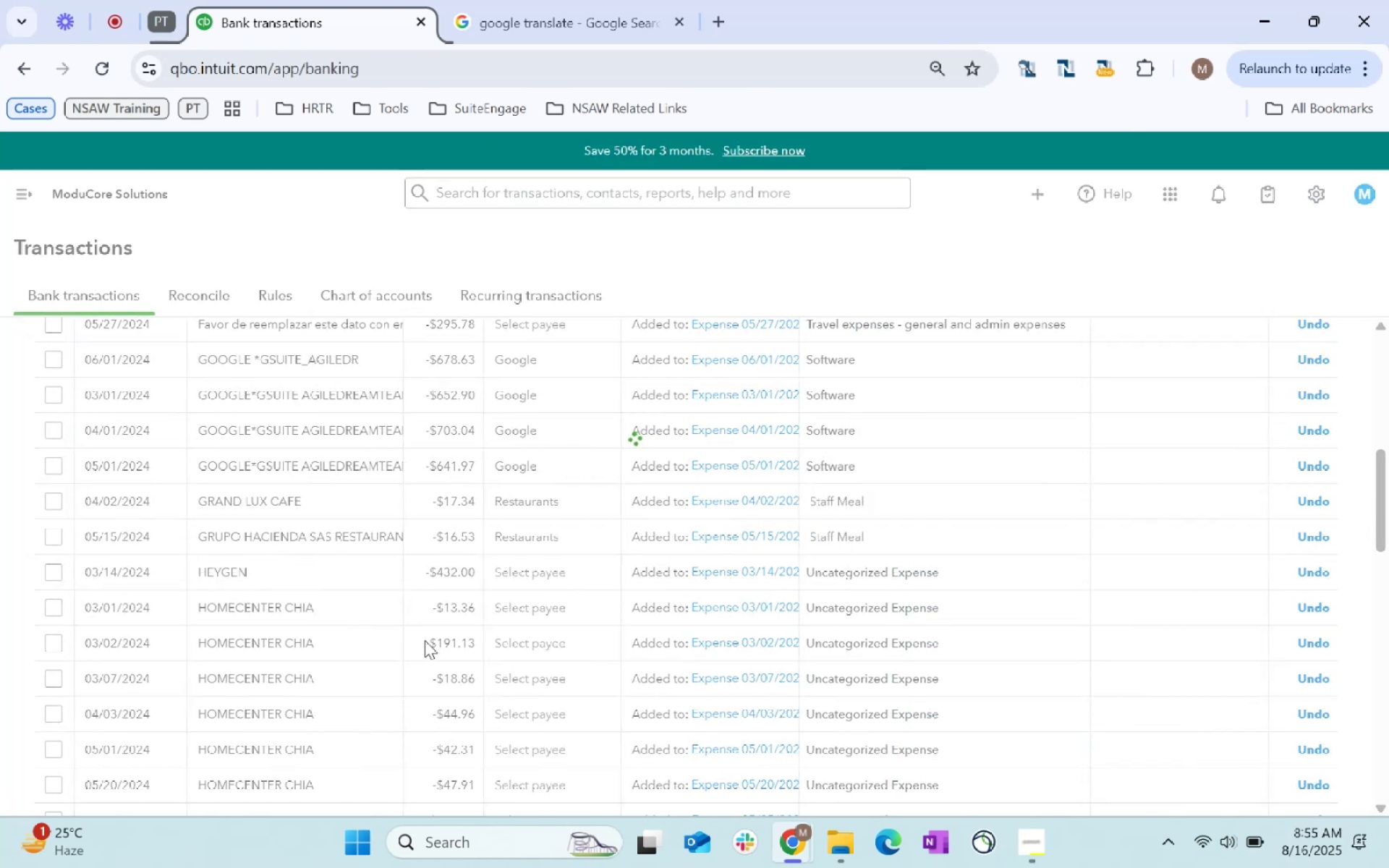 
double_click([559, 63])
 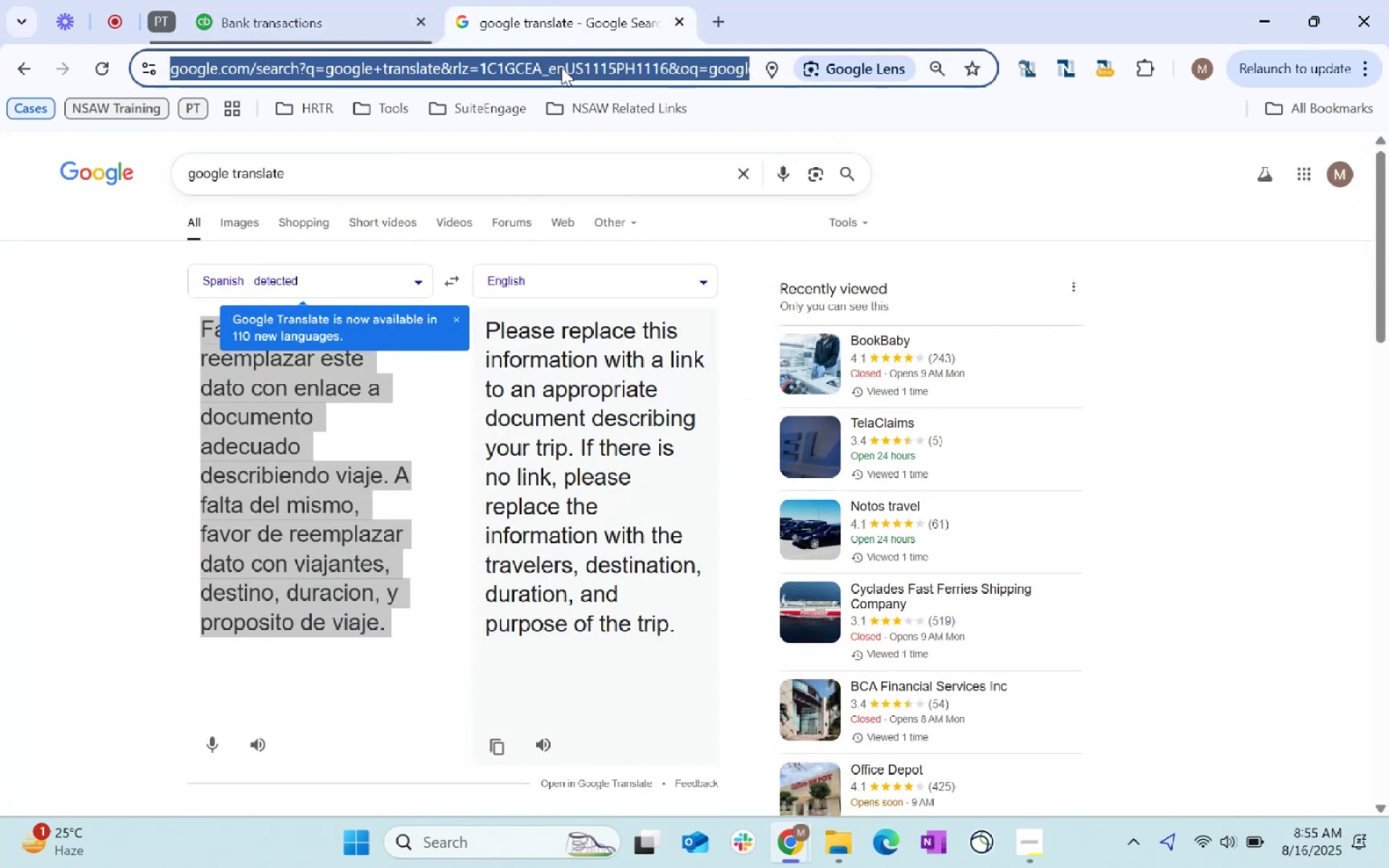 
type(hygen)
 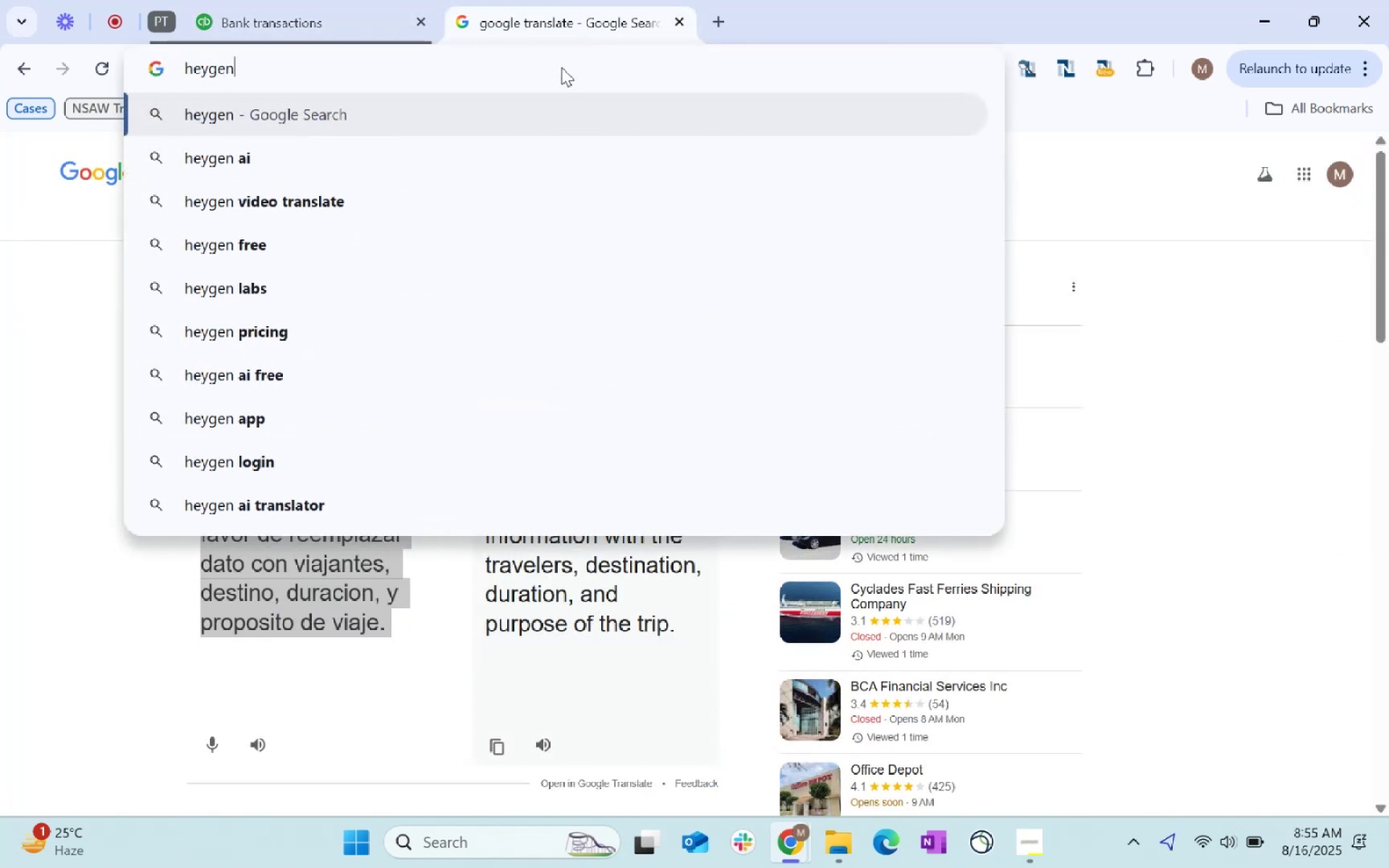 
key(Enter)
 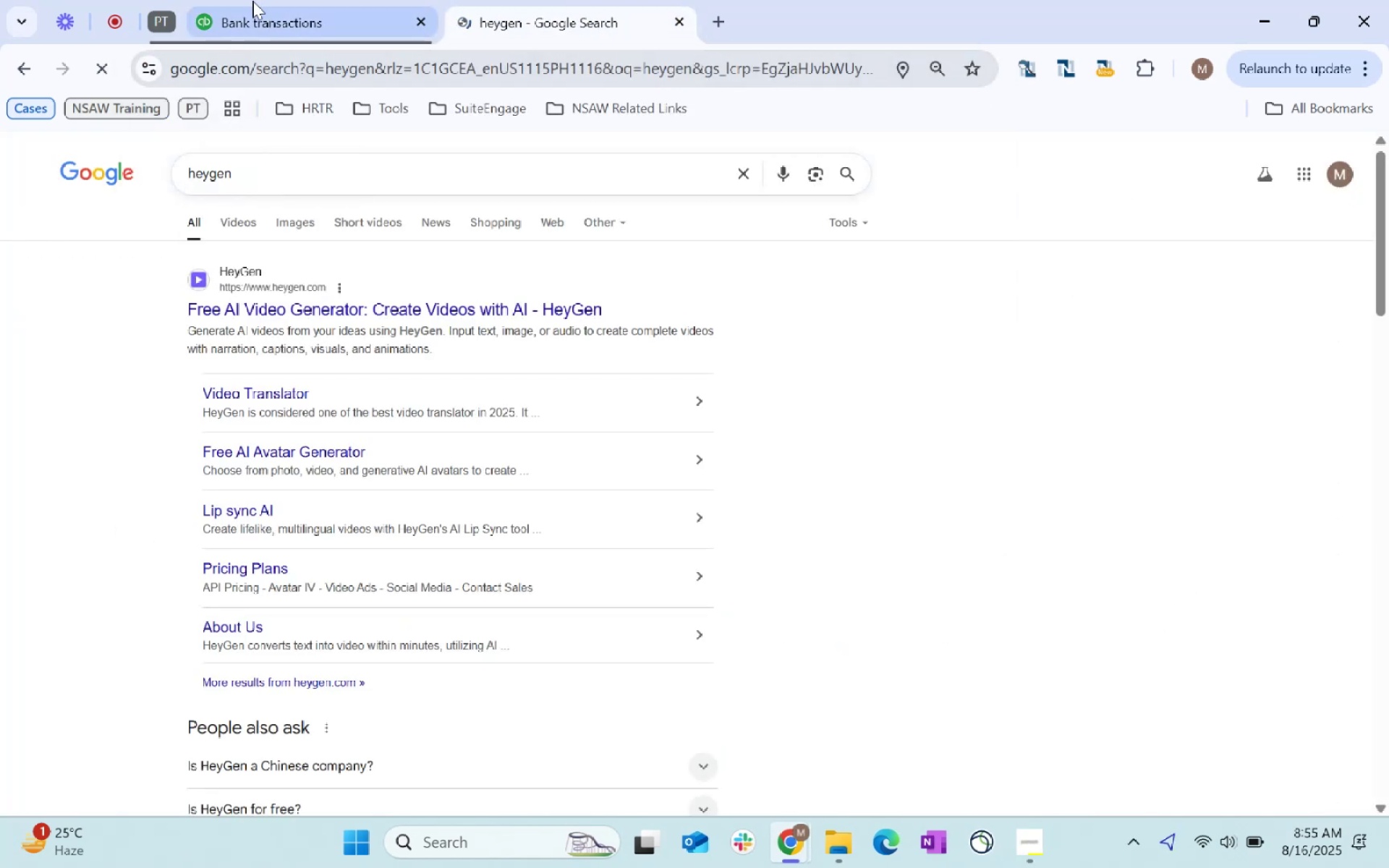 
left_click([247, 0])
 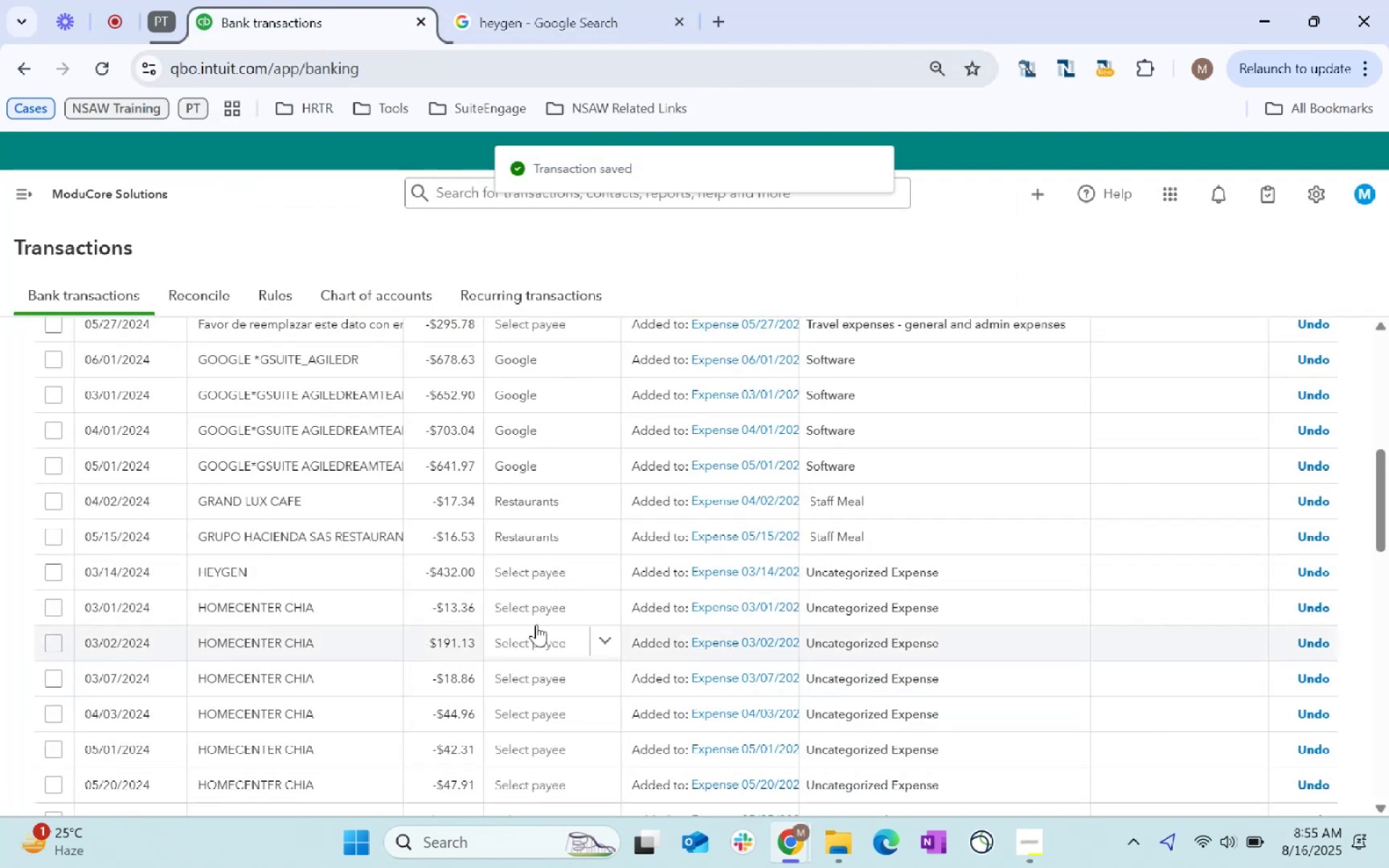 
left_click([548, 579])
 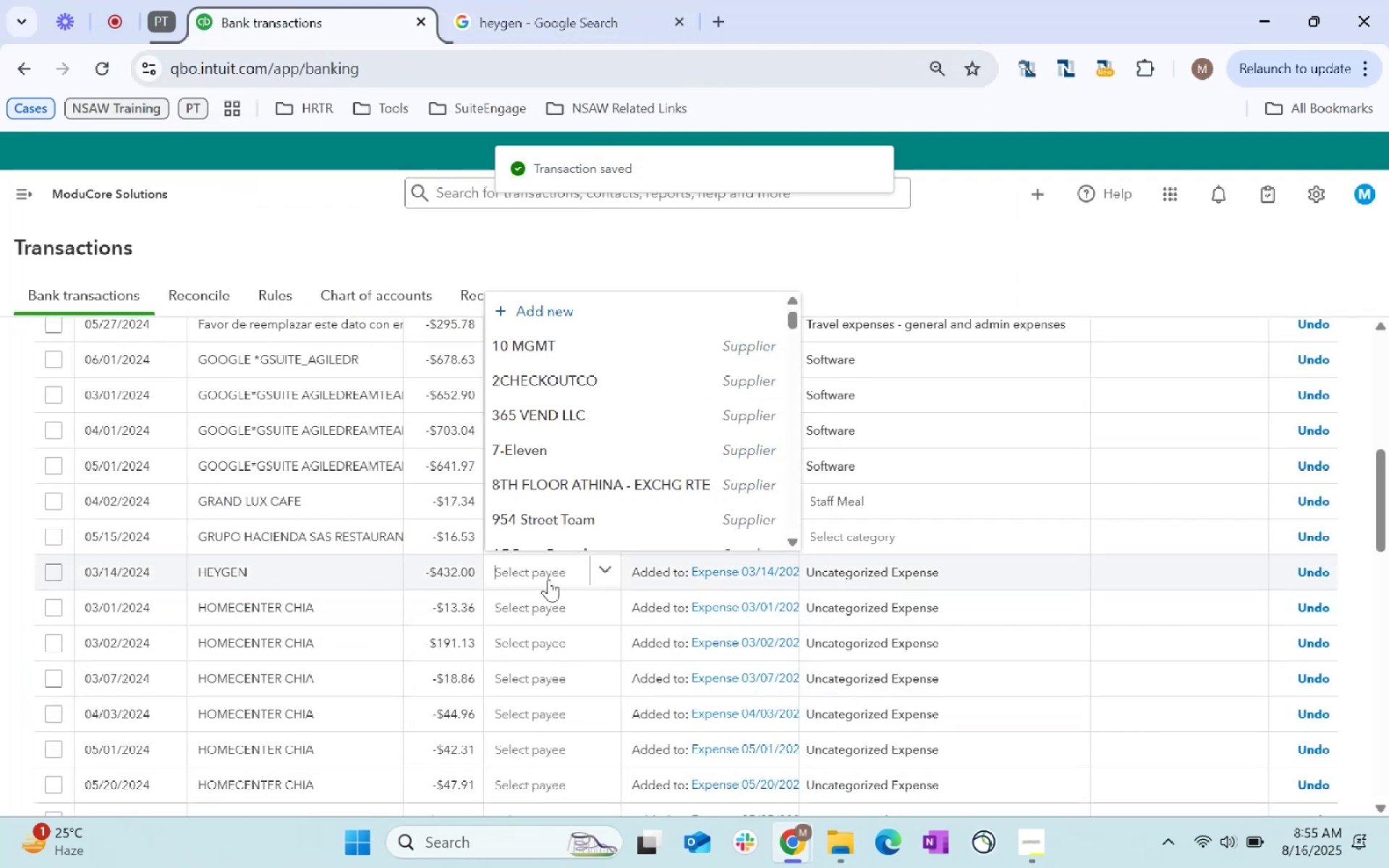 
type(Heygen AI)
key(Tab)
 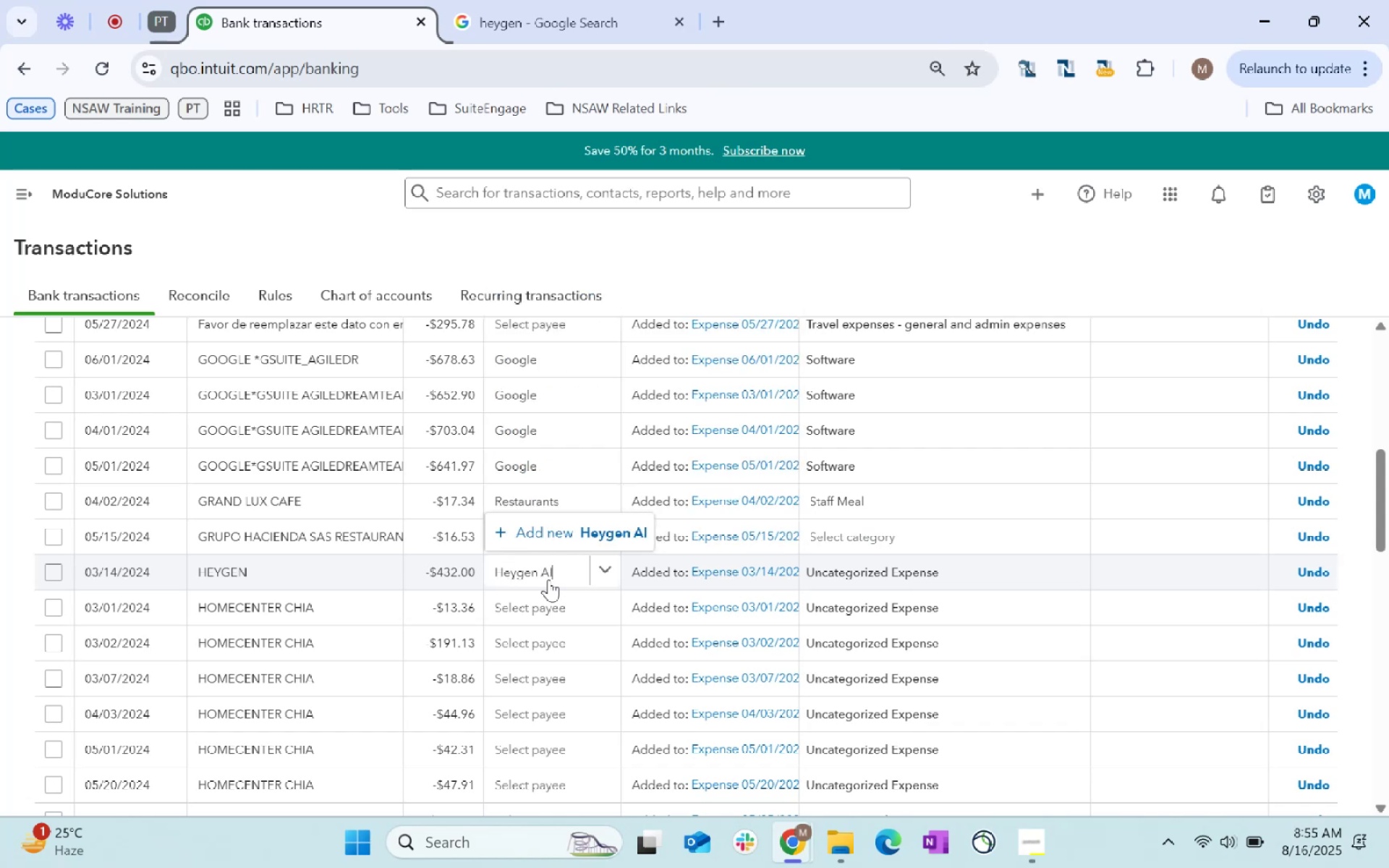 
left_click([1320, 784])
 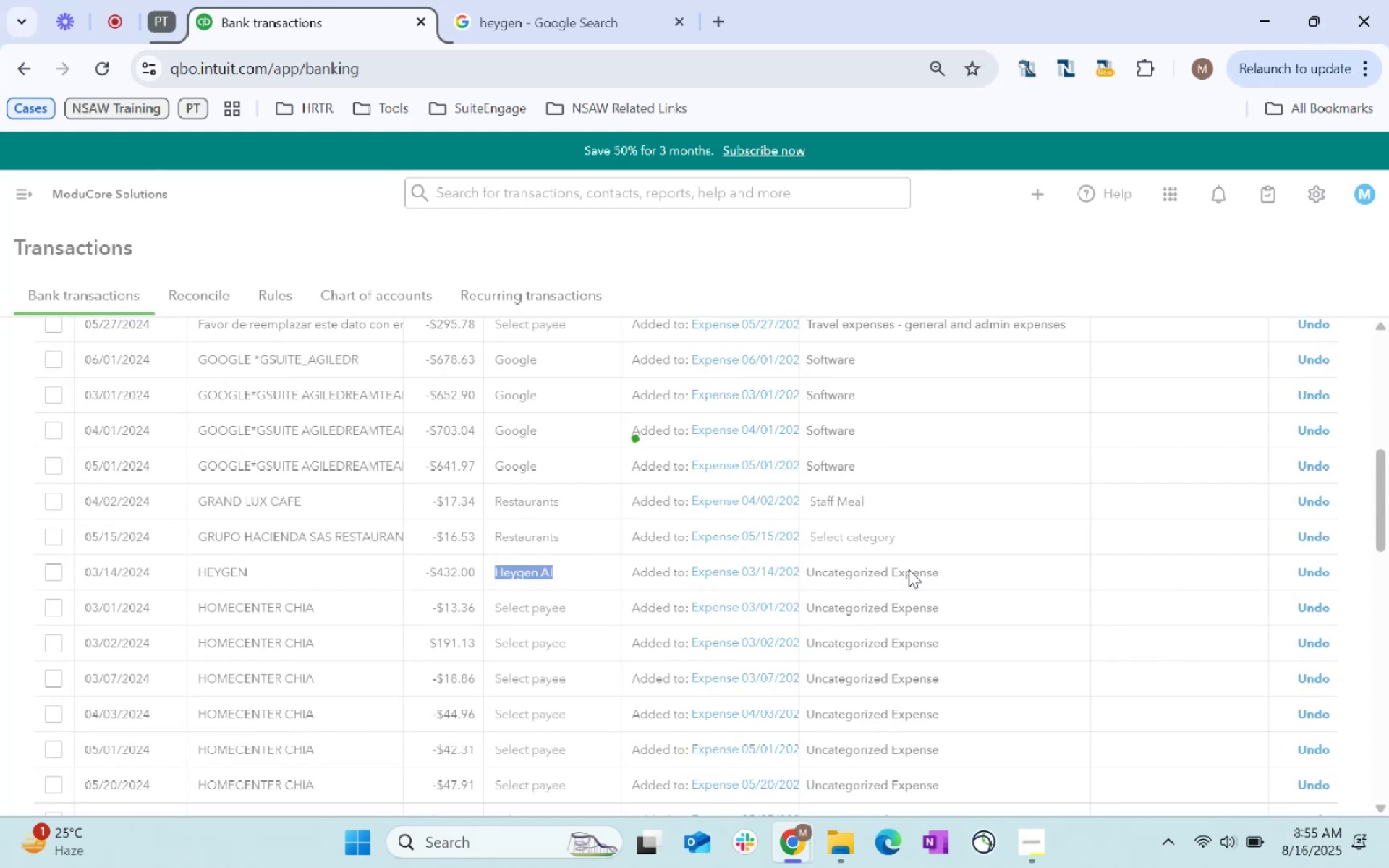 
wait(6.05)
 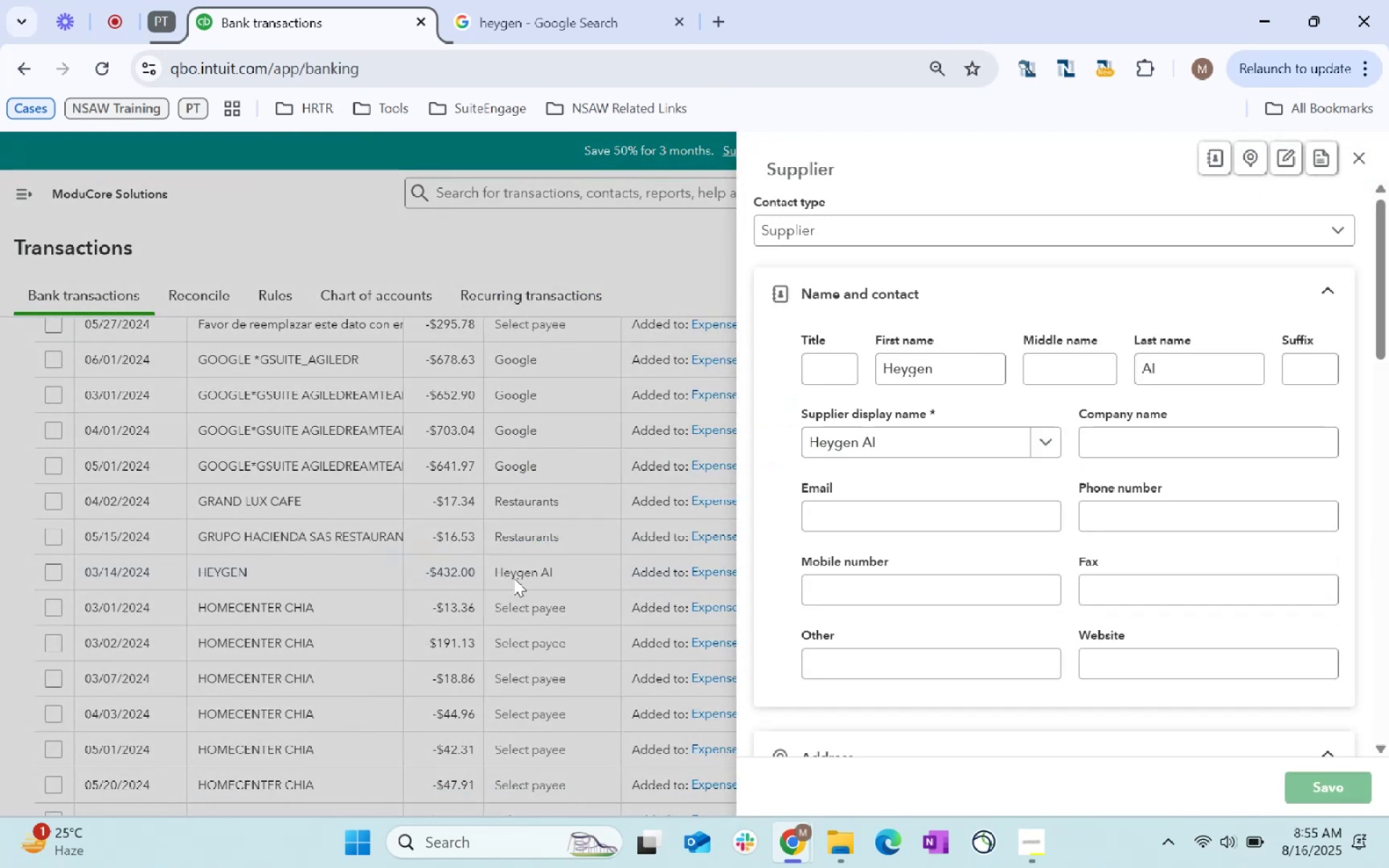 
left_click([884, 535])
 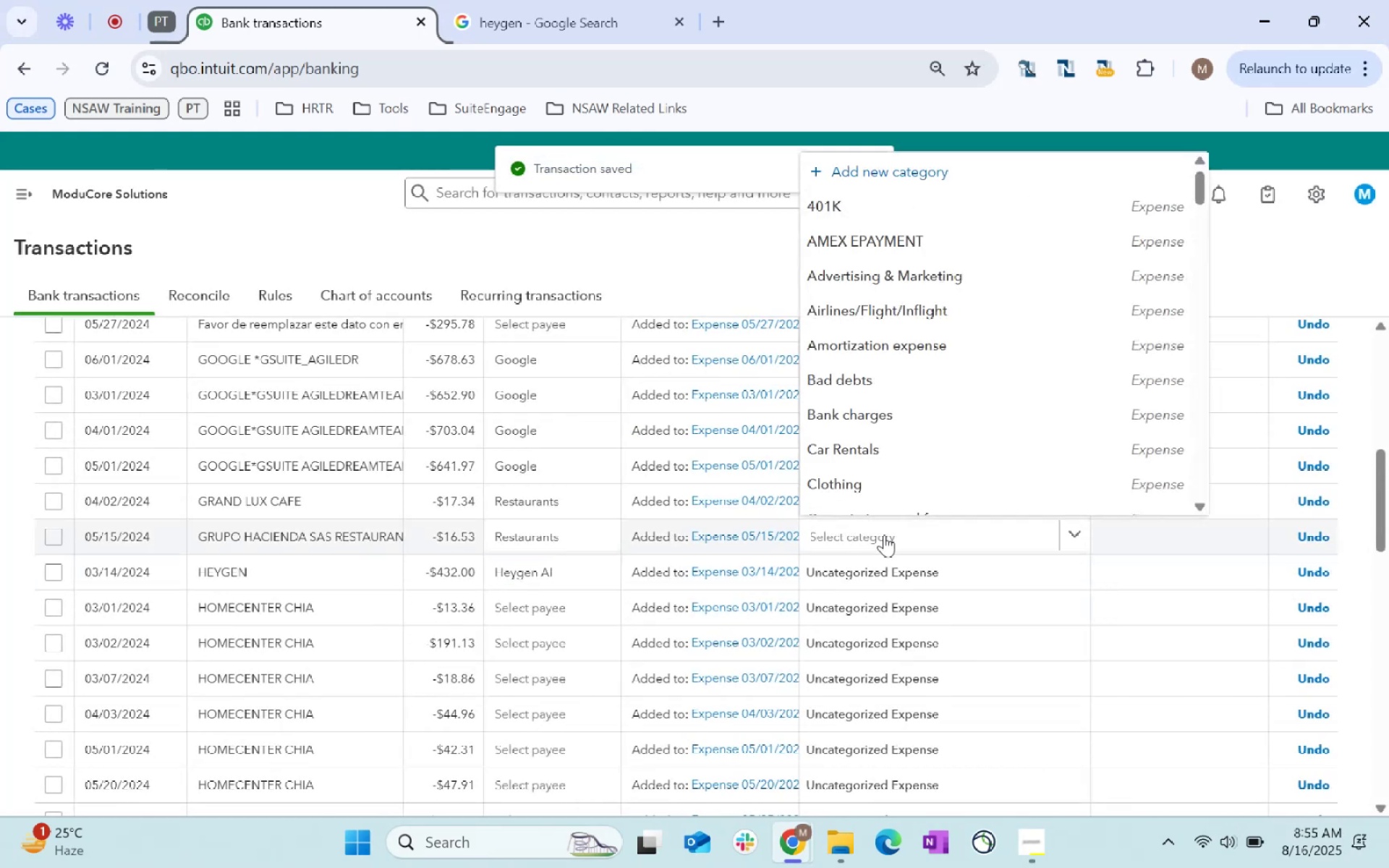 
type(staff)
 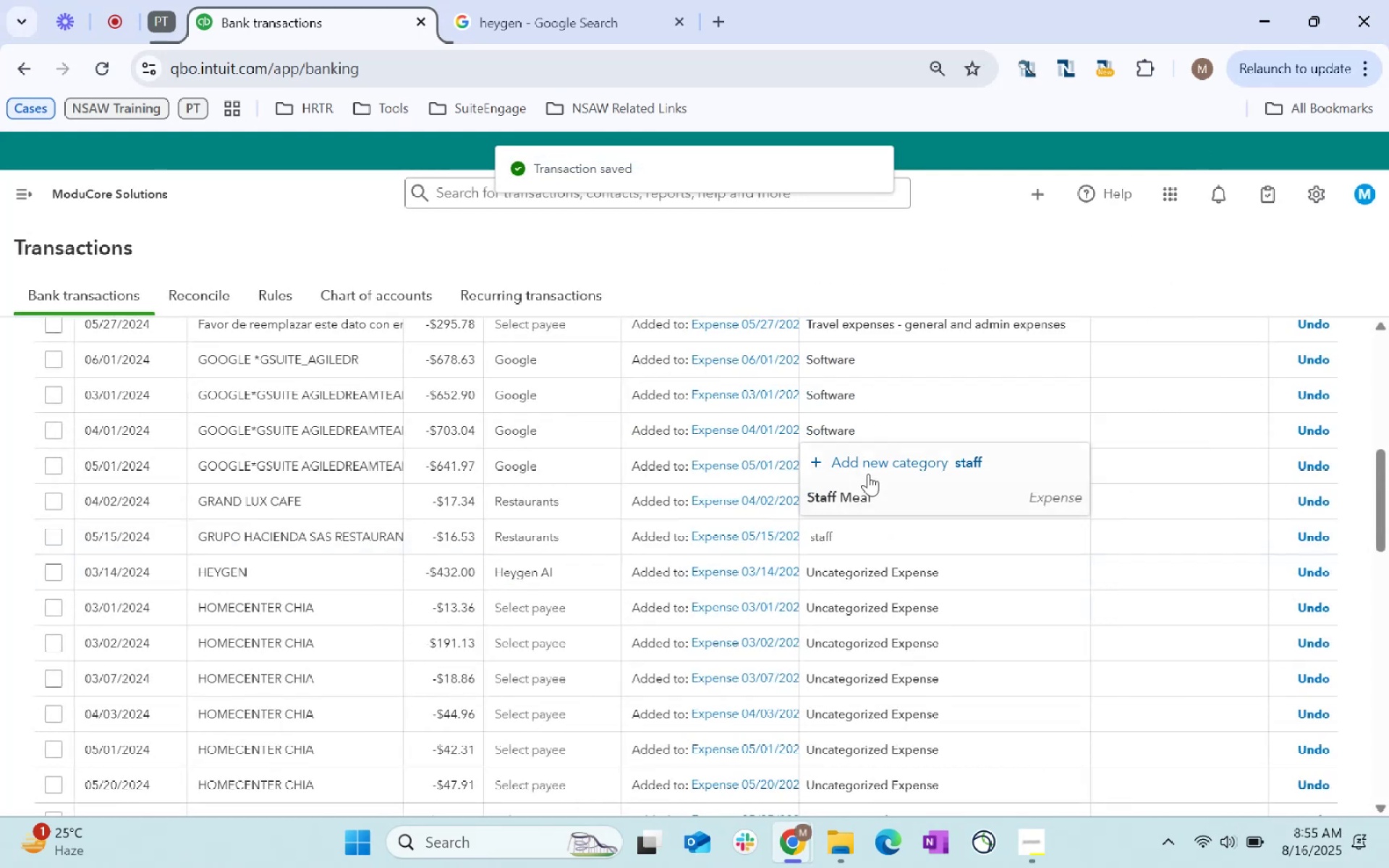 
left_click([892, 500])
 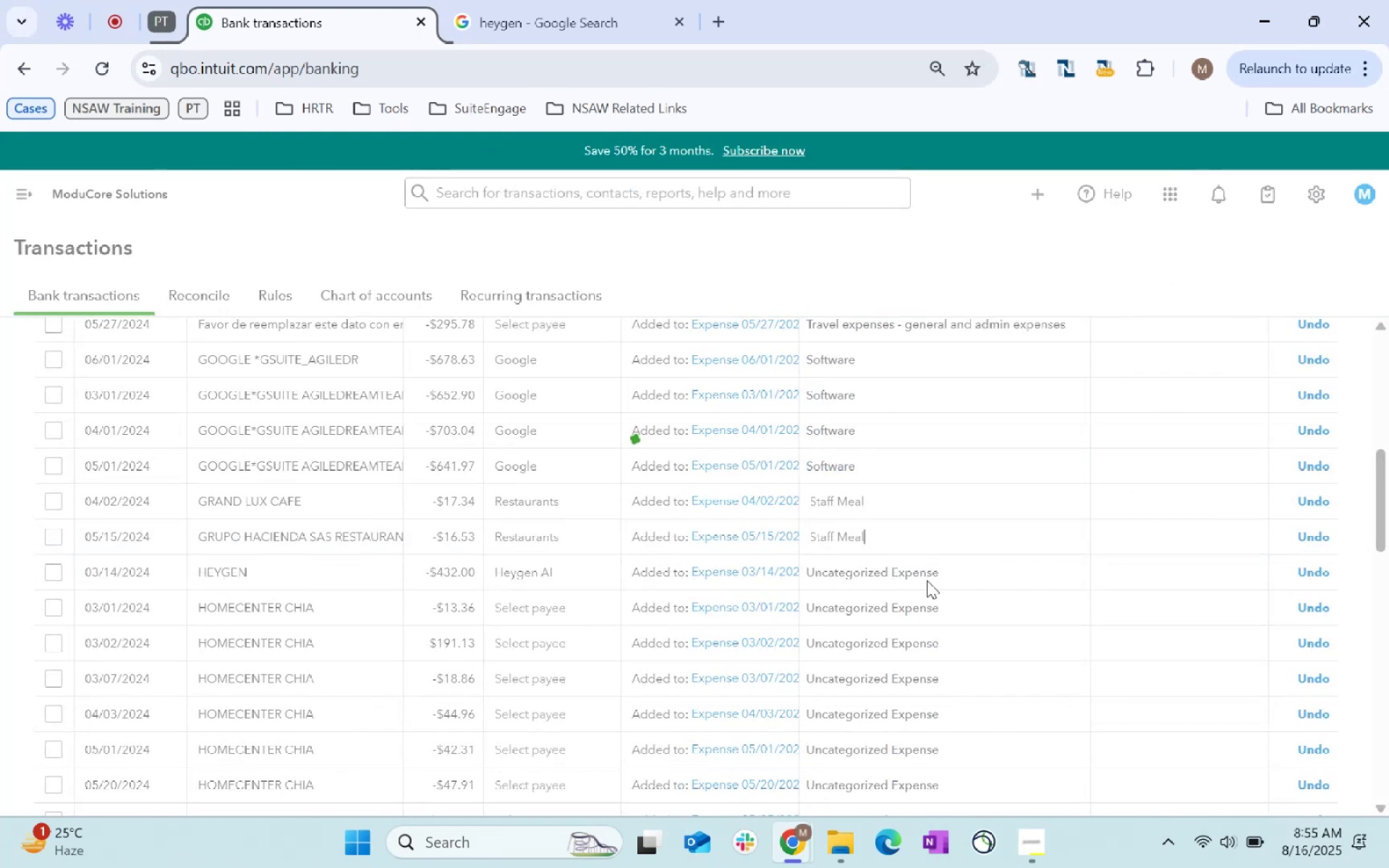 
left_click([927, 580])
 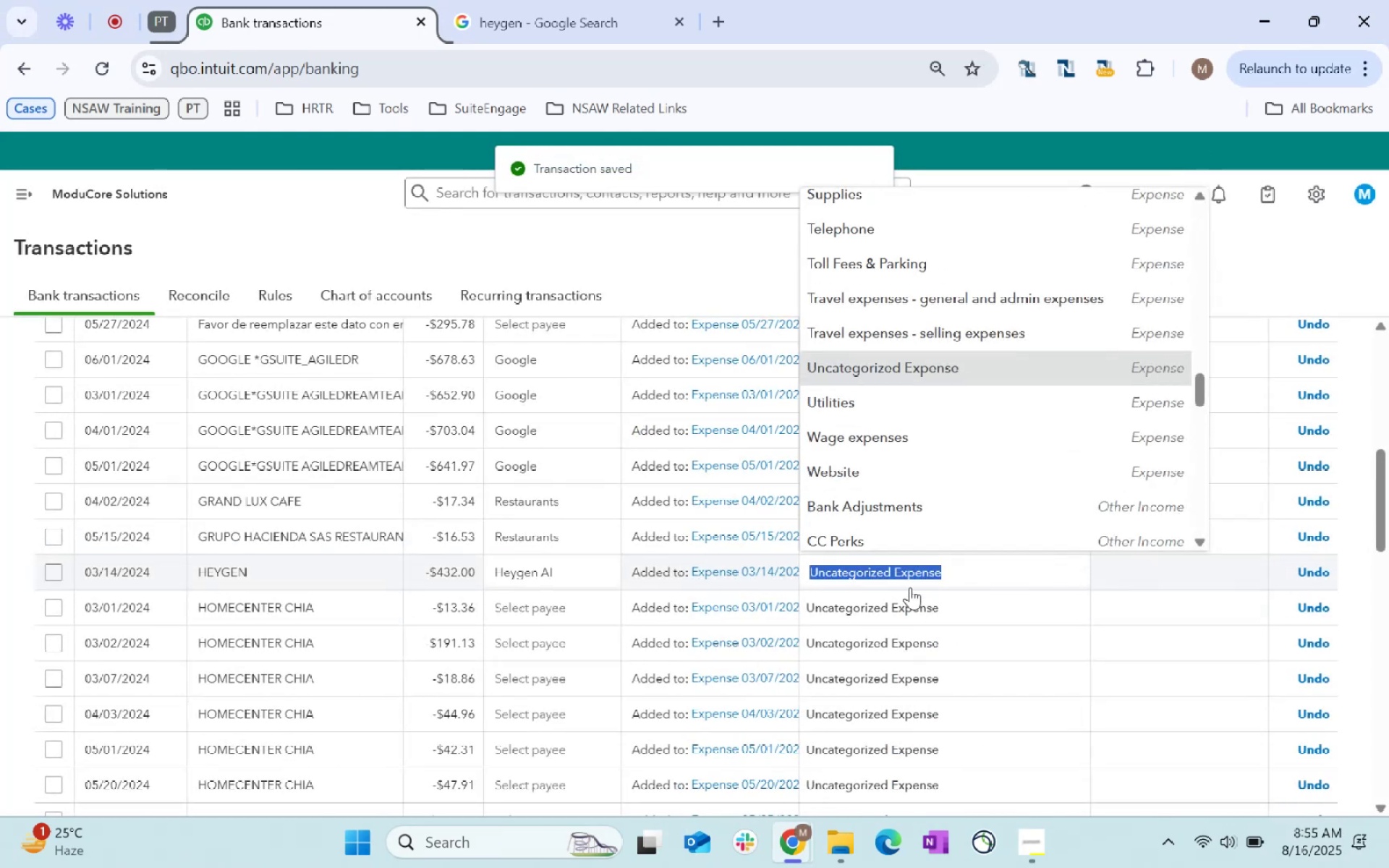 
type(sof)
 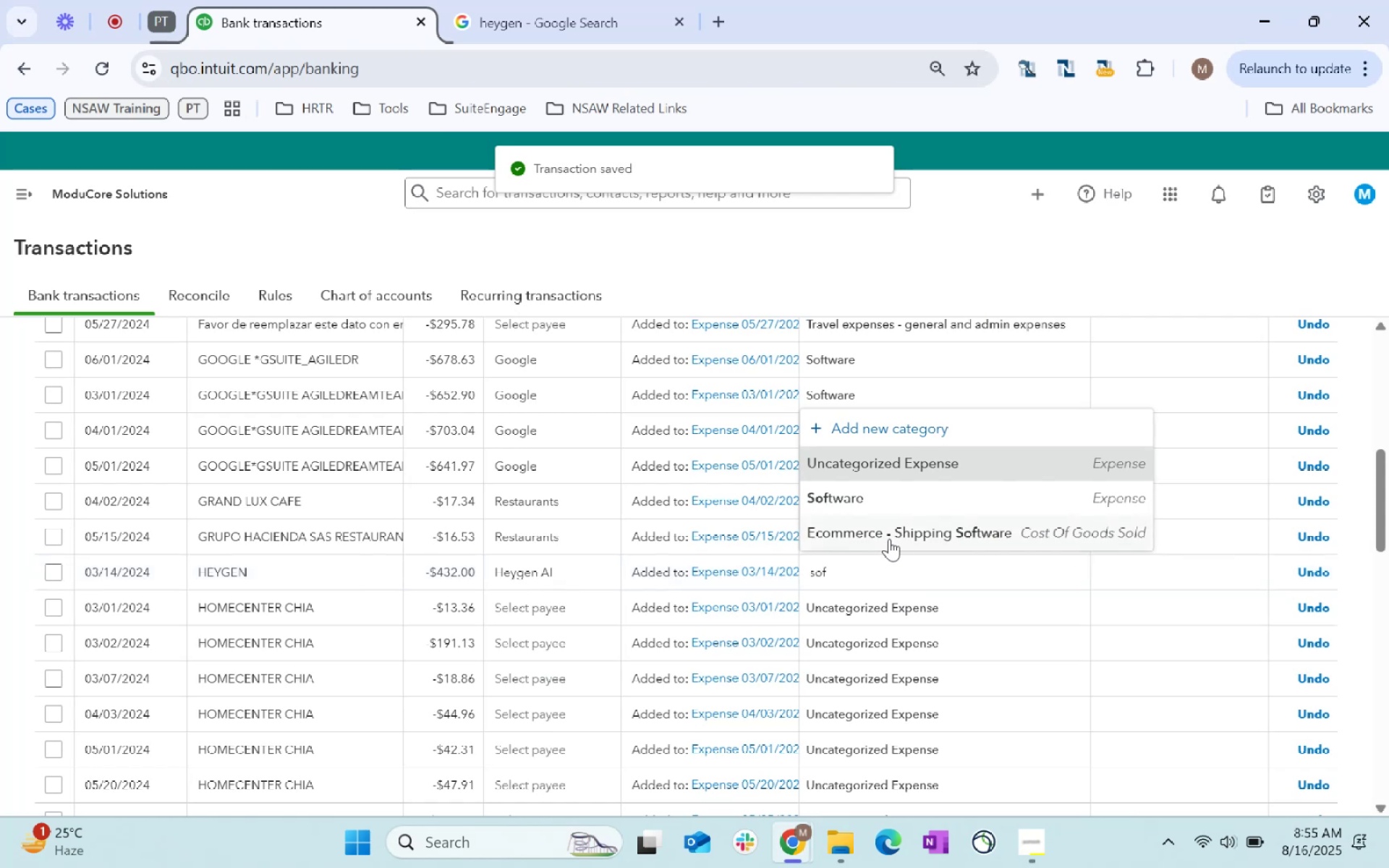 
left_click([882, 509])
 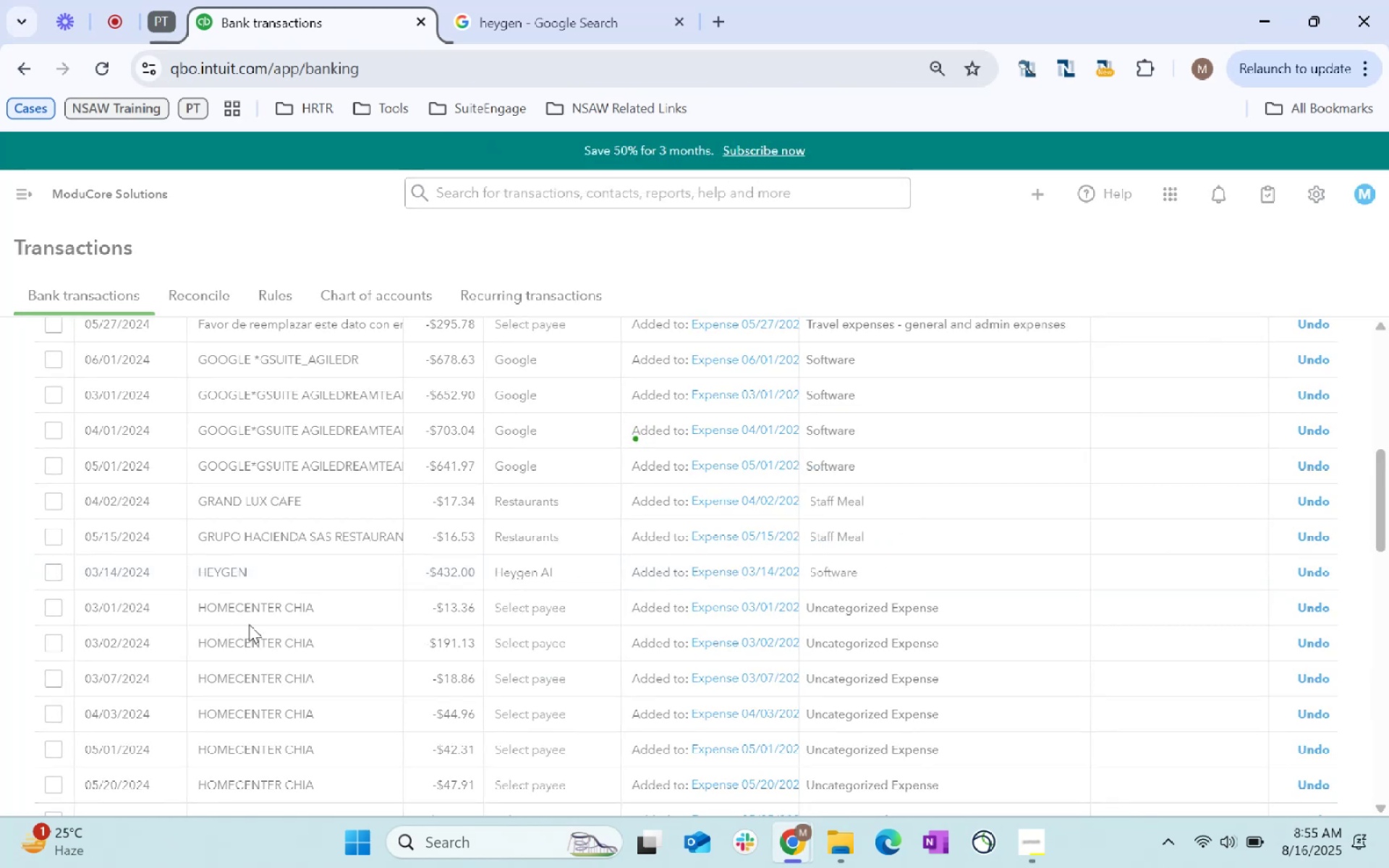 
left_click([579, 0])
 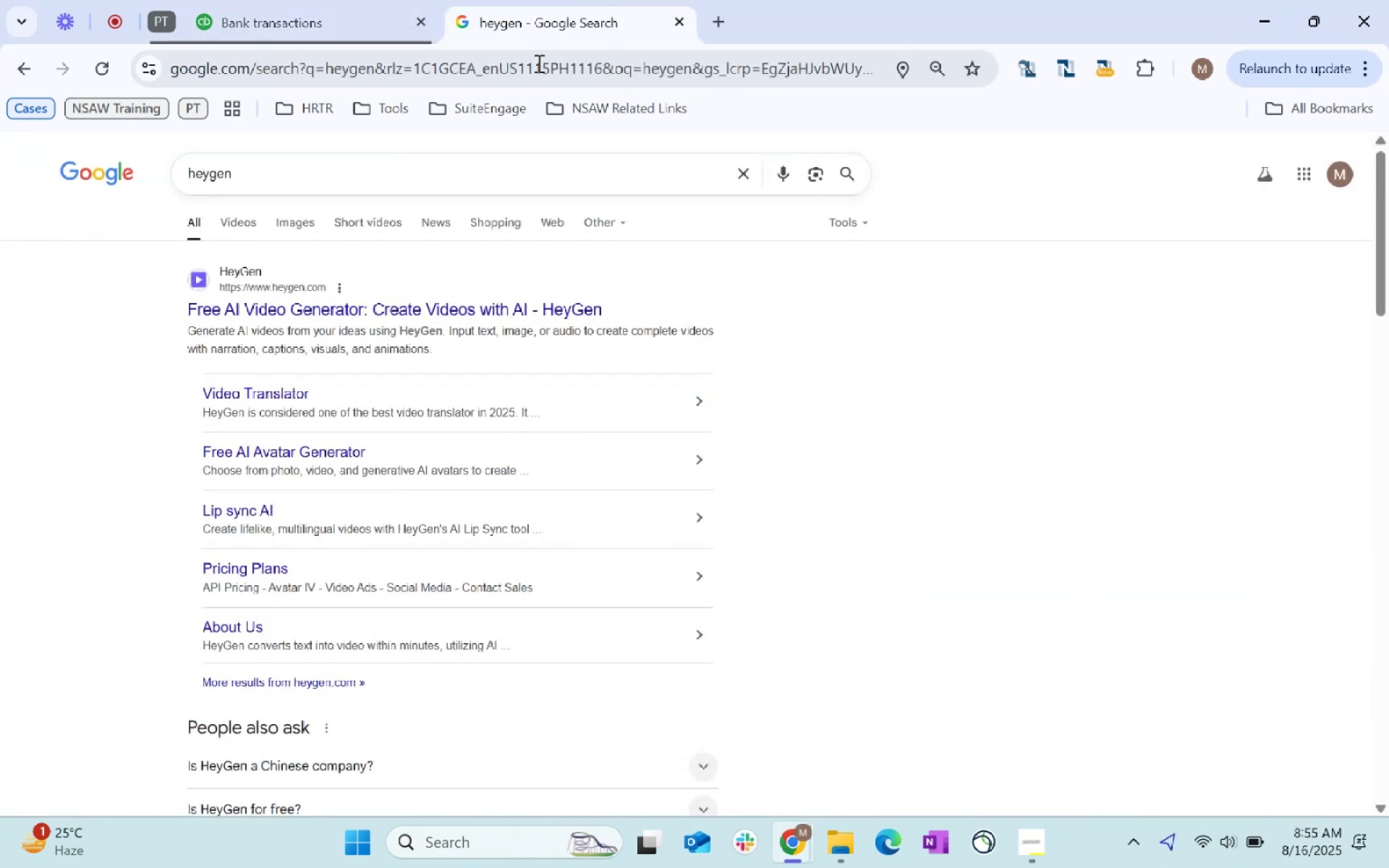 
left_click([537, 74])
 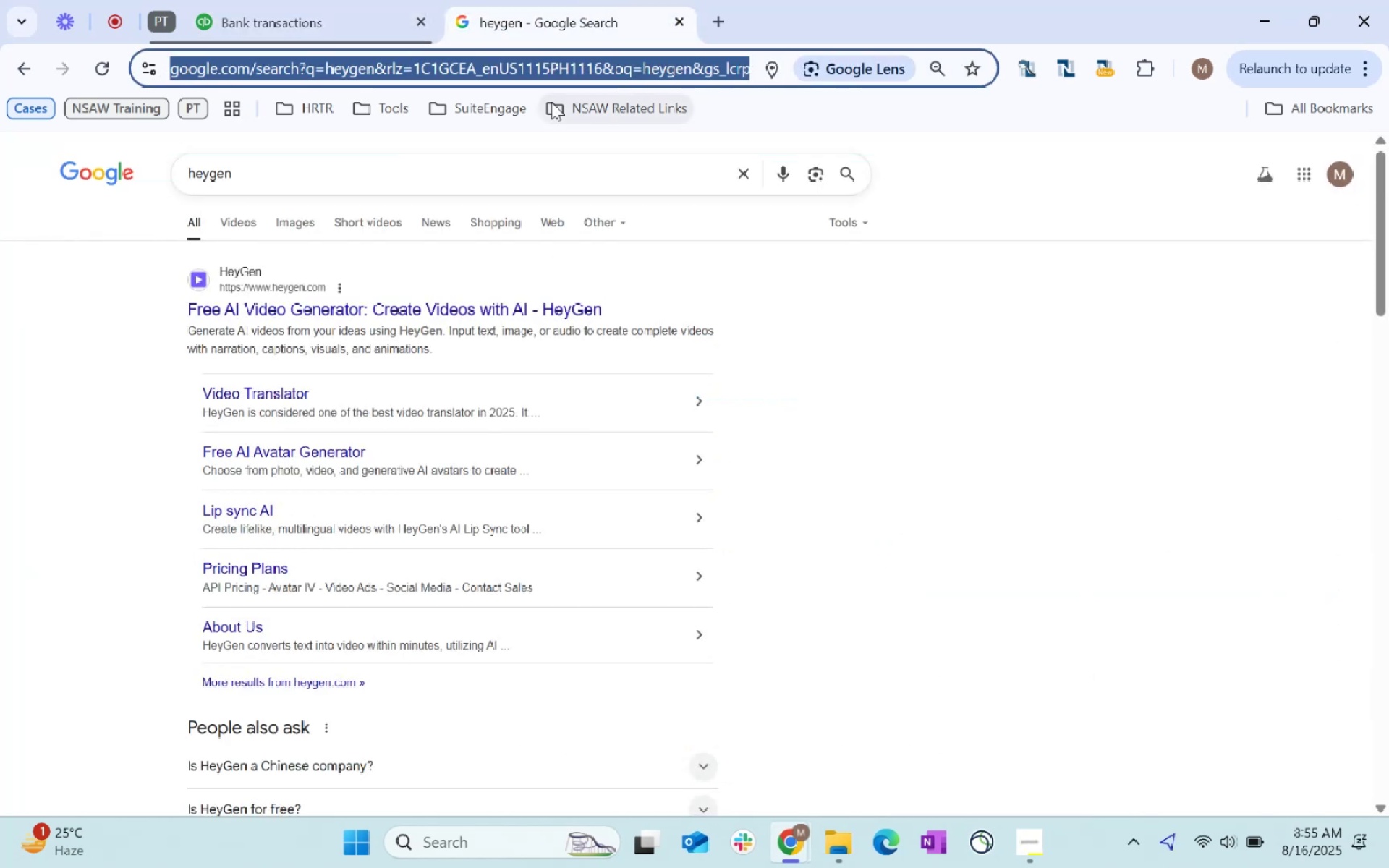 
type(home cener)
 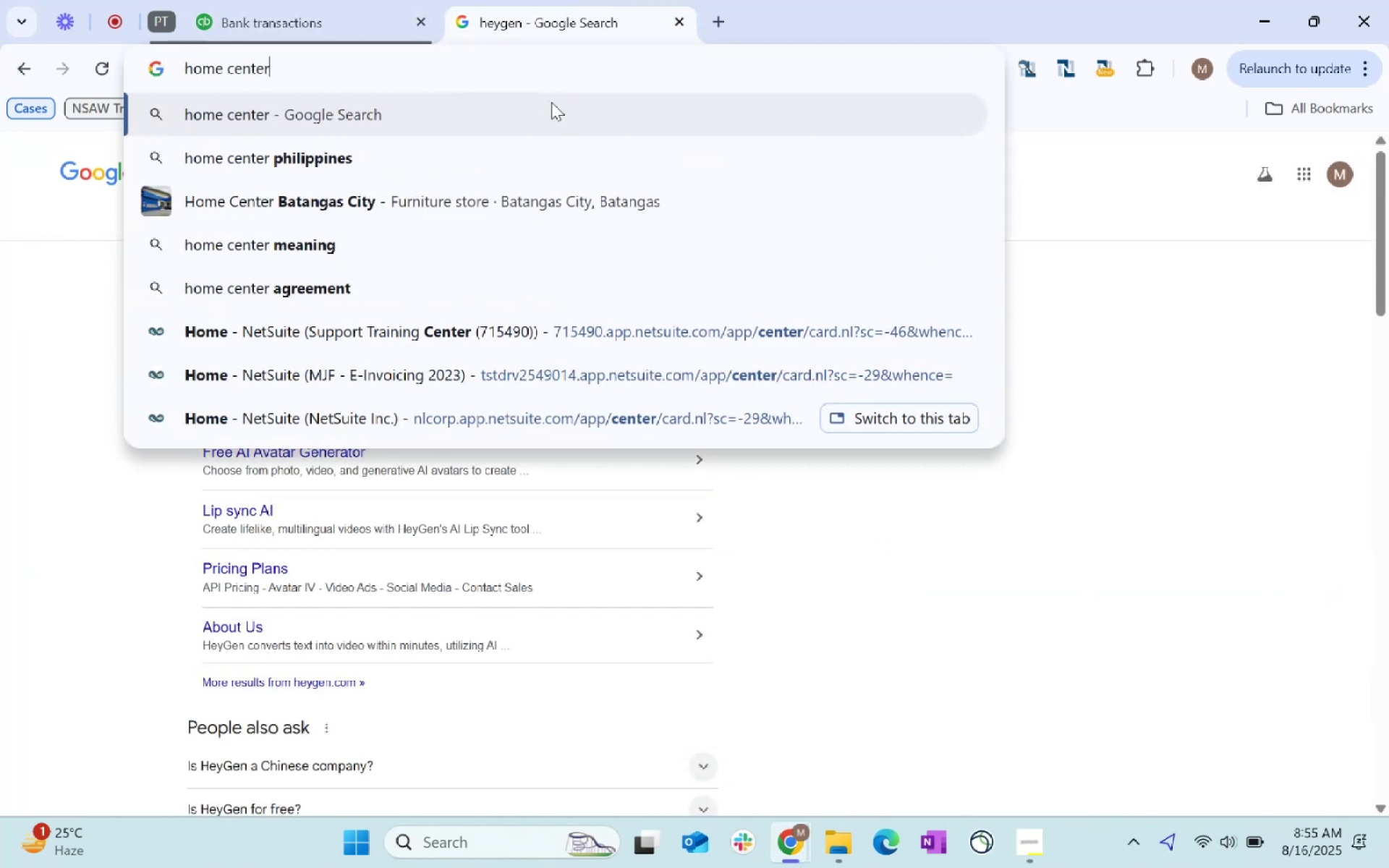 
key(Enter)
 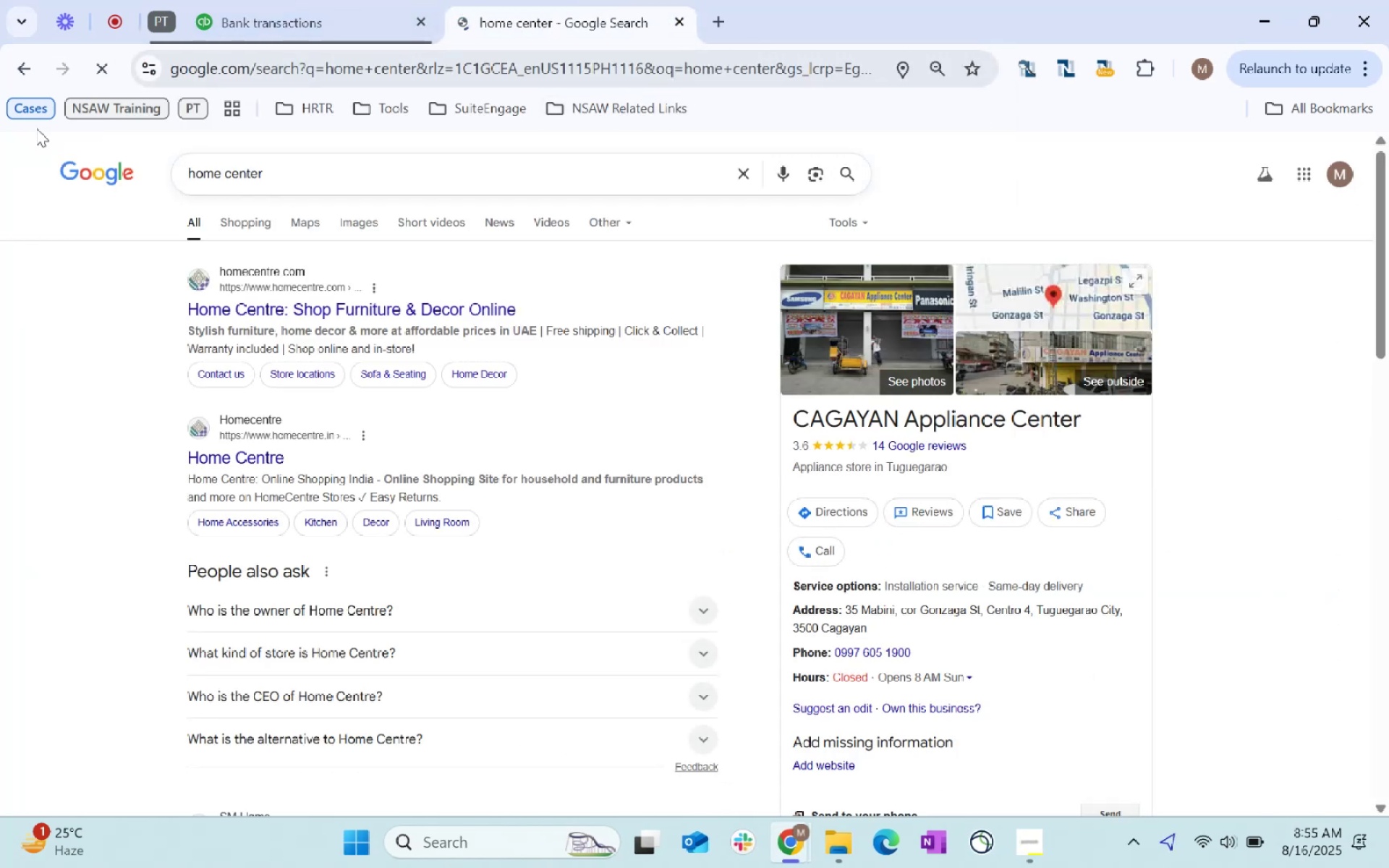 
left_click([297, 0])
 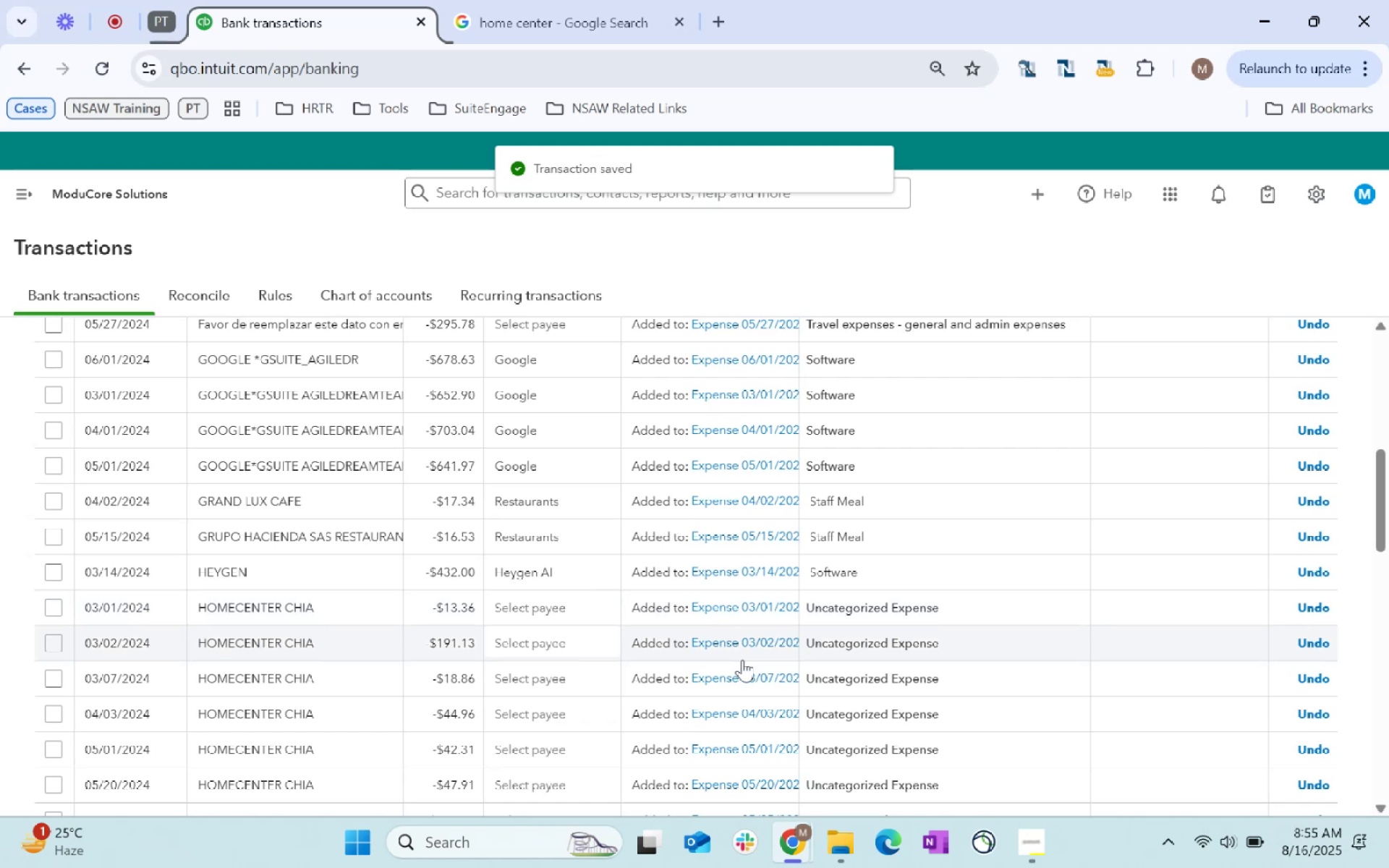 
scroll: coordinate [898, 634], scroll_direction: down, amount: 1.0
 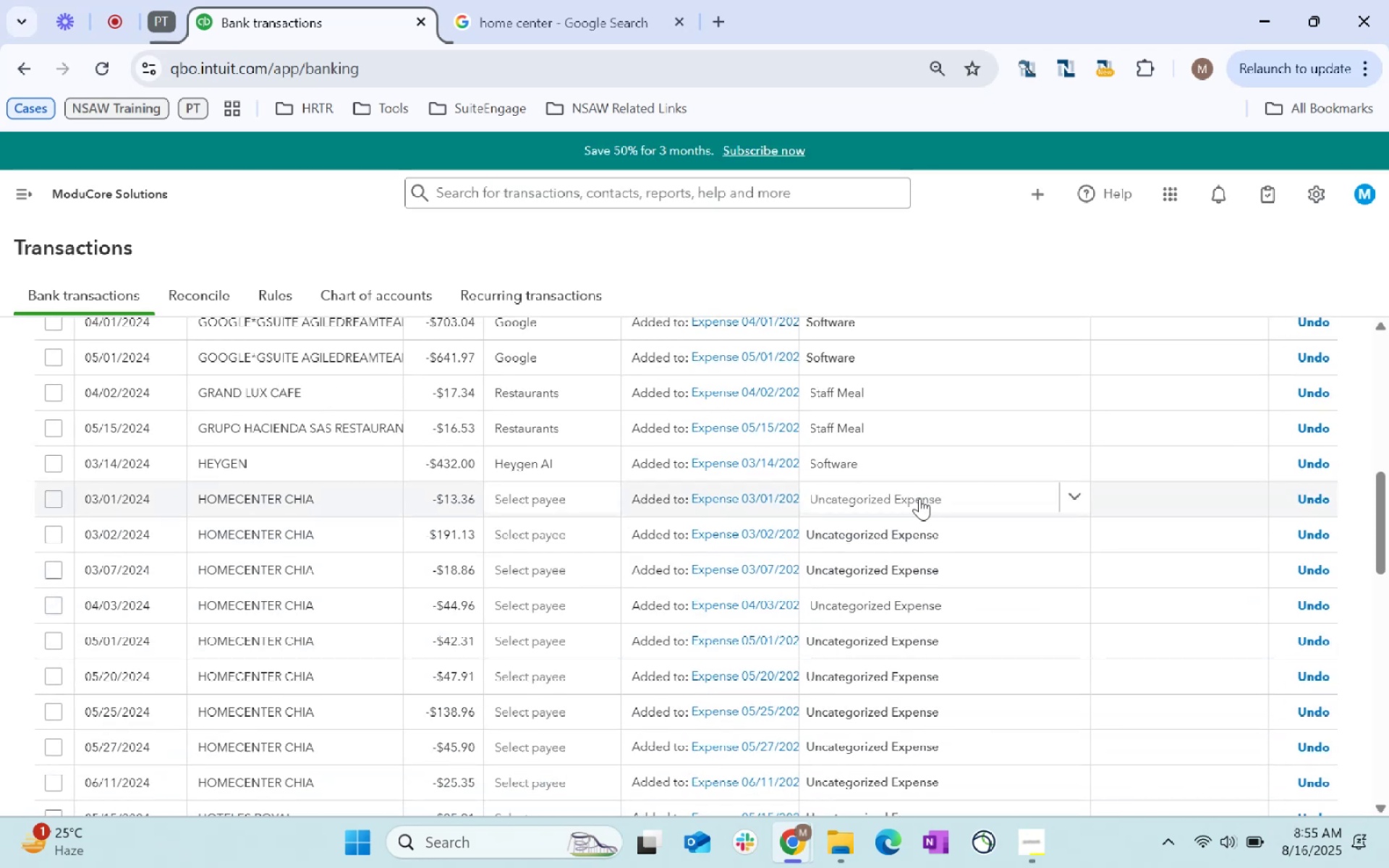 
left_click([918, 498])
 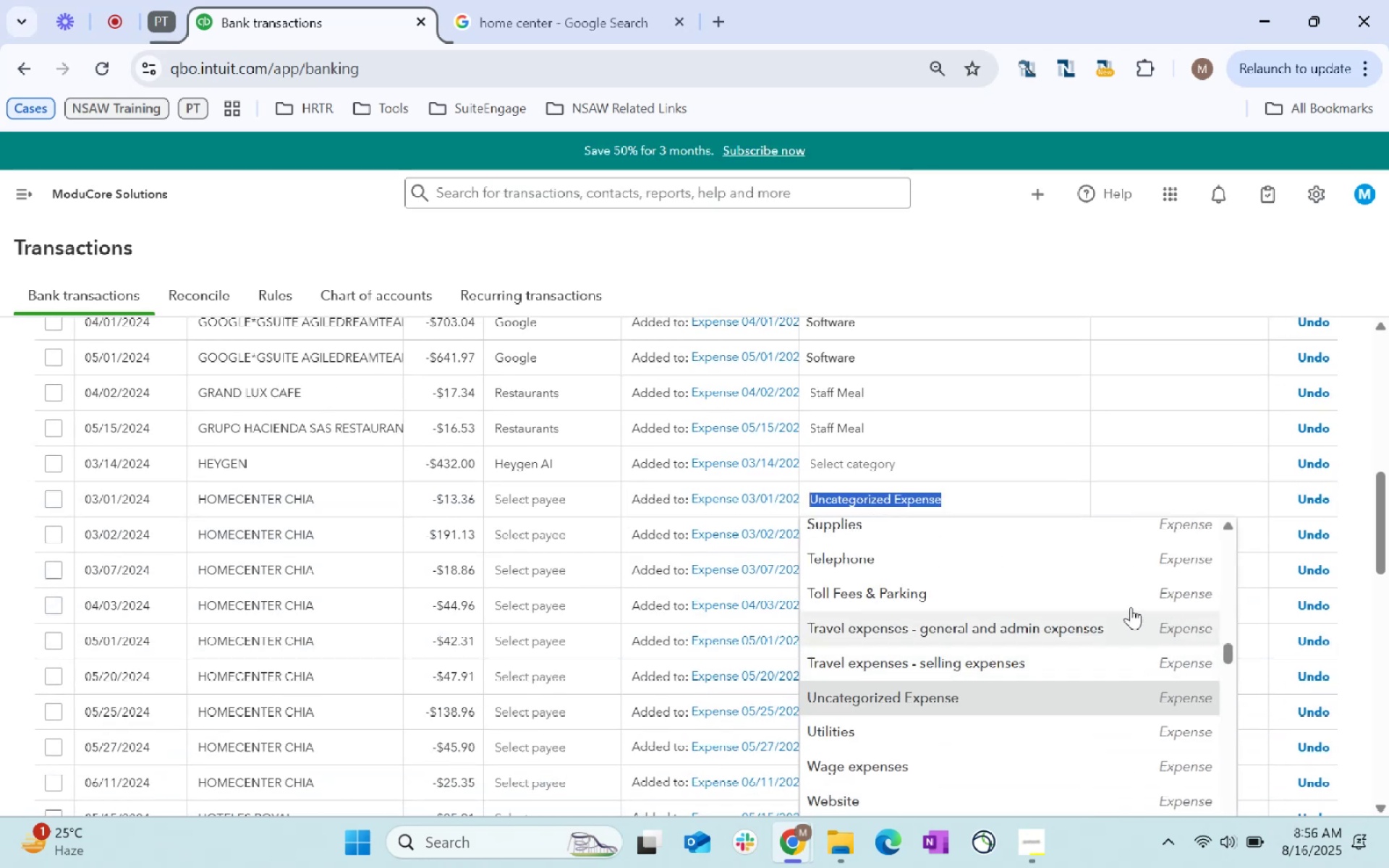 
left_click([851, 455])
 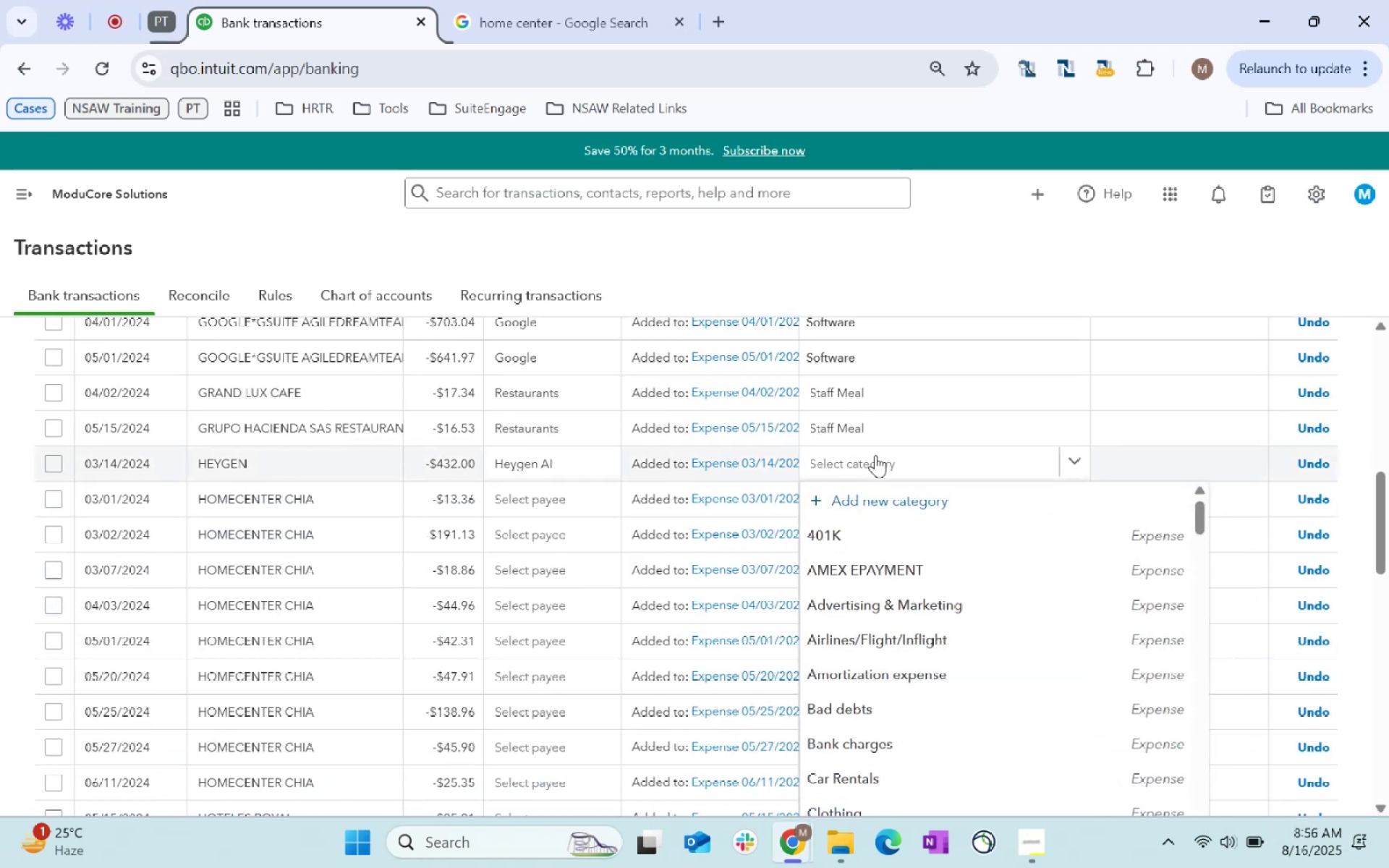 
type(software)
 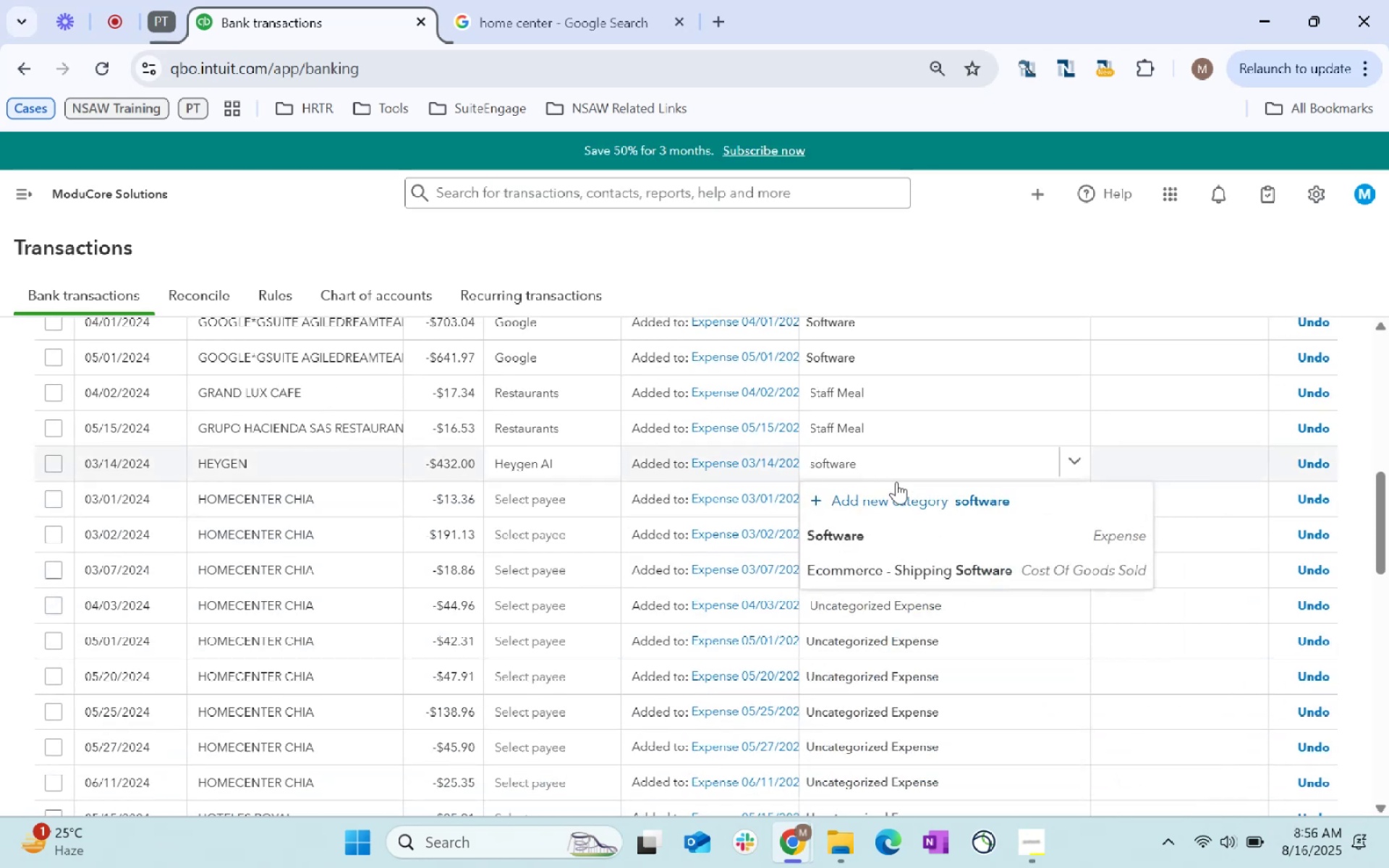 
left_click([907, 528])
 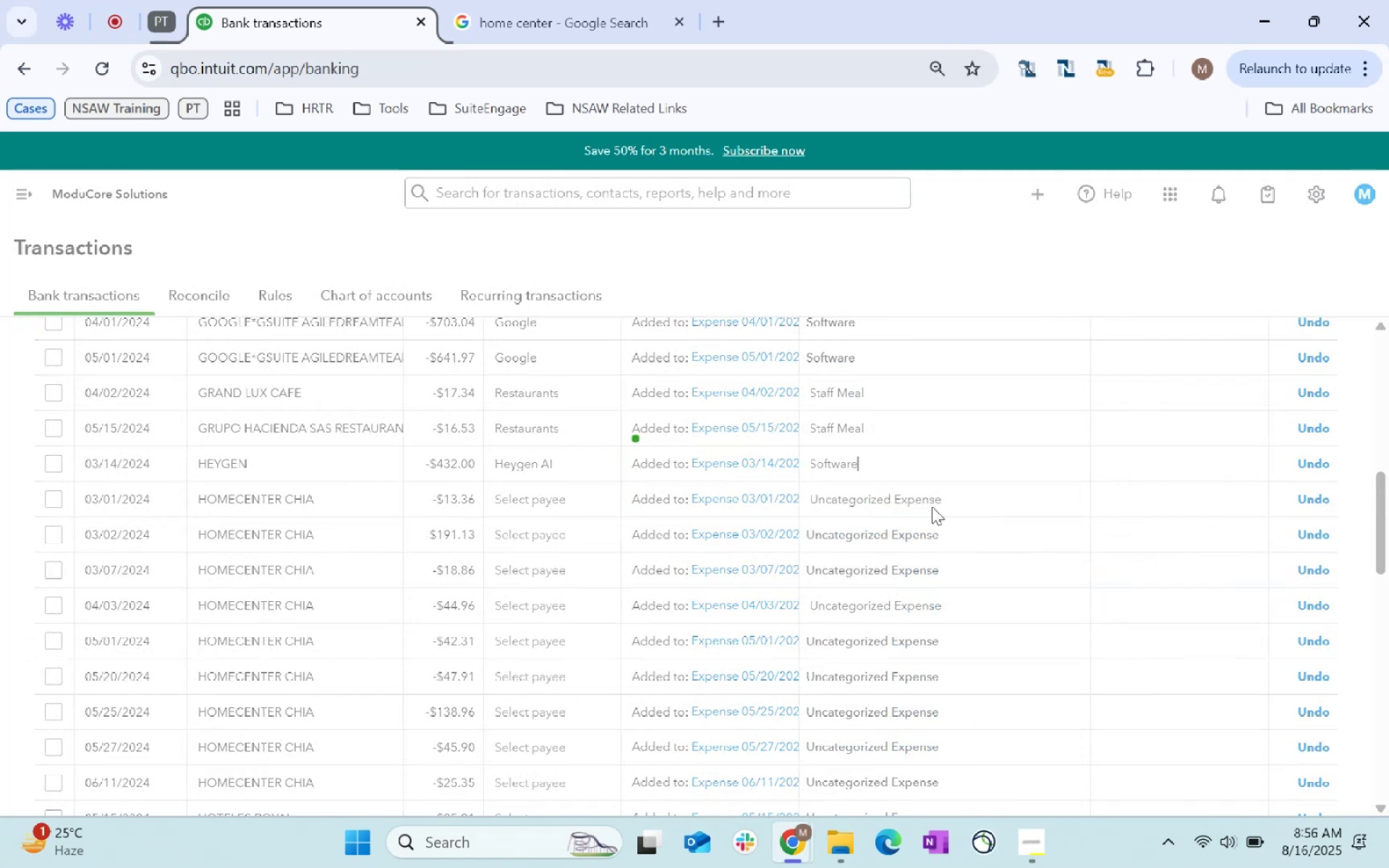 
left_click([926, 500])
 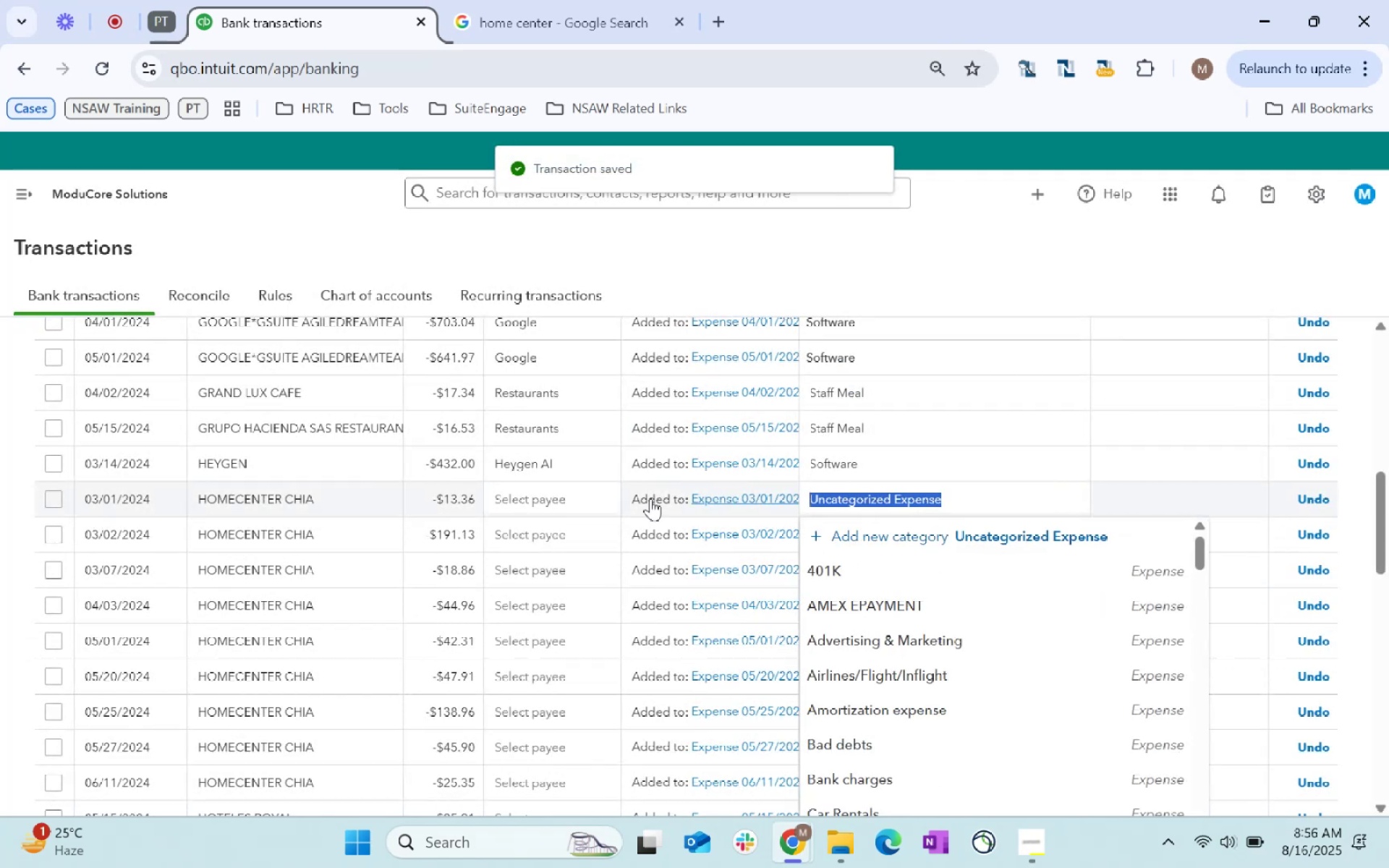 
left_click([551, 486])
 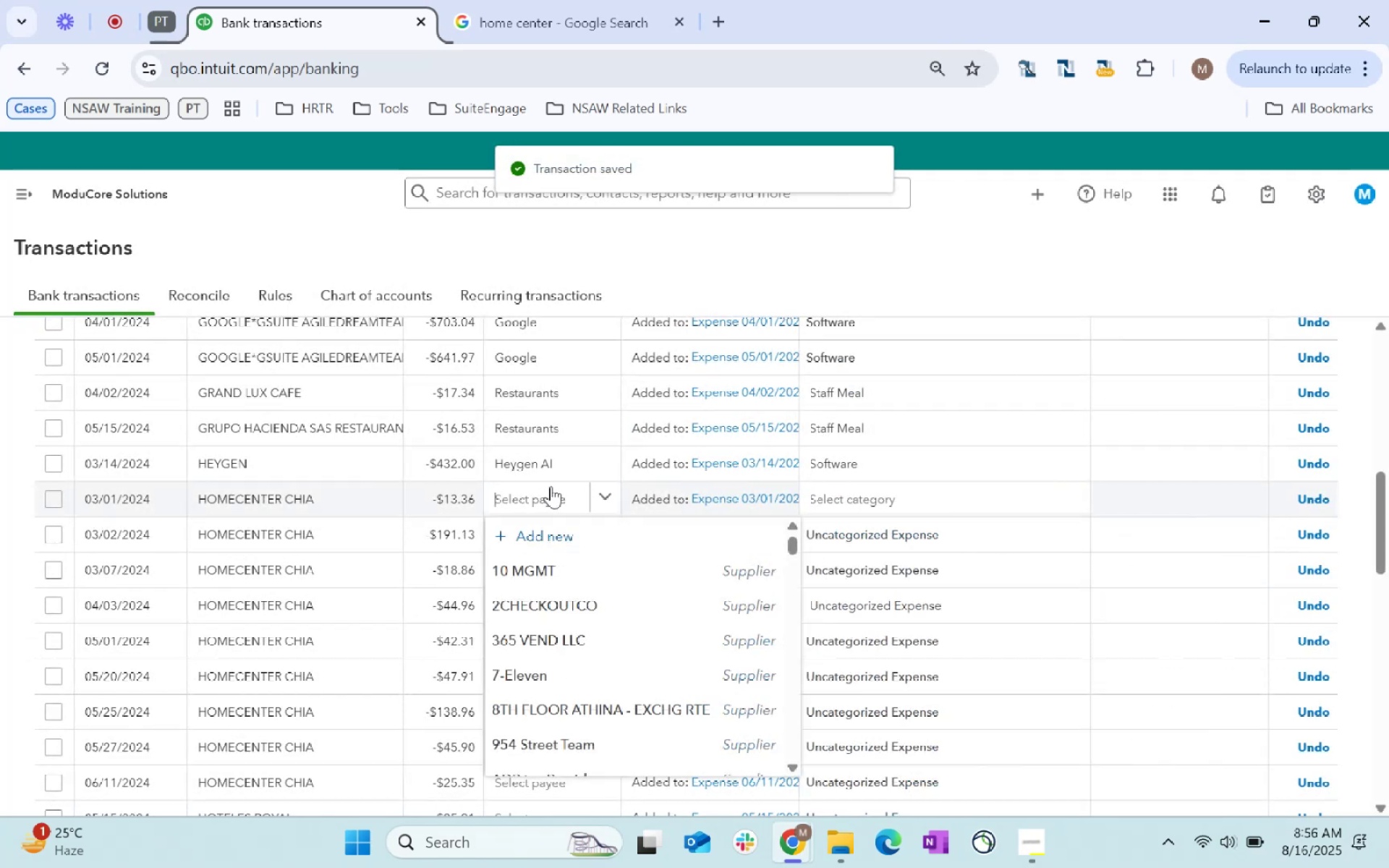 
type(home)
 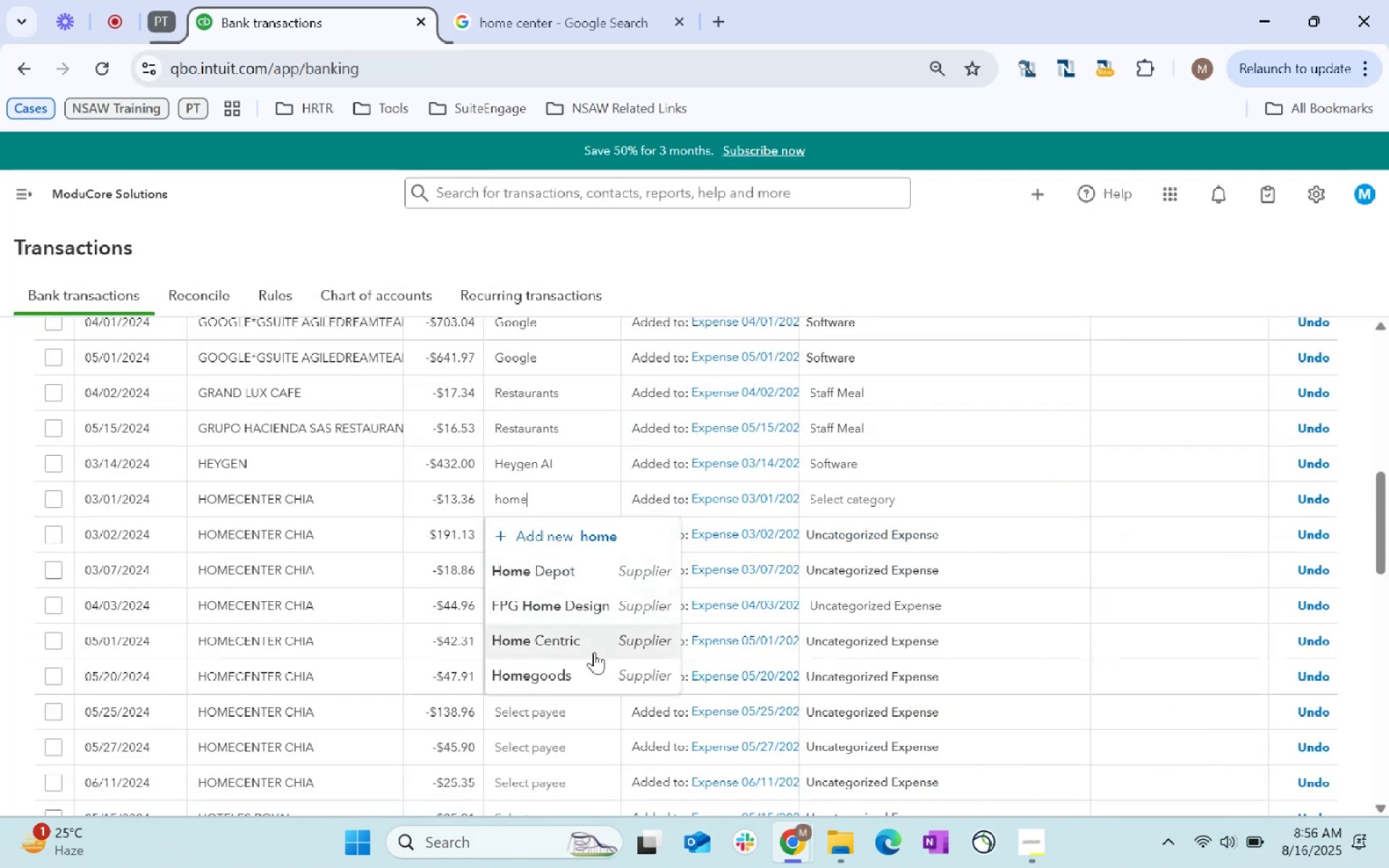 
left_click([597, 649])
 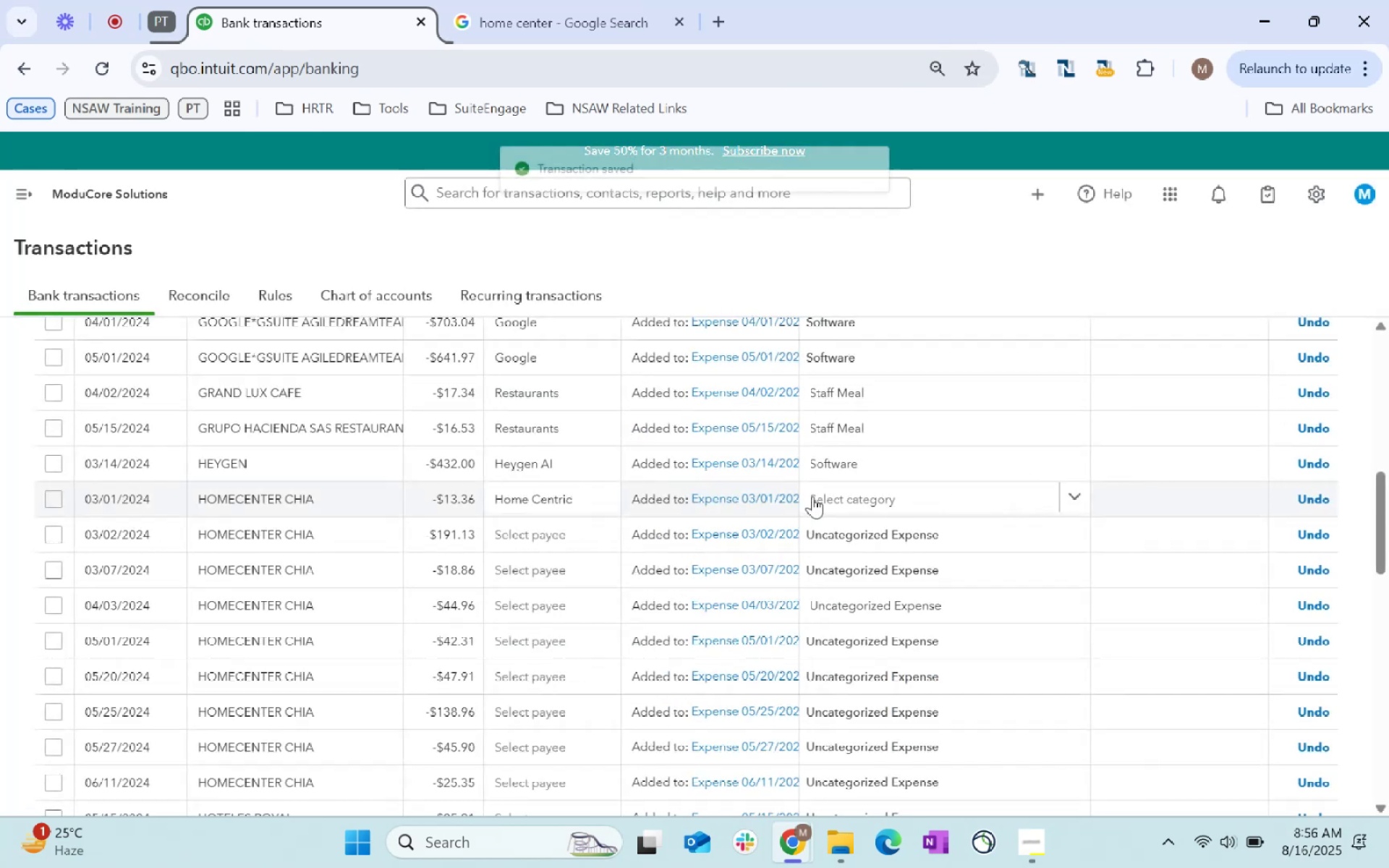 
left_click([50, 496])
 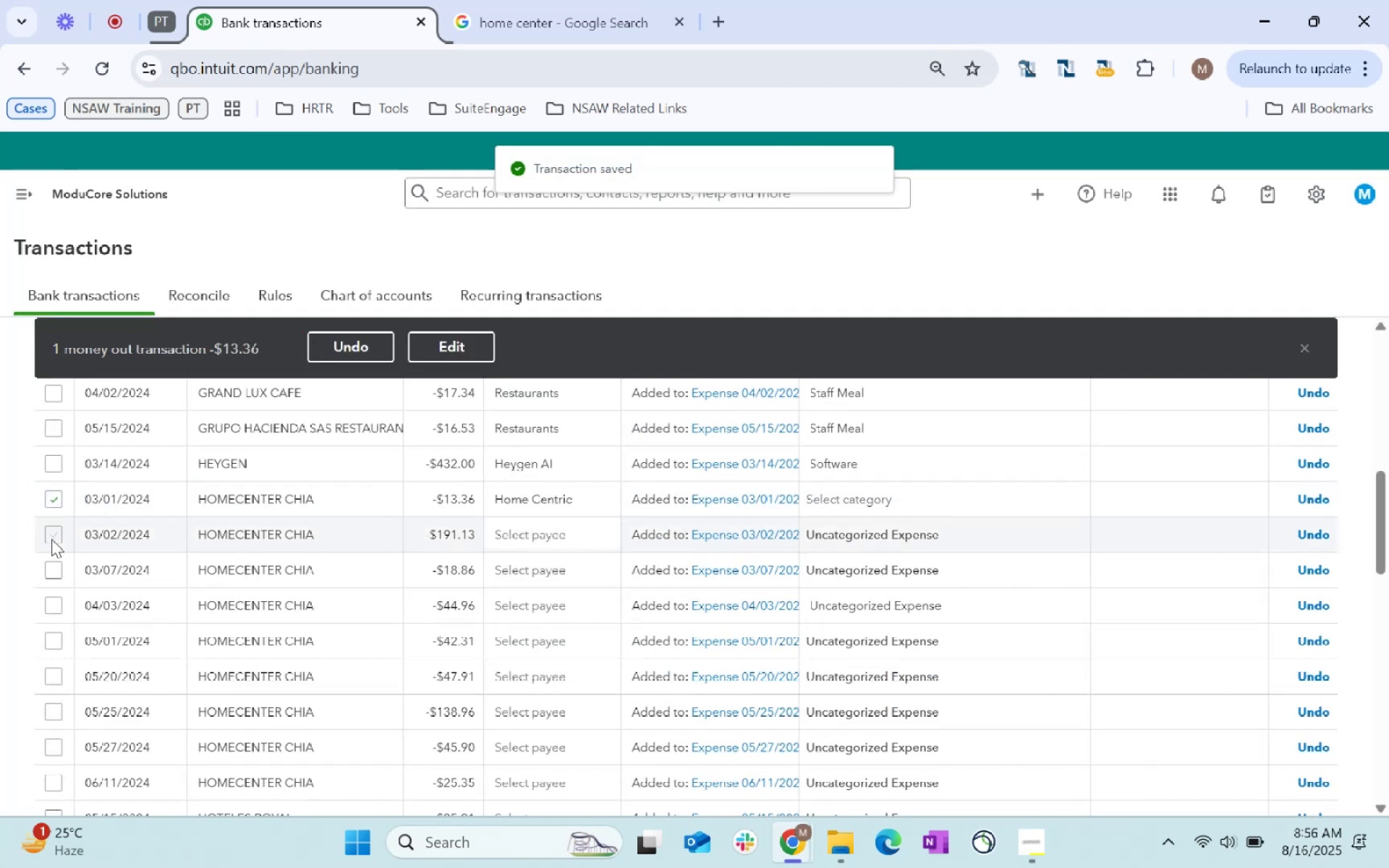 
left_click([51, 539])
 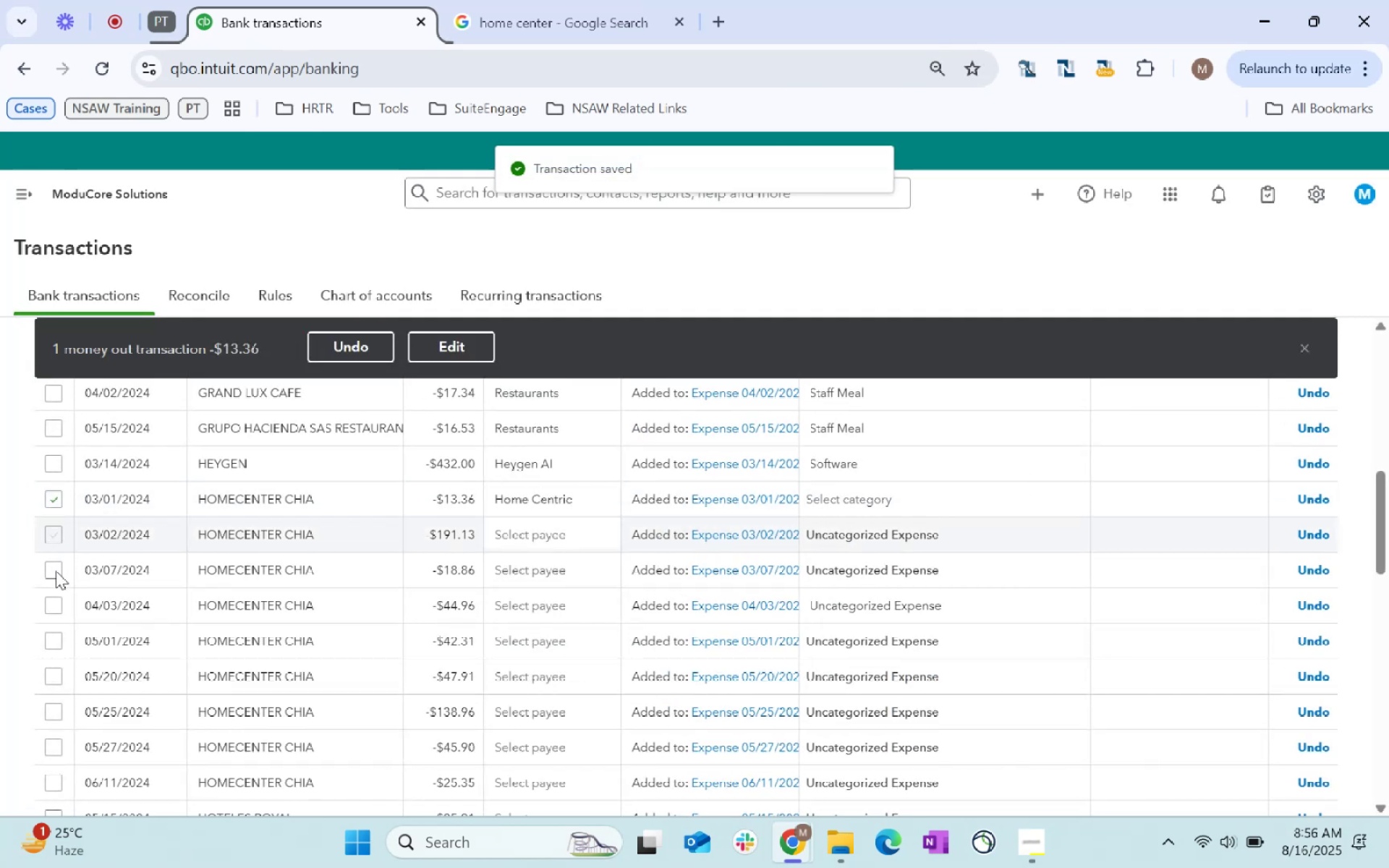 
left_click([56, 571])
 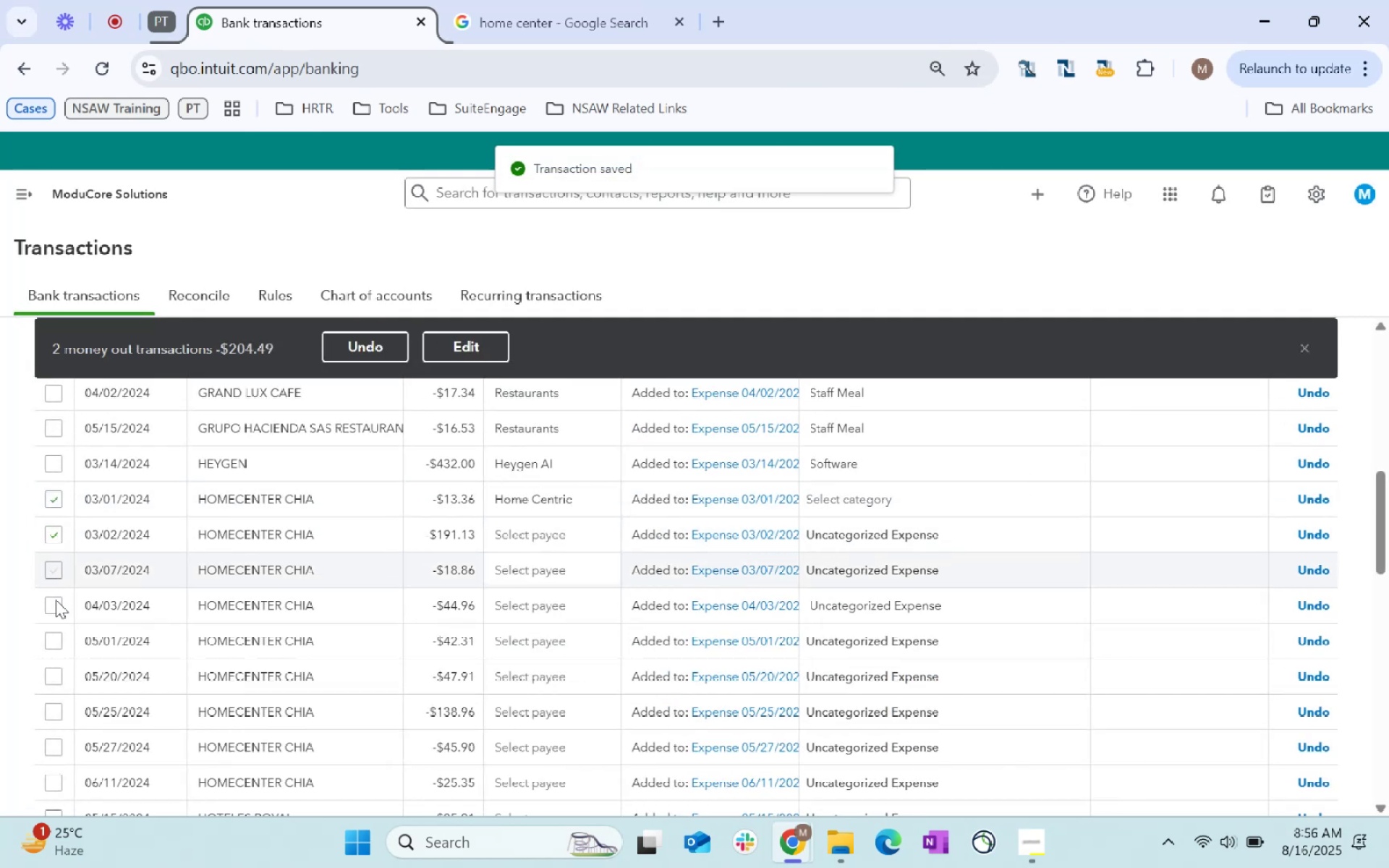 
left_click([56, 602])
 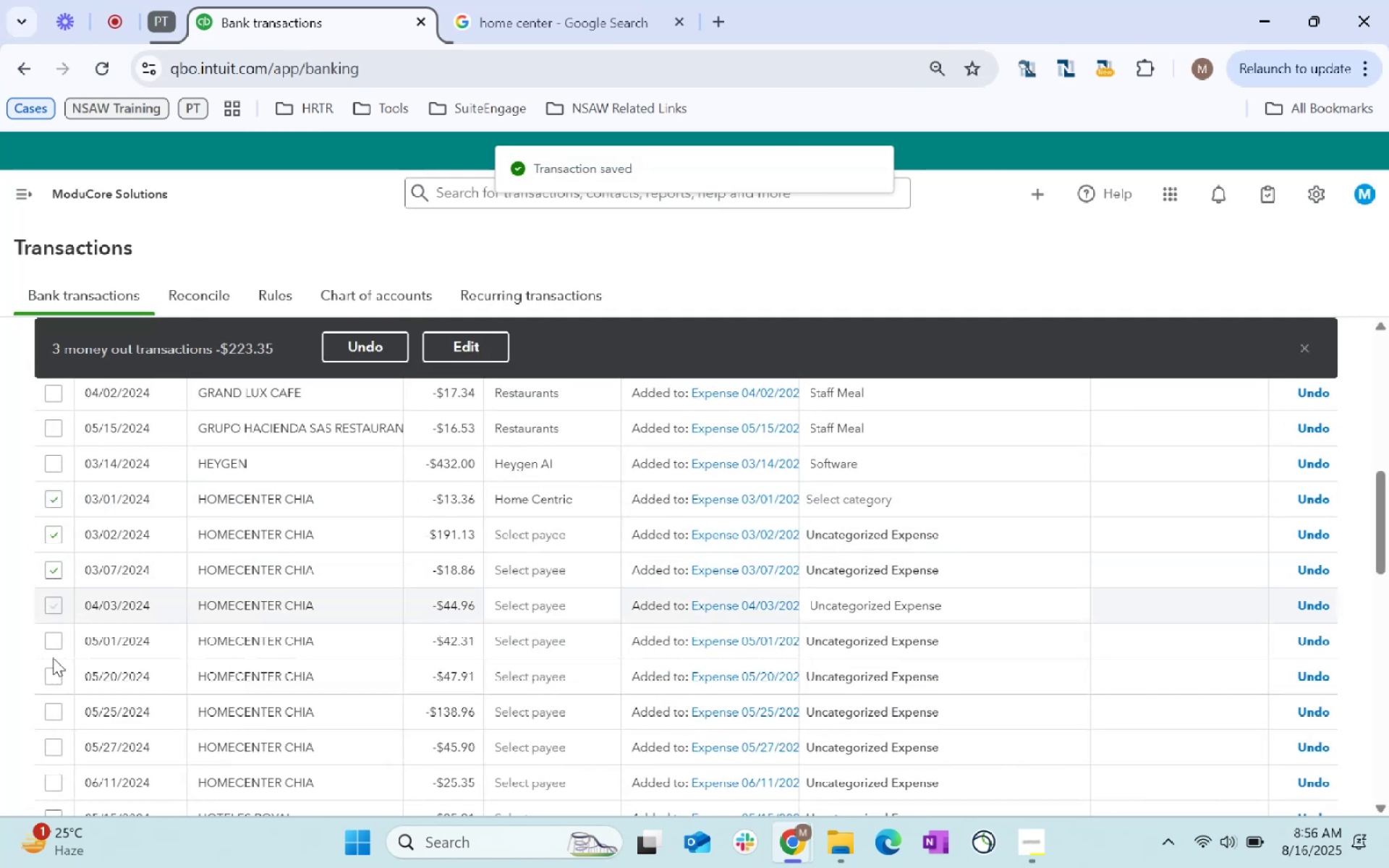 
left_click([53, 650])
 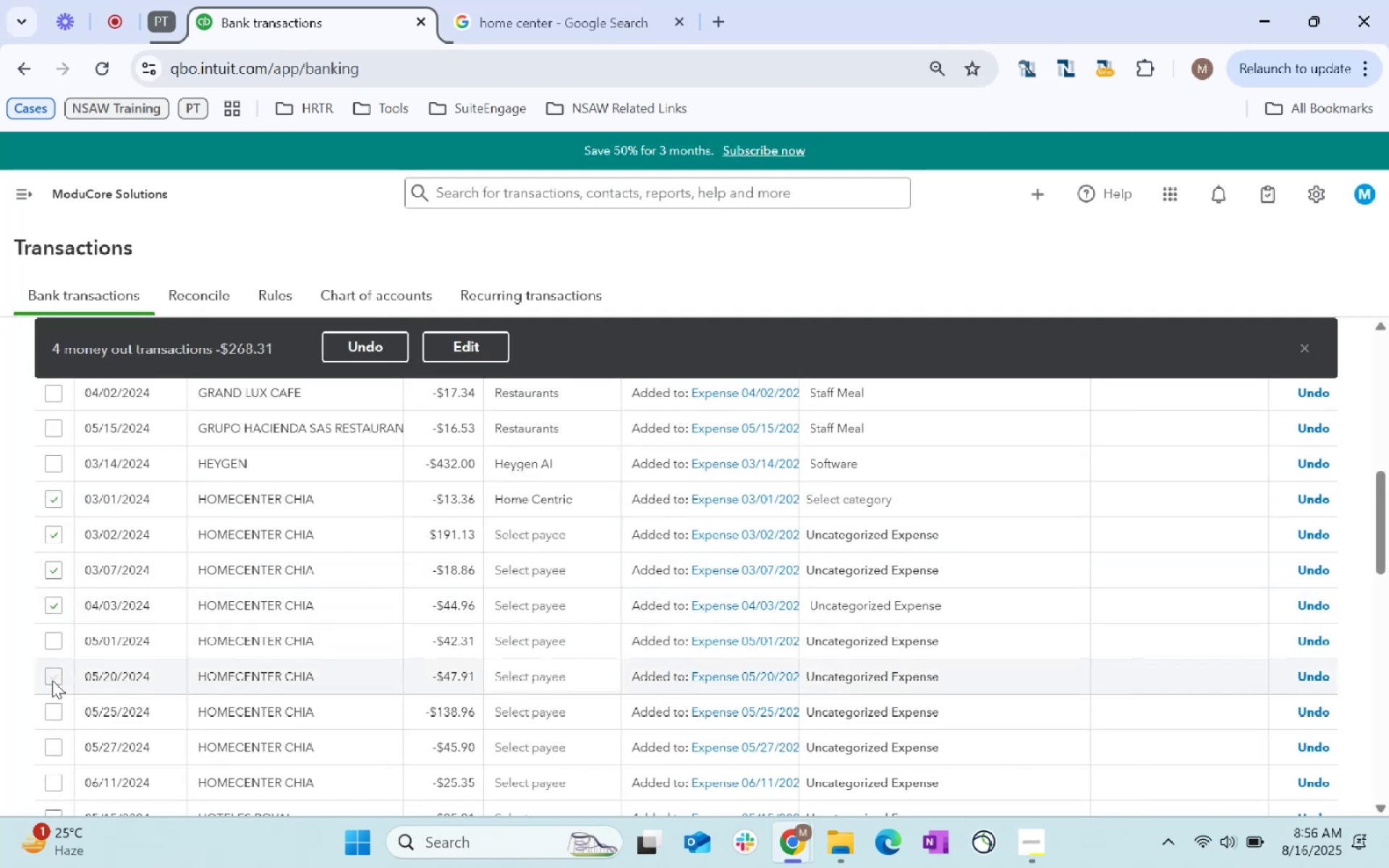 
left_click([56, 668])
 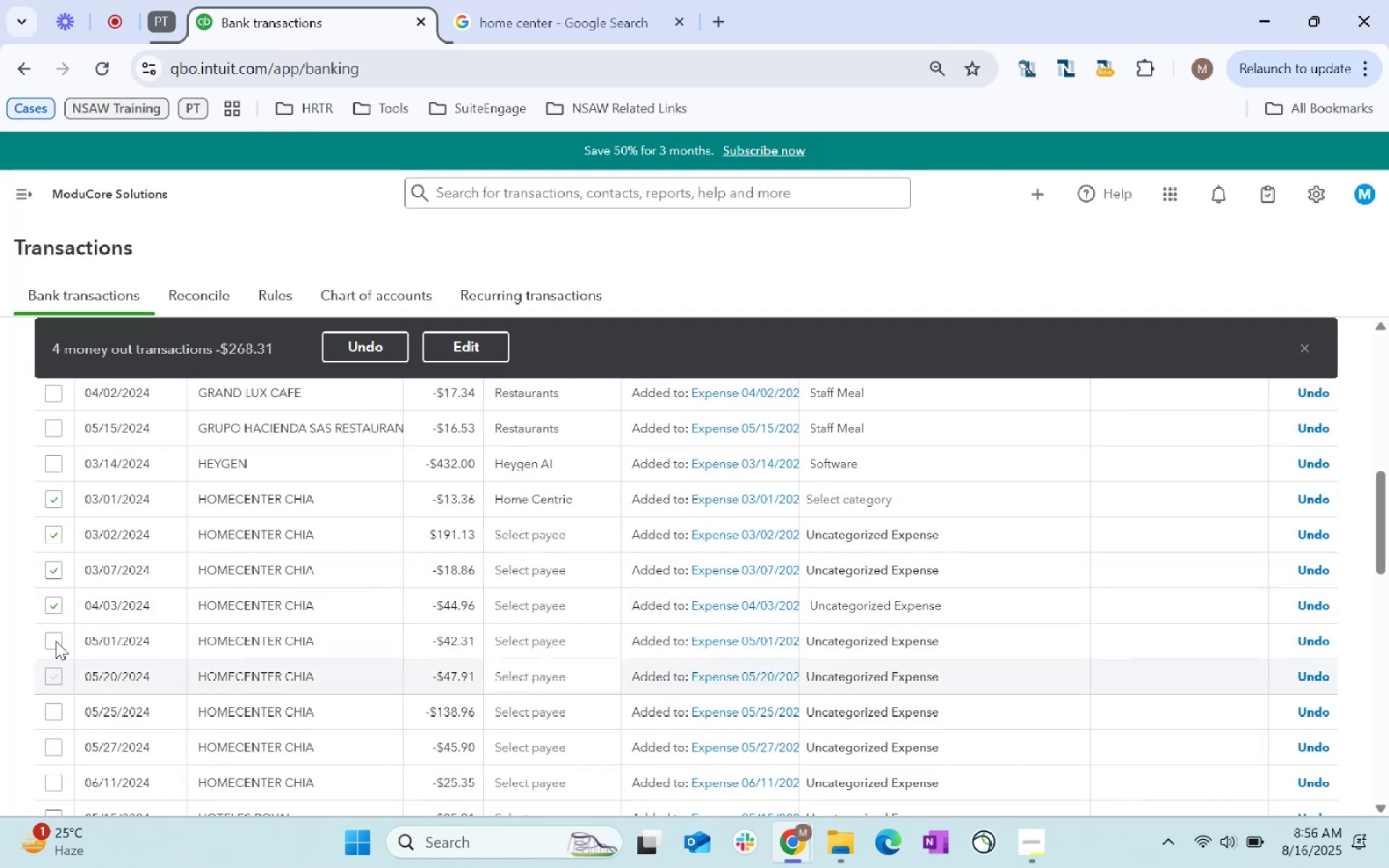 
left_click([56, 641])
 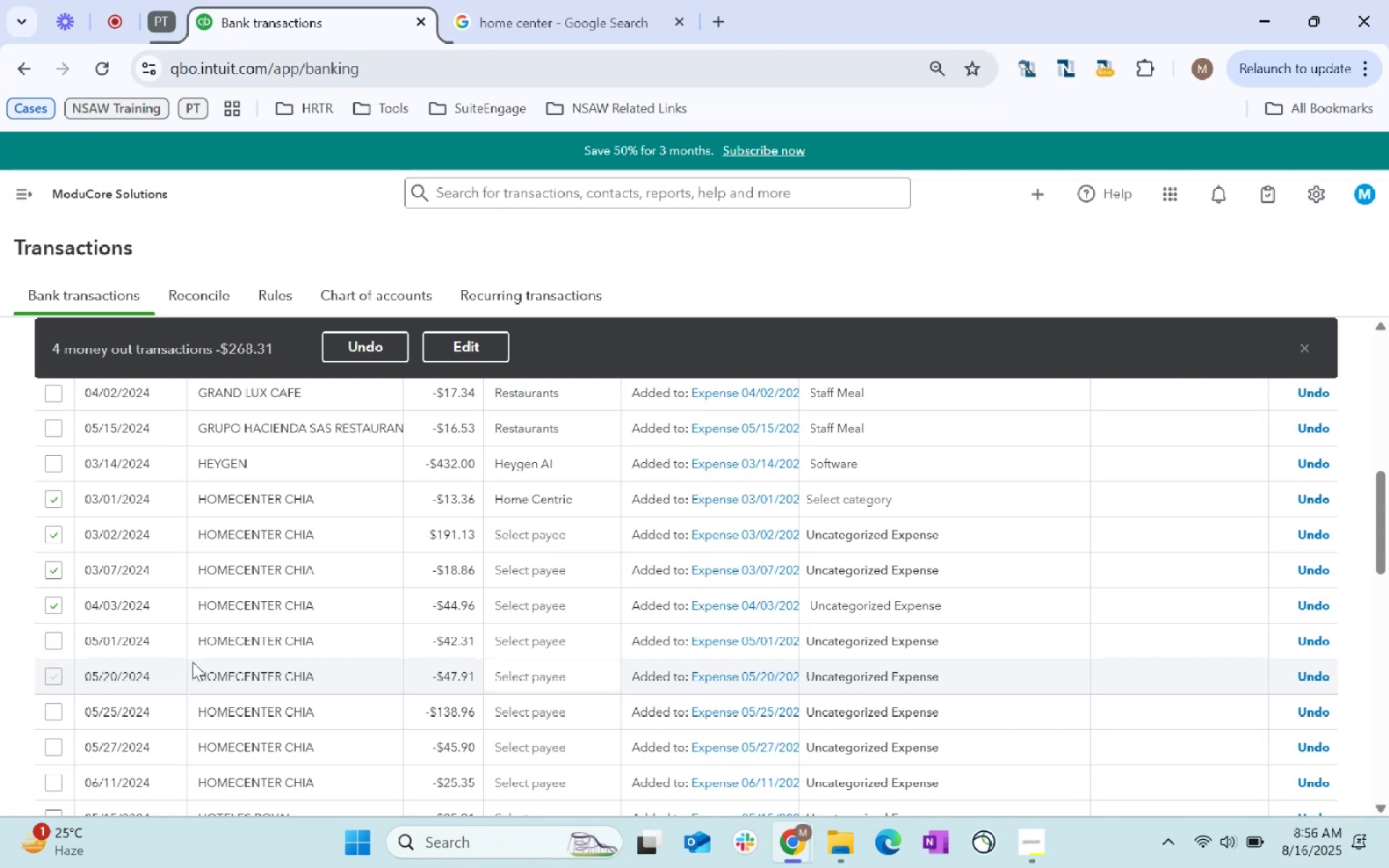 
scroll: coordinate [209, 647], scroll_direction: down, amount: 1.0
 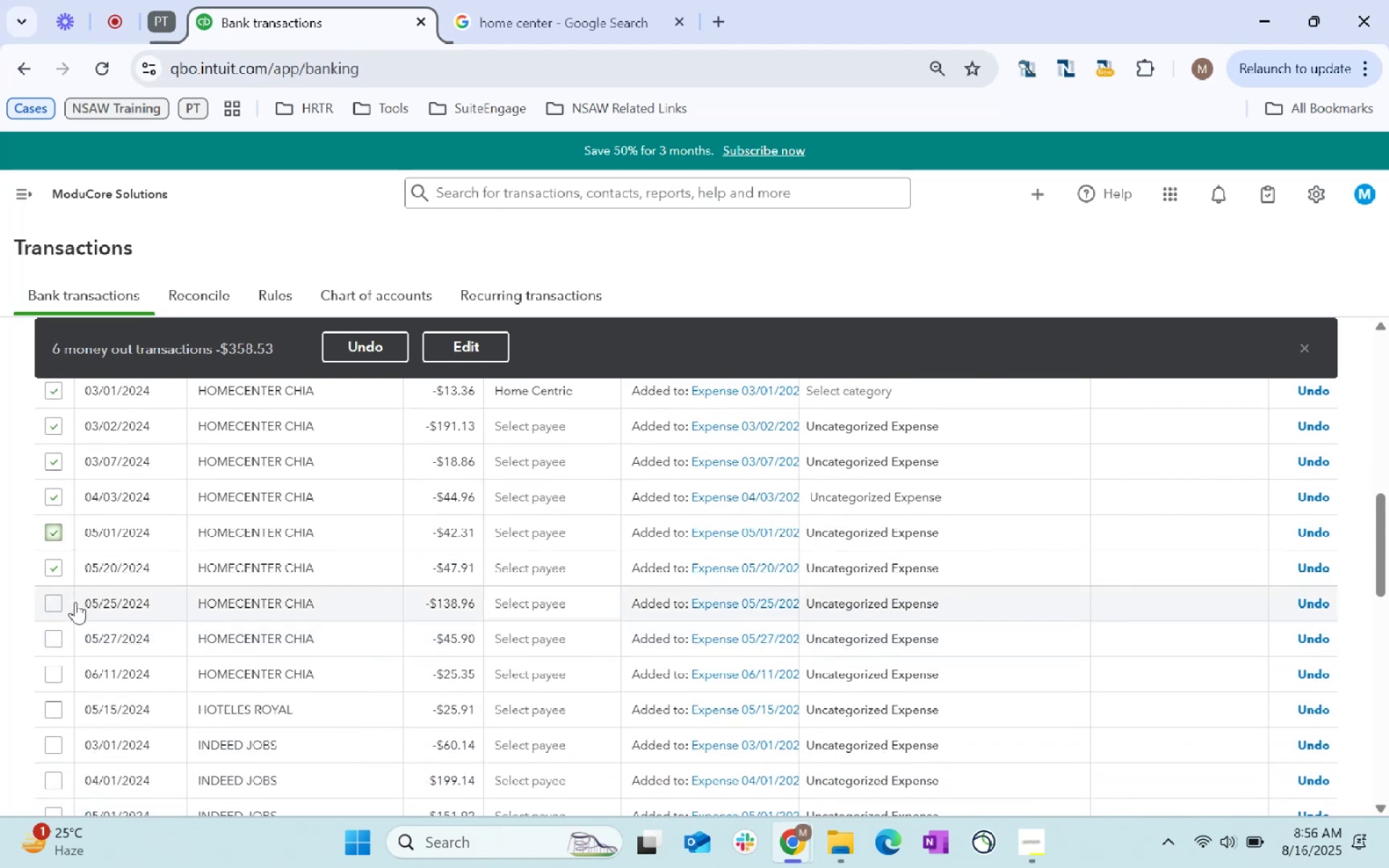 
left_click([48, 602])
 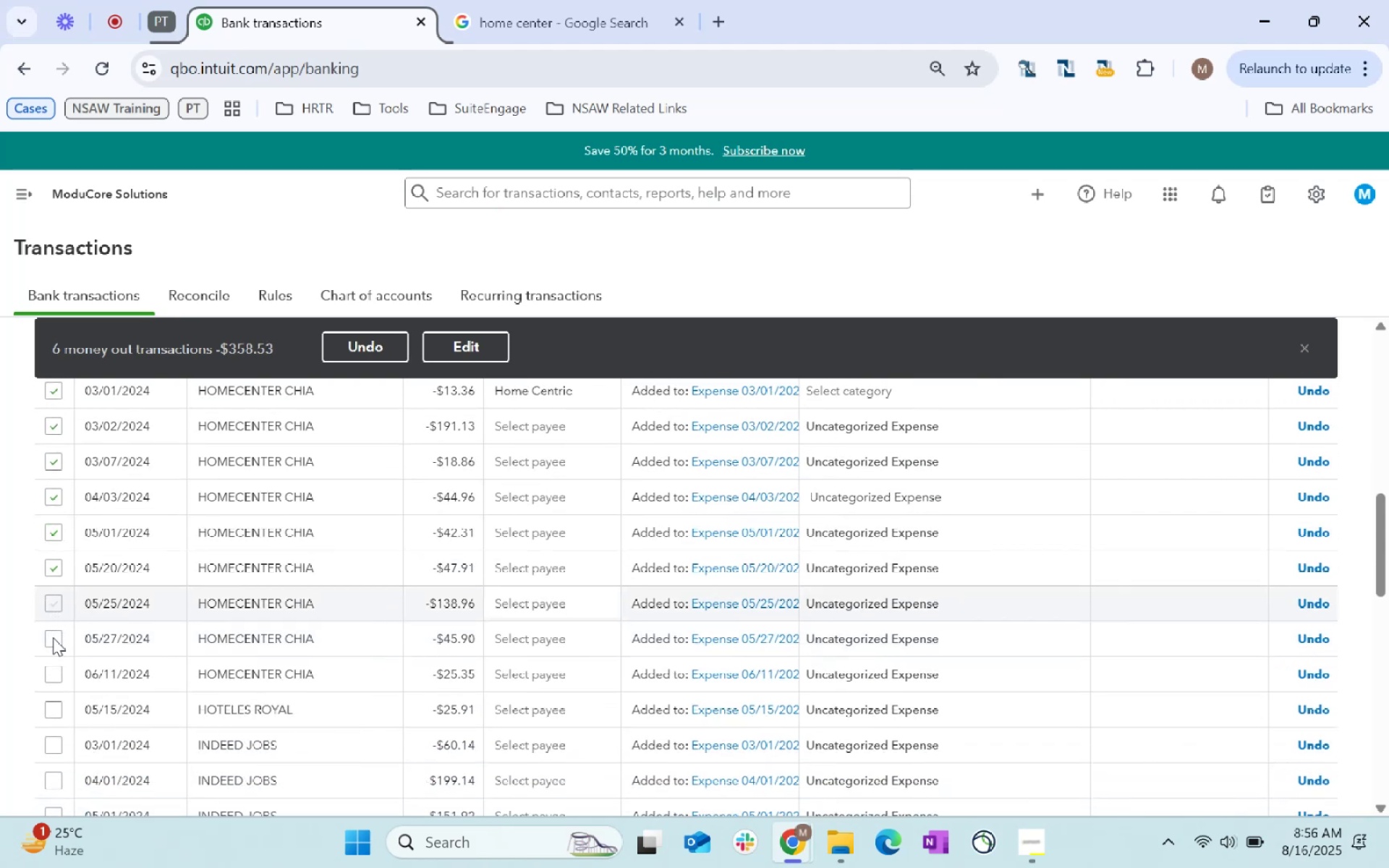 
left_click([53, 634])
 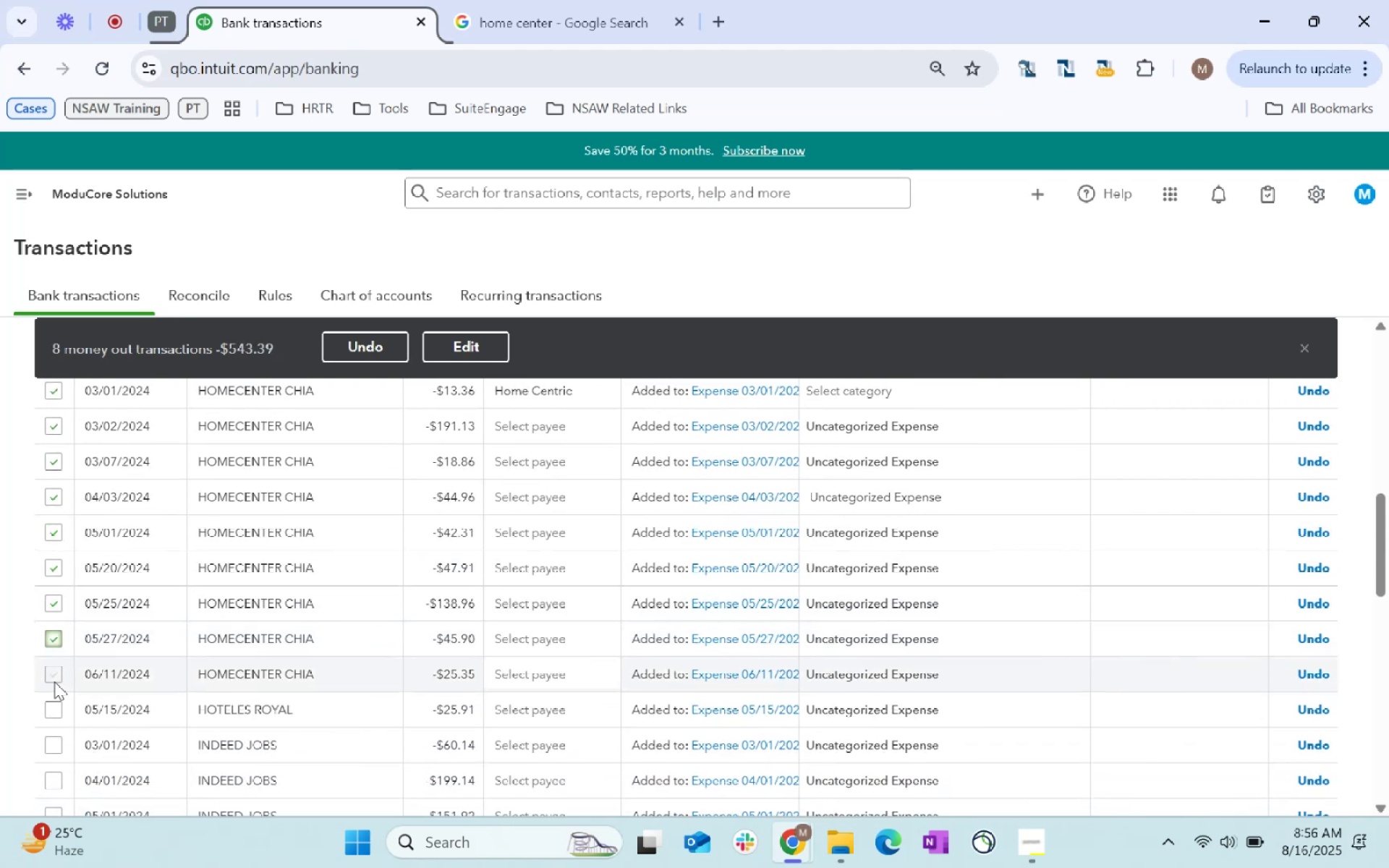 
left_click([55, 673])
 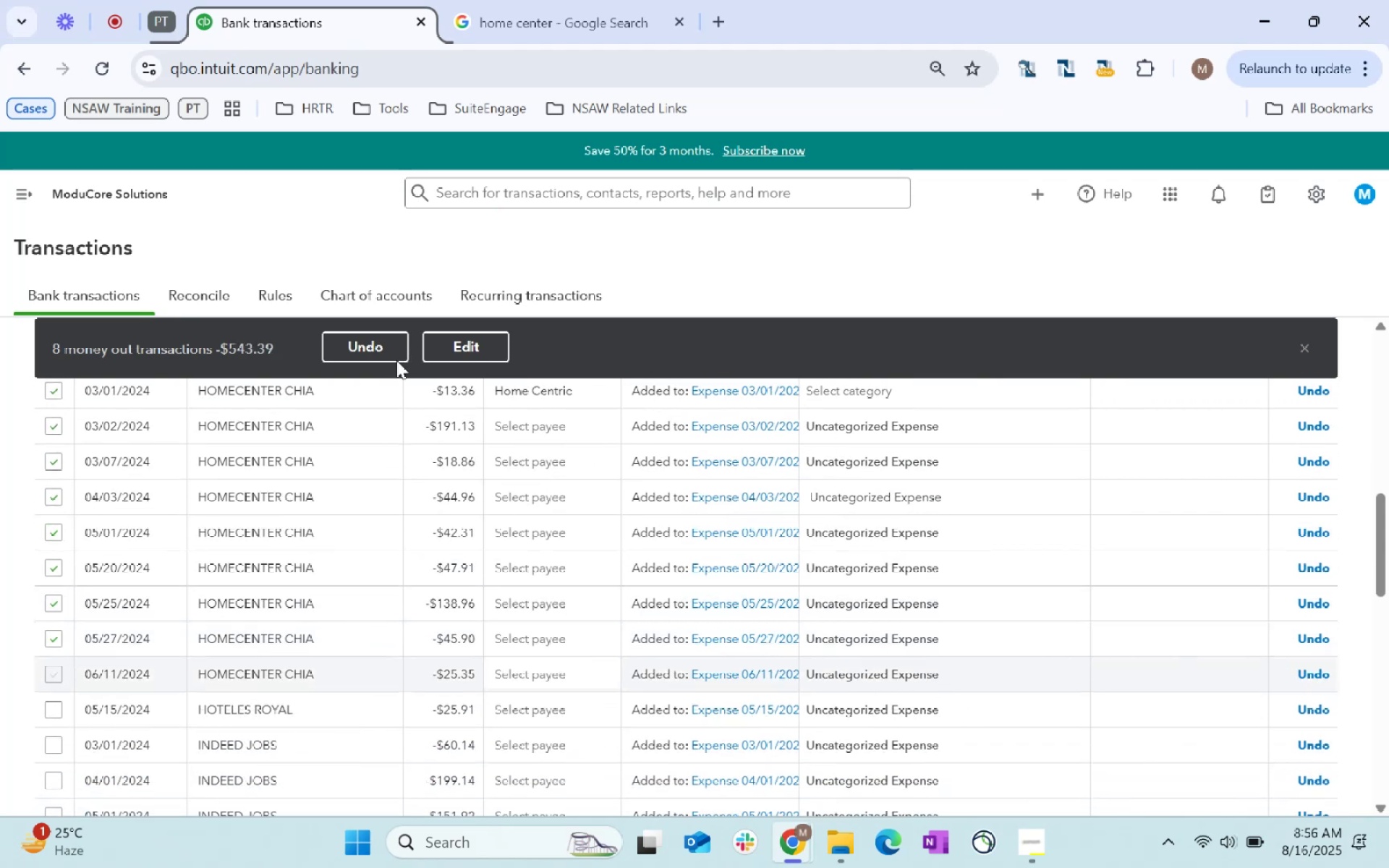 
left_click([461, 360])
 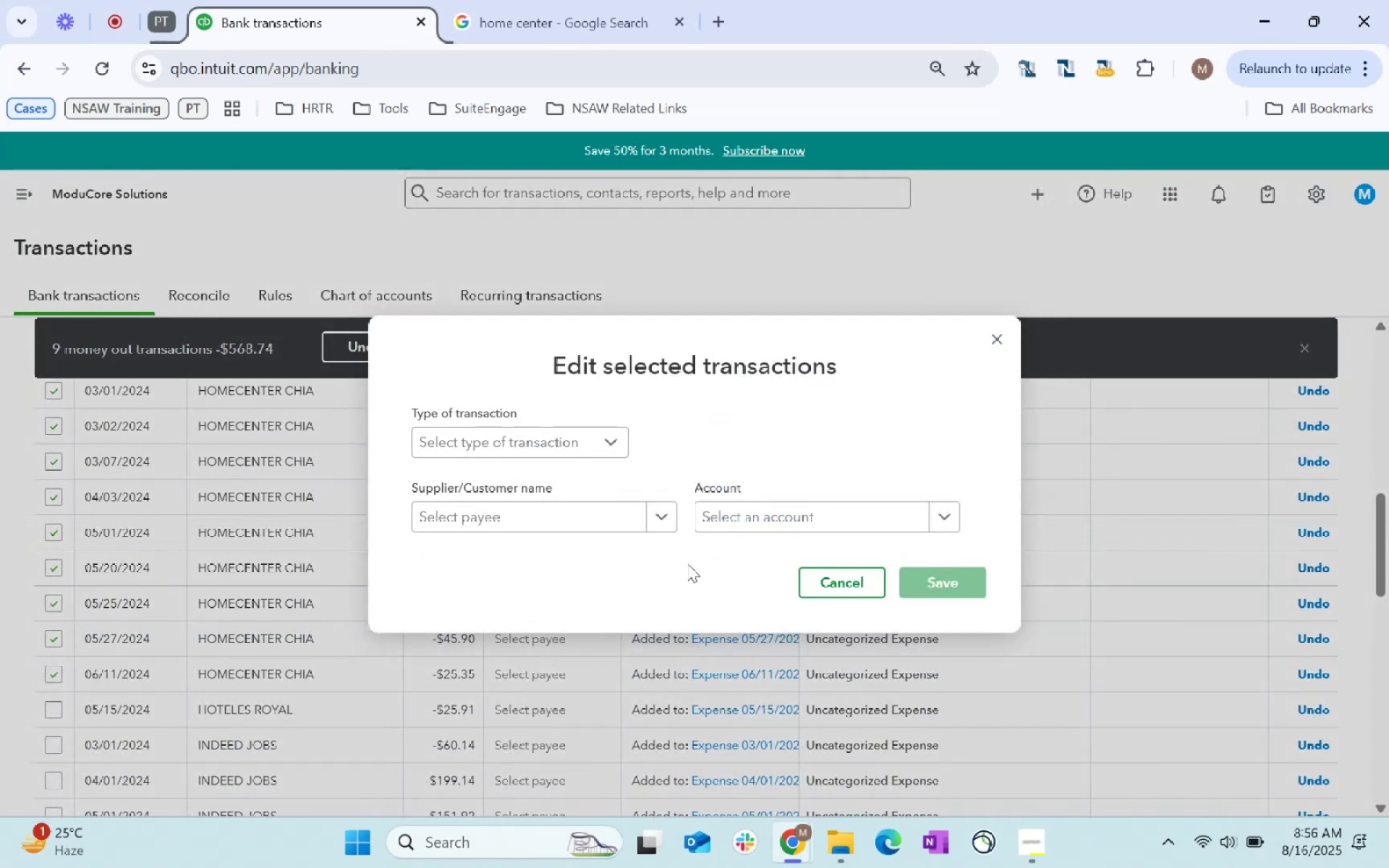 
left_click([498, 506])
 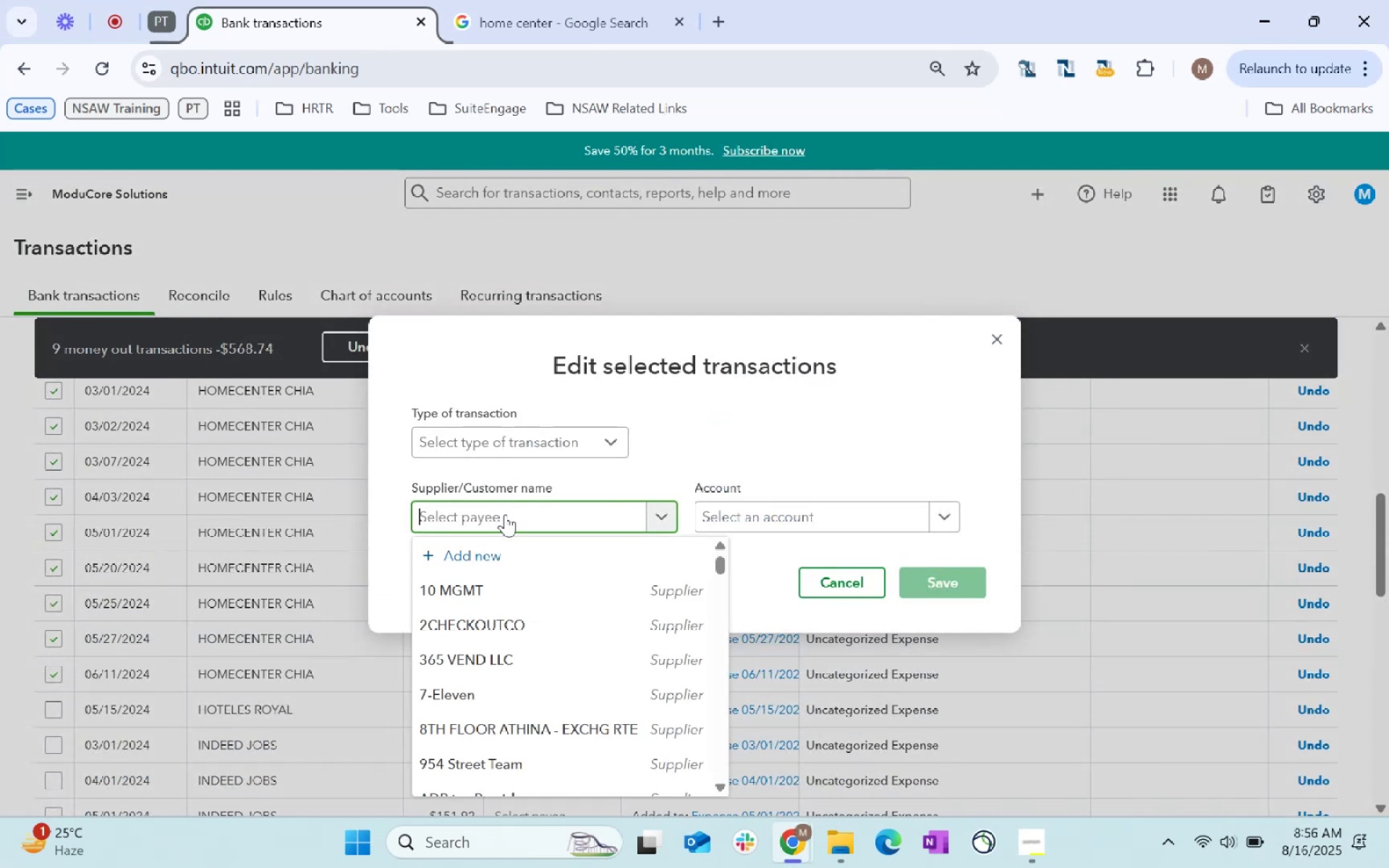 
type(Home Center)
key(Tab)
 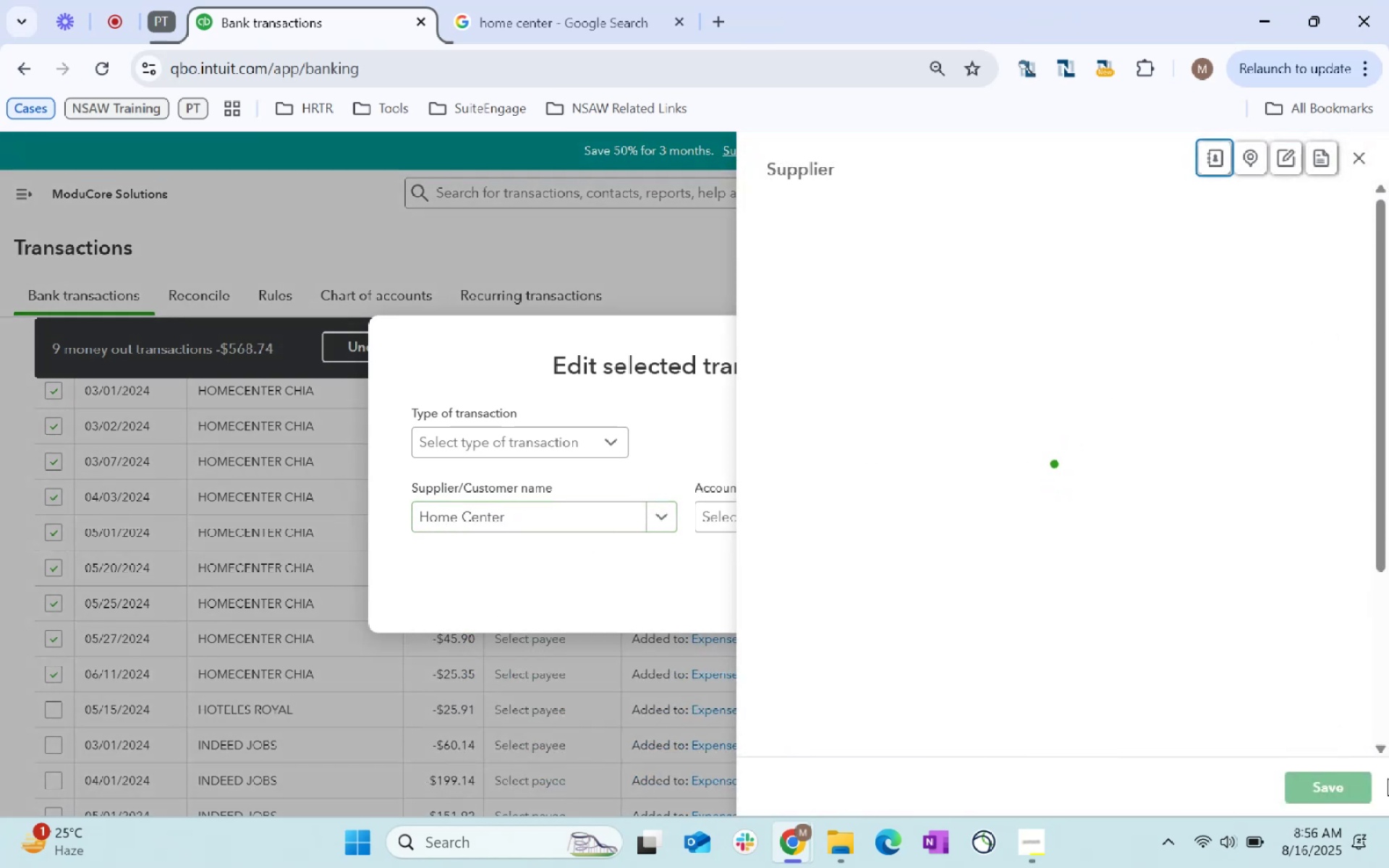 
left_click([1320, 775])
 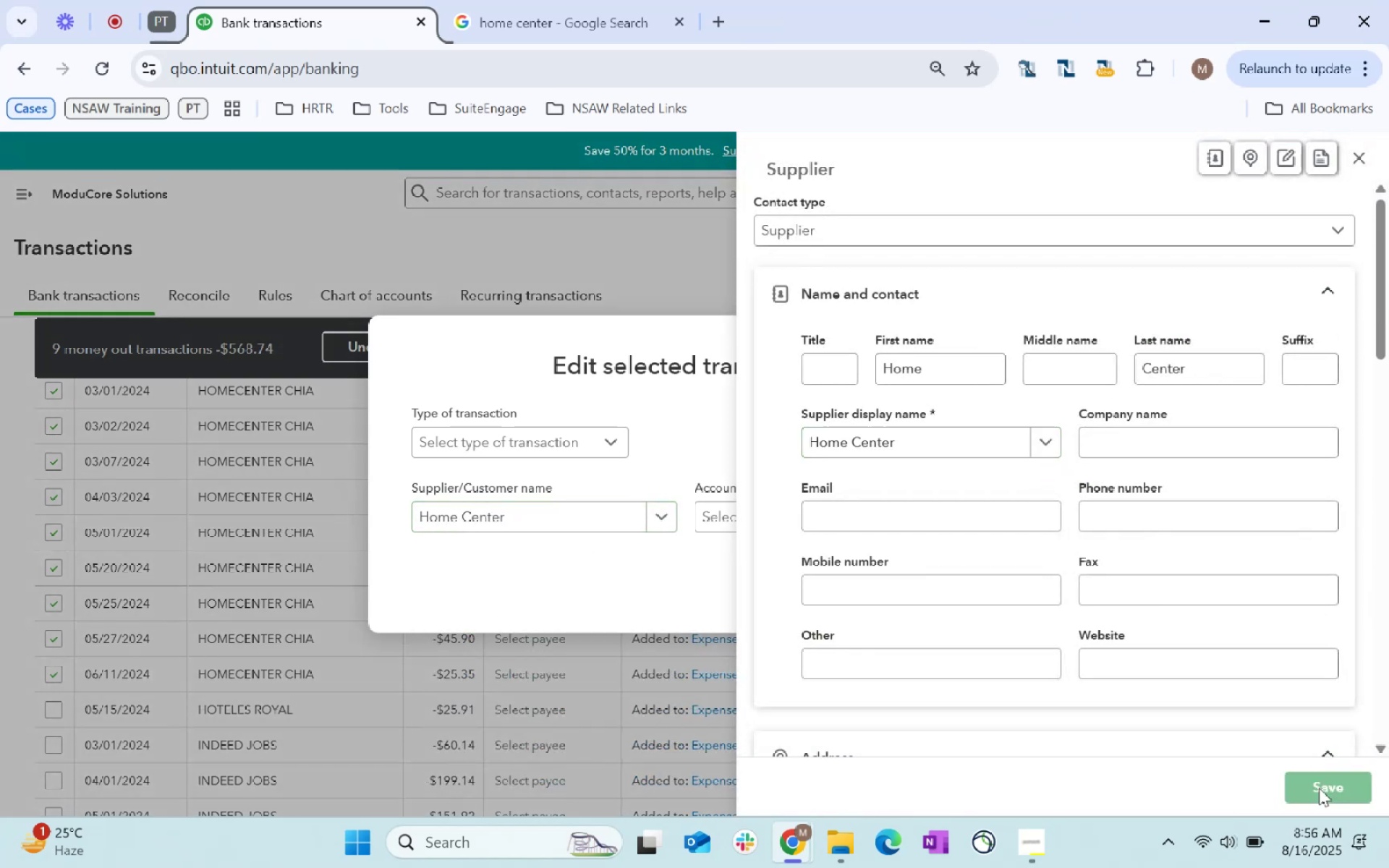 
left_click([1319, 788])
 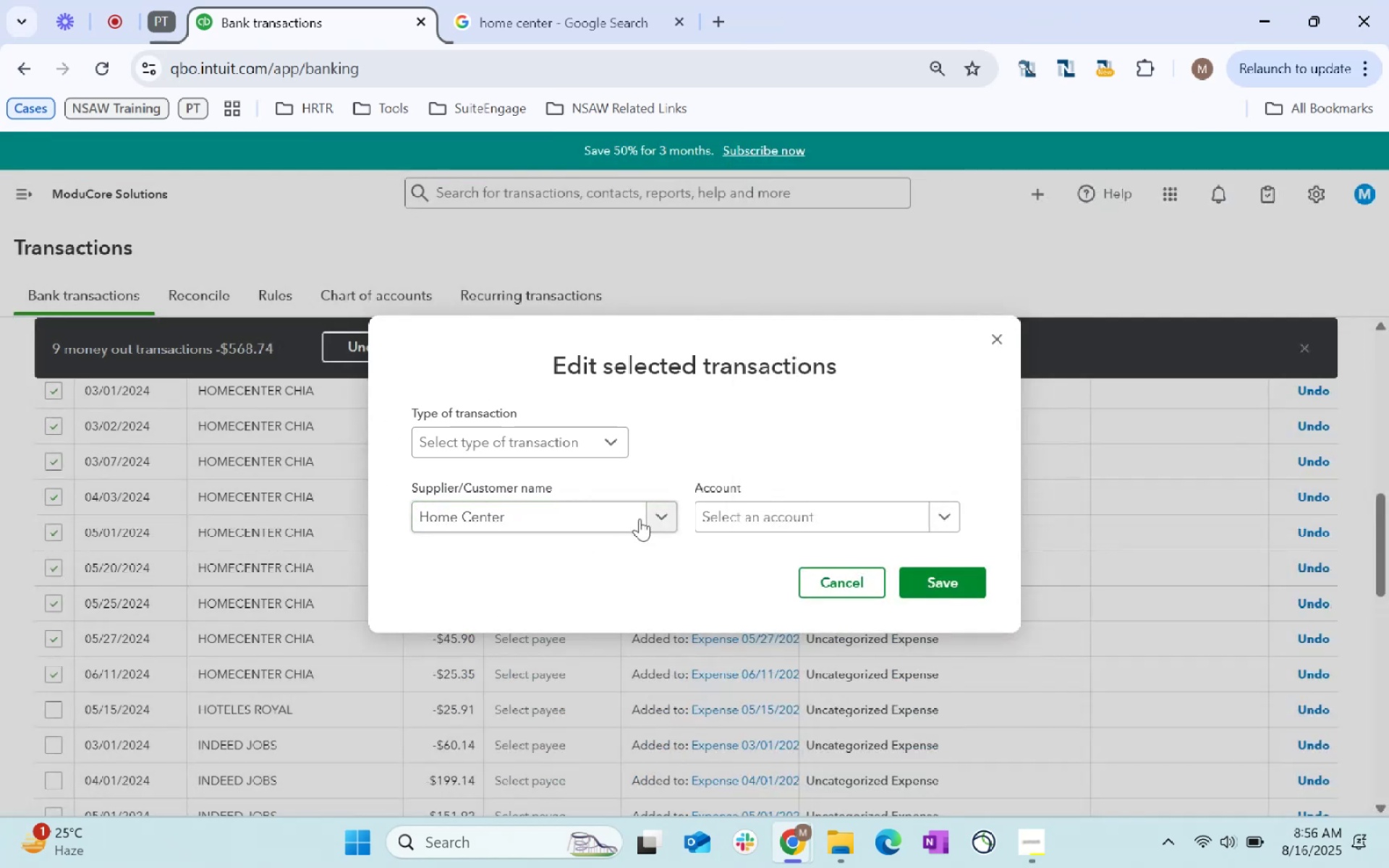 
left_click([754, 528])
 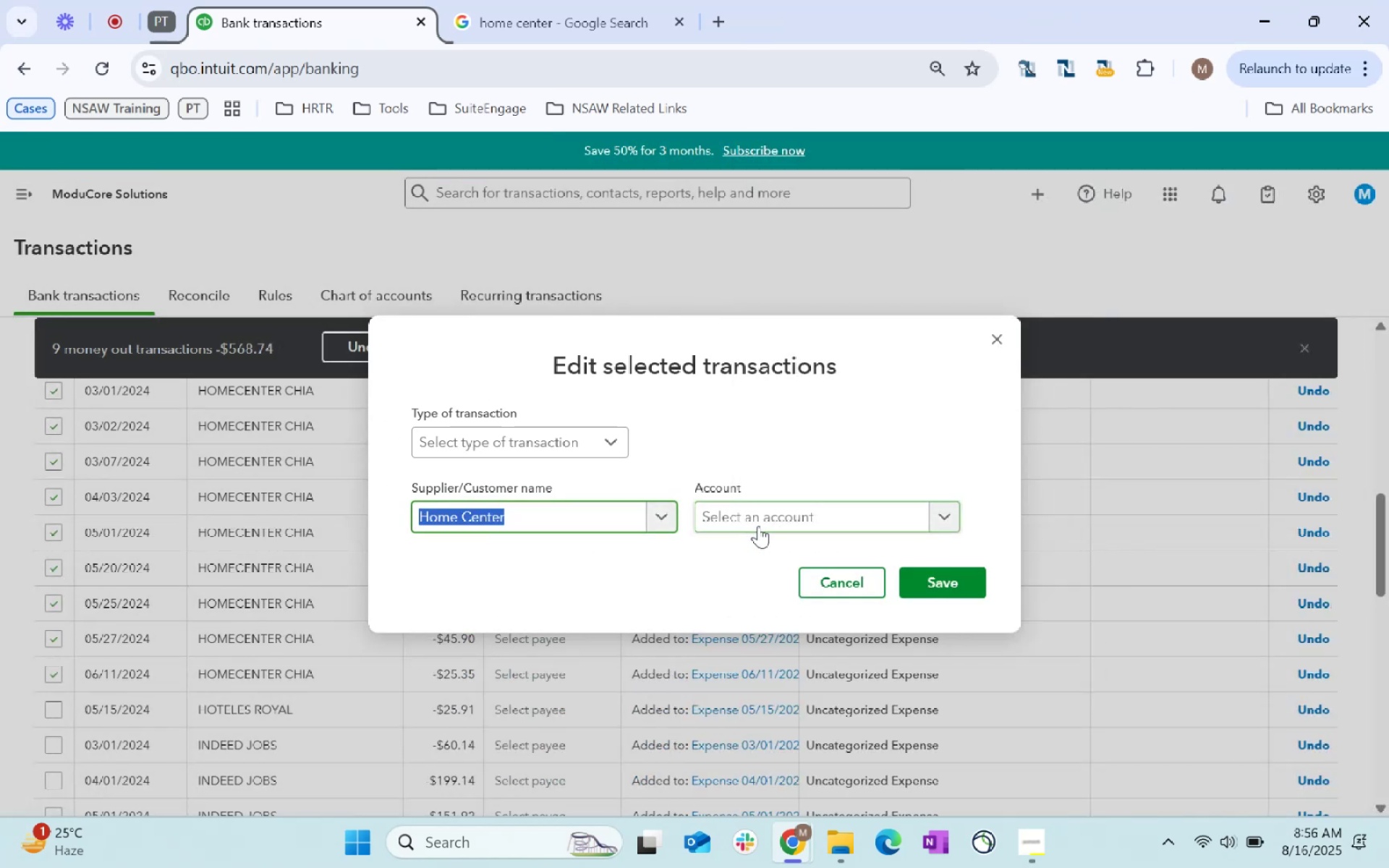 
left_click([758, 526])
 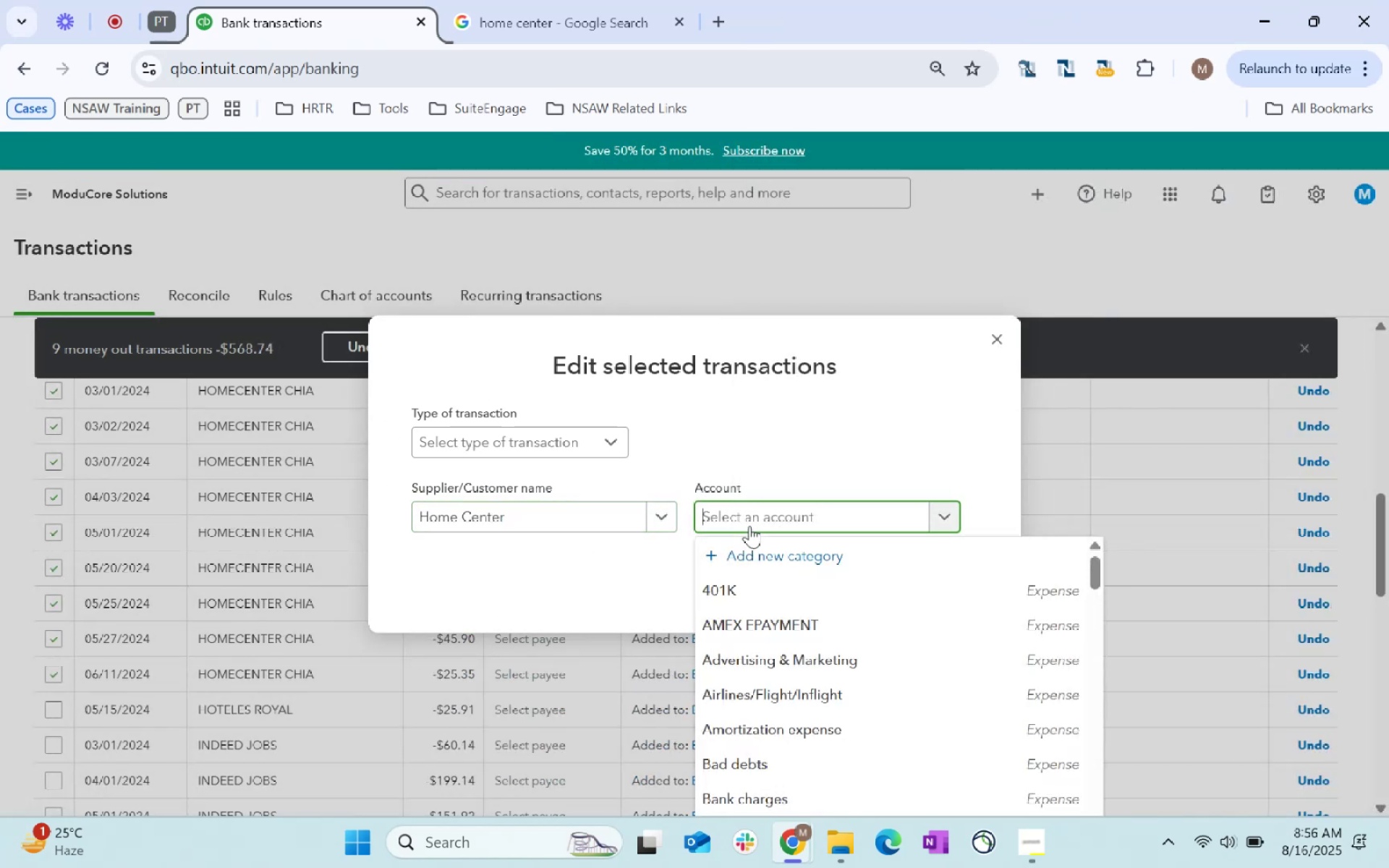 
type(supplies)
 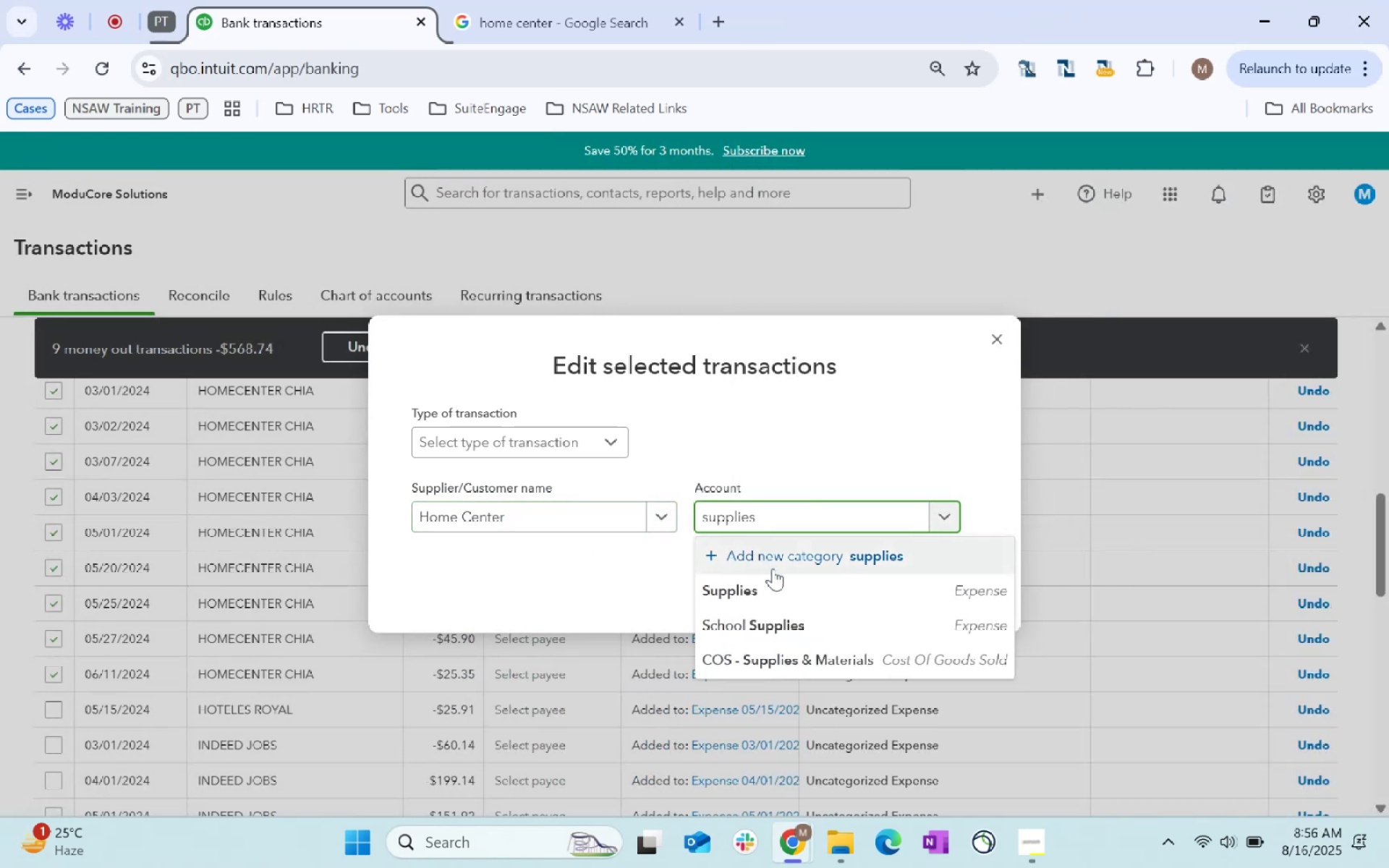 
left_click([788, 589])
 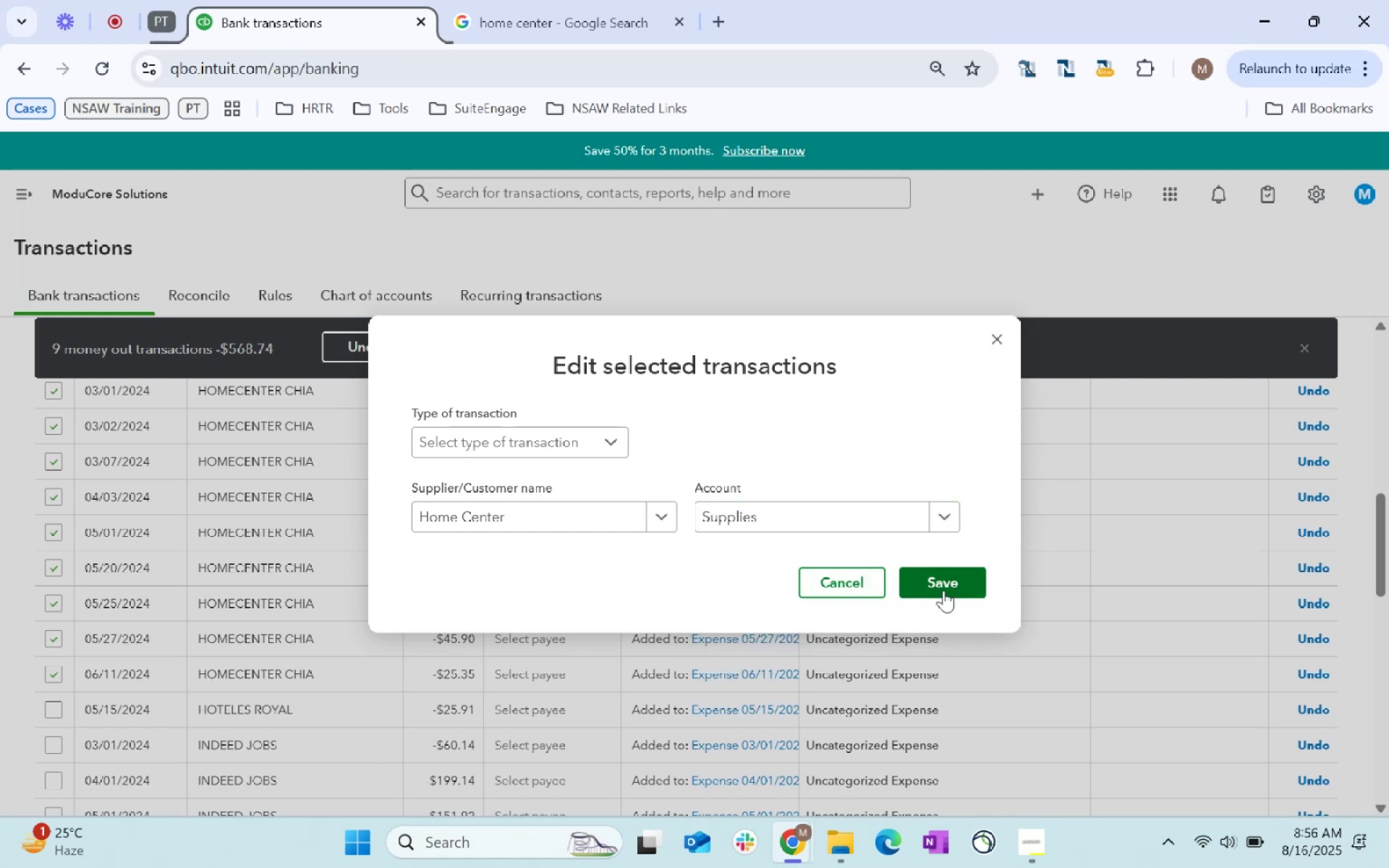 
left_click([945, 590])
 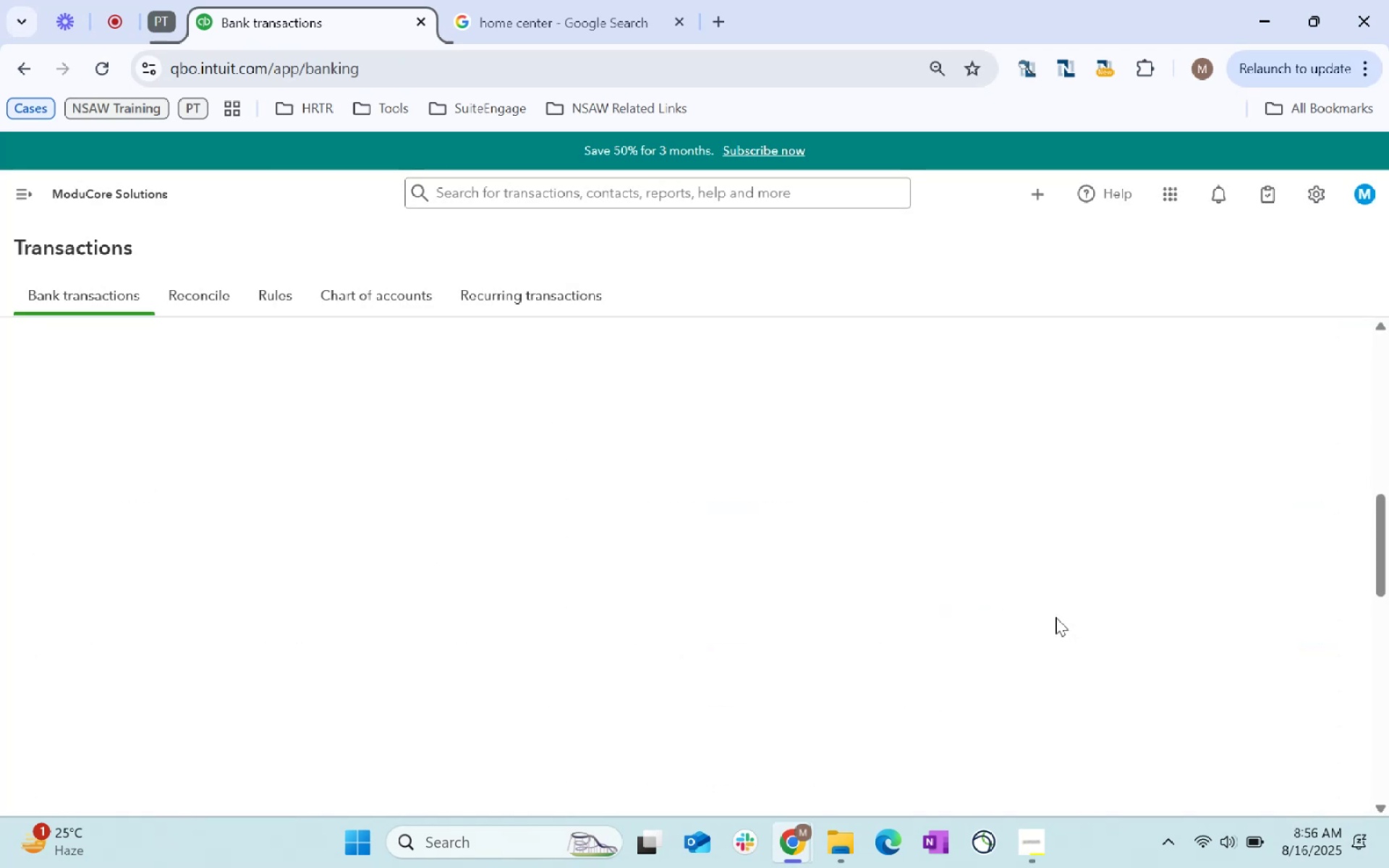 
wait(11.98)
 